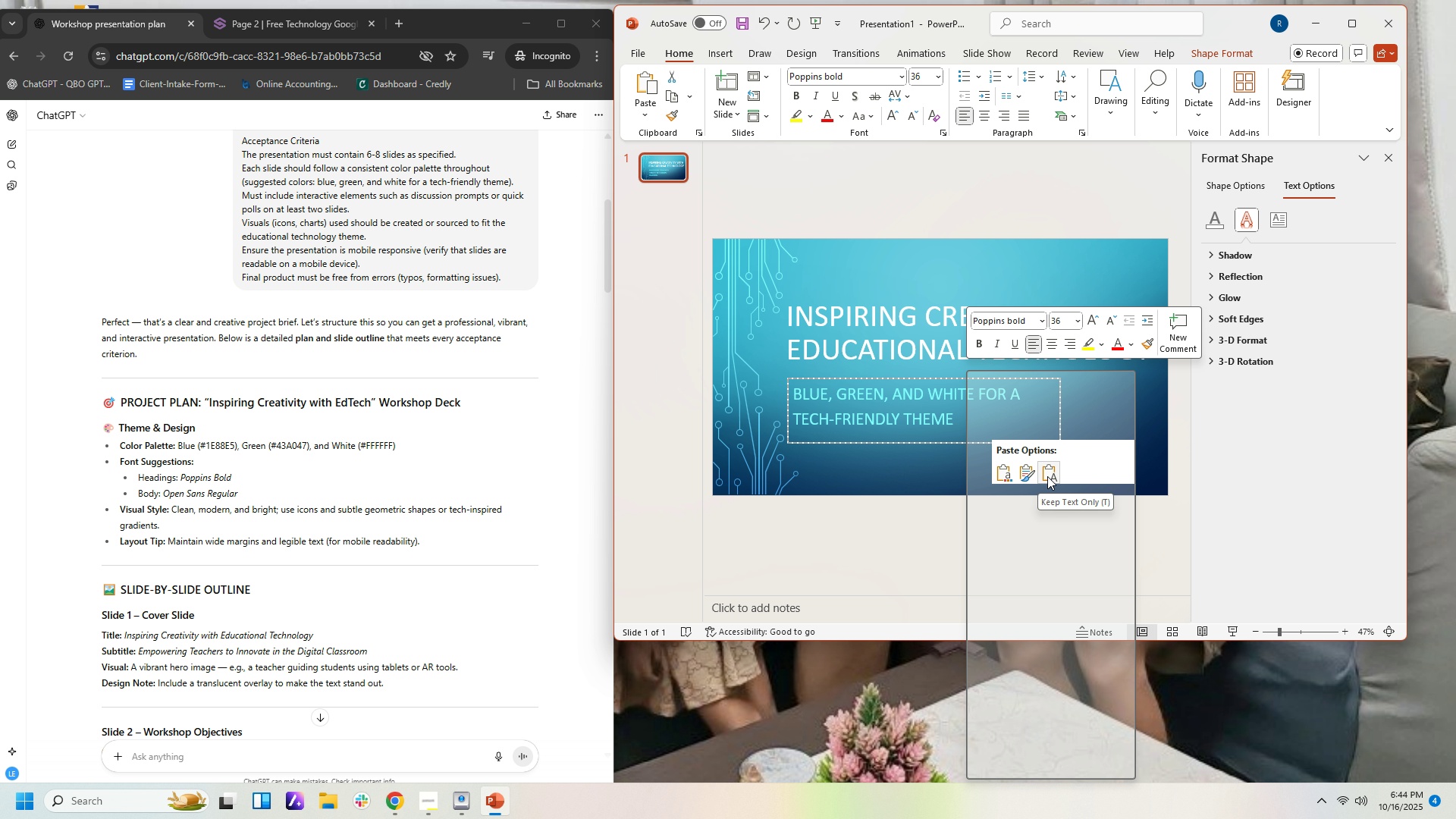 
wait(6.82)
 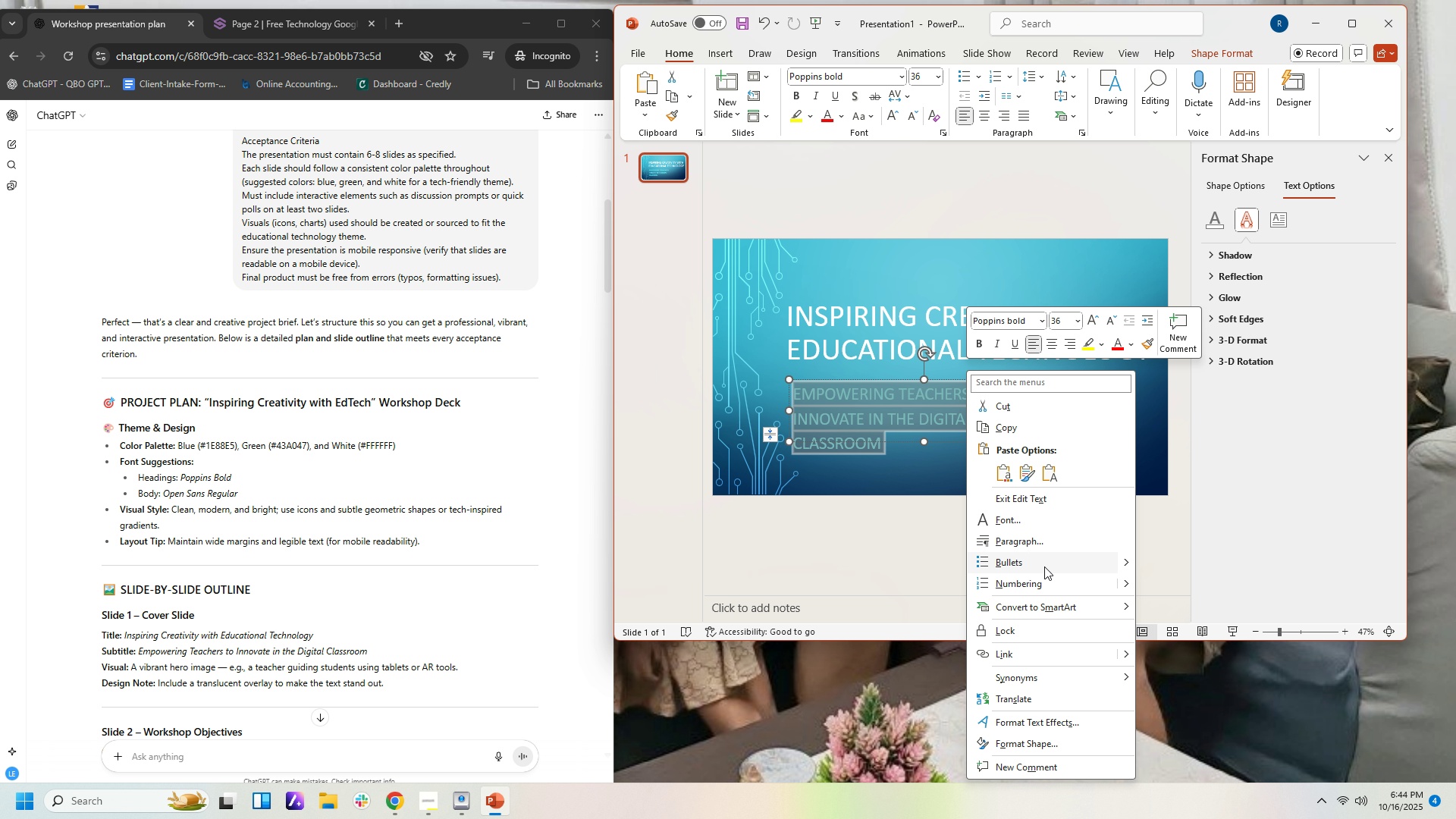 
left_click([1047, 476])
 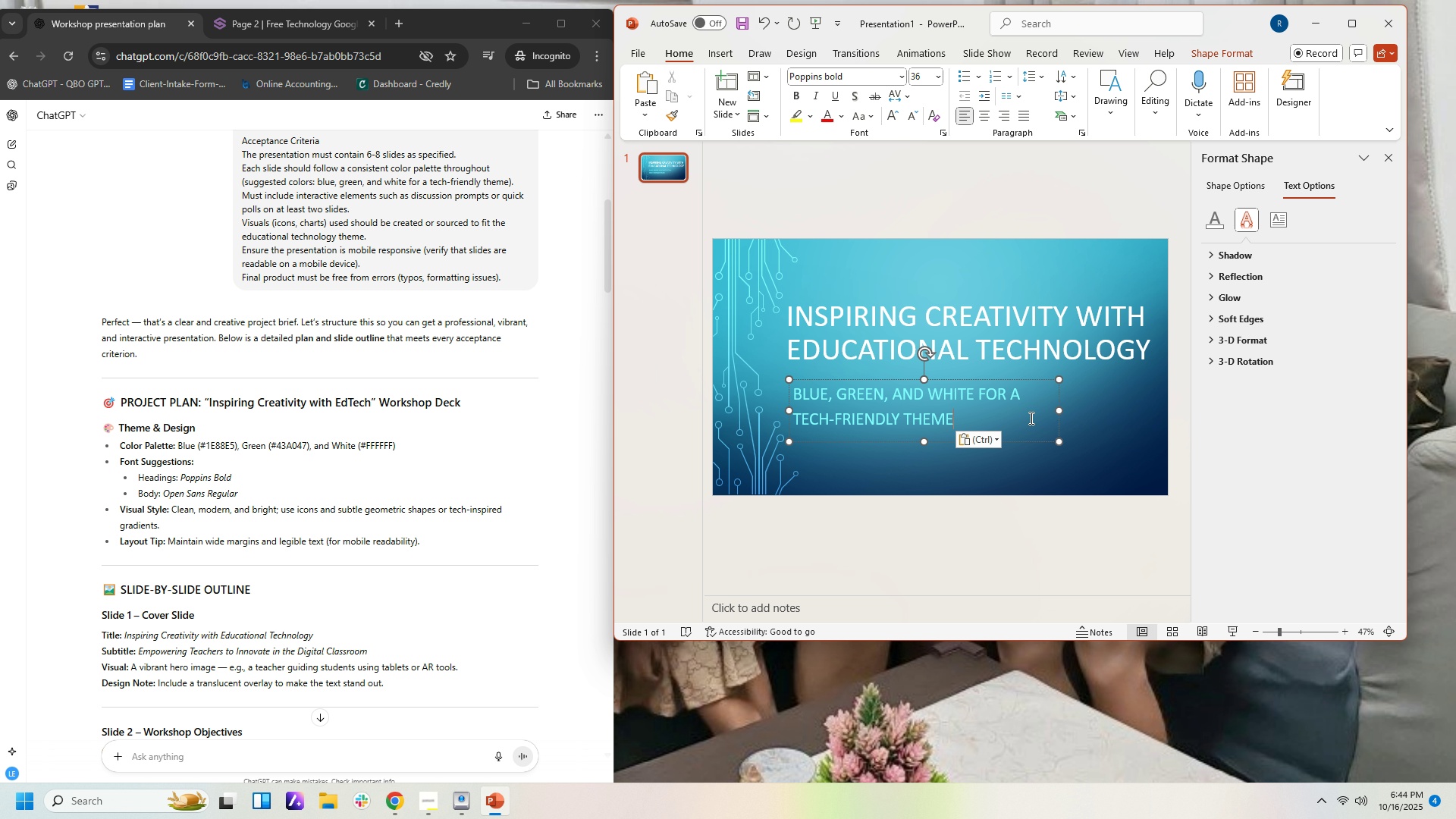 
left_click_drag(start_coordinate=[1018, 413], to_coordinate=[782, 391])
 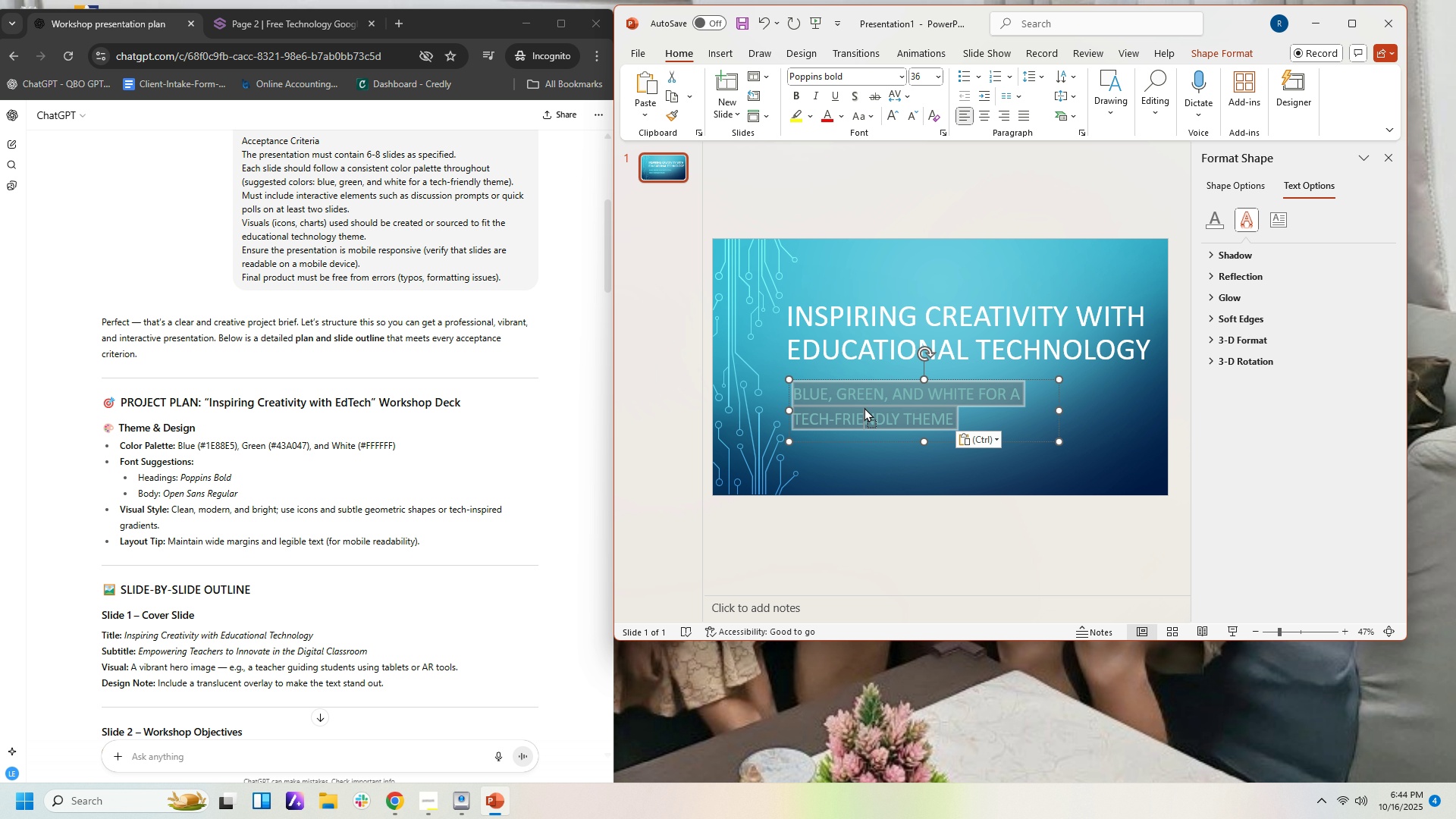 
right_click([864, 407])
 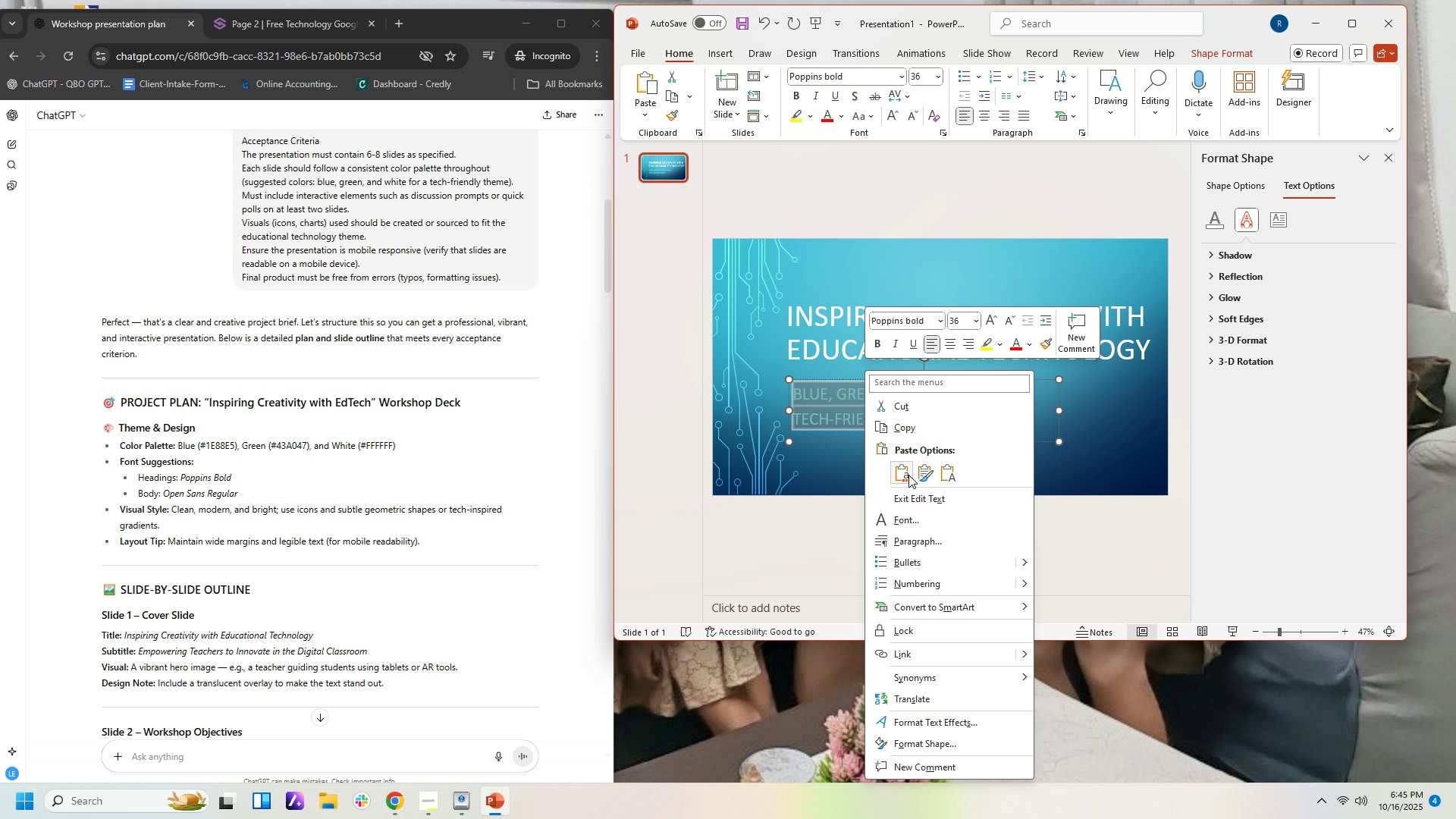 
left_click([908, 474])
 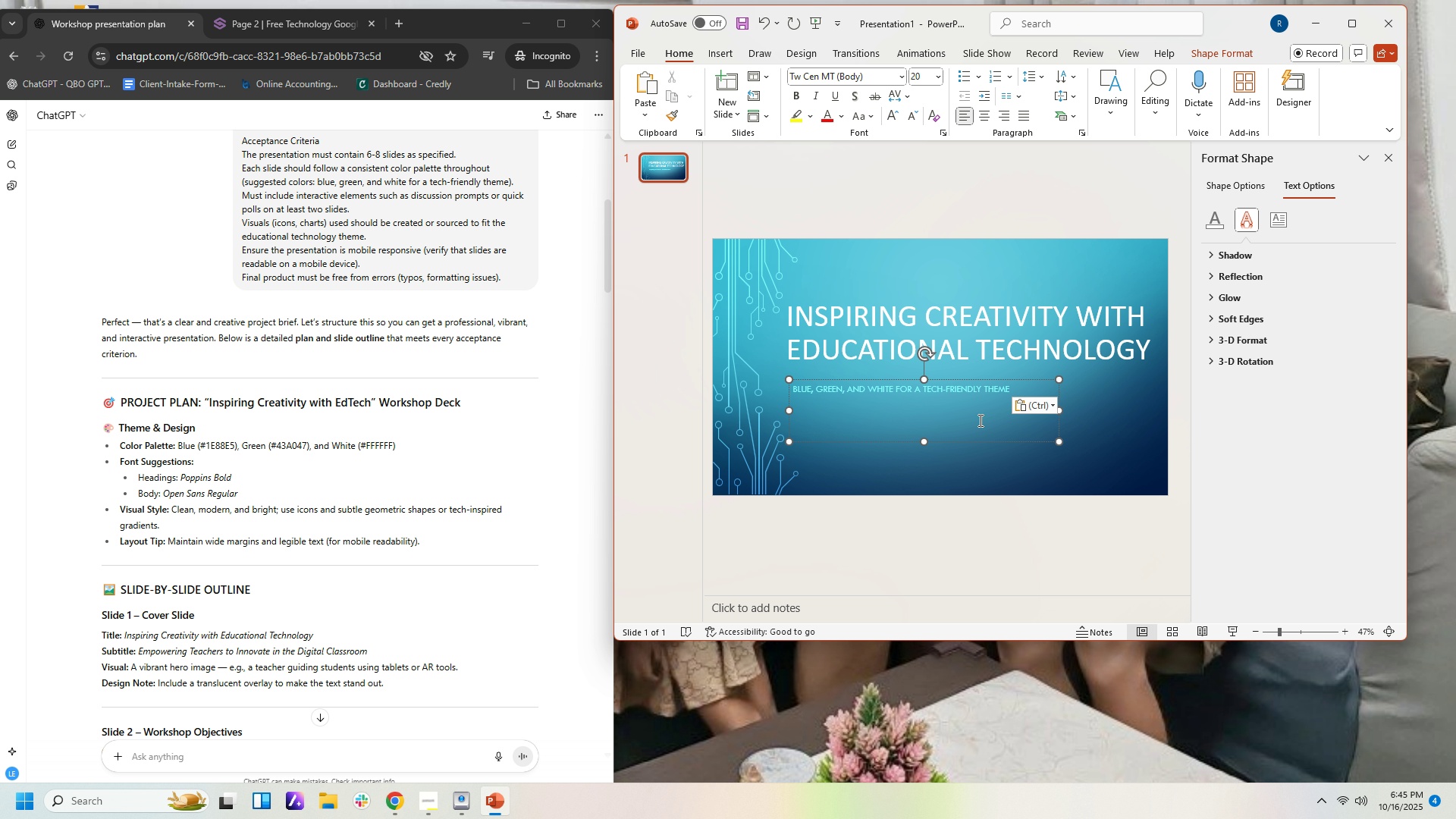 
key(Control+Z)
 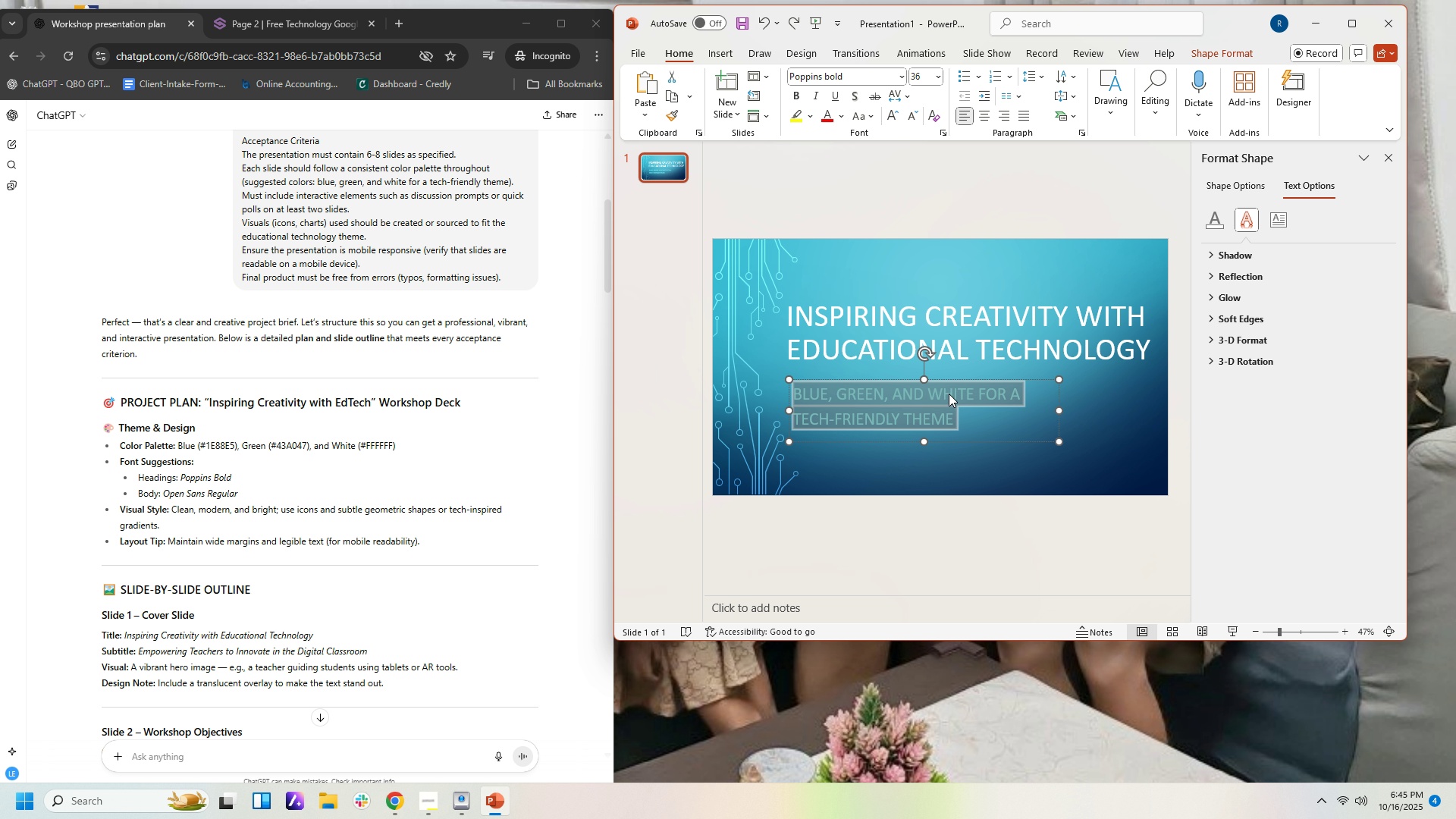 
right_click([947, 397])
 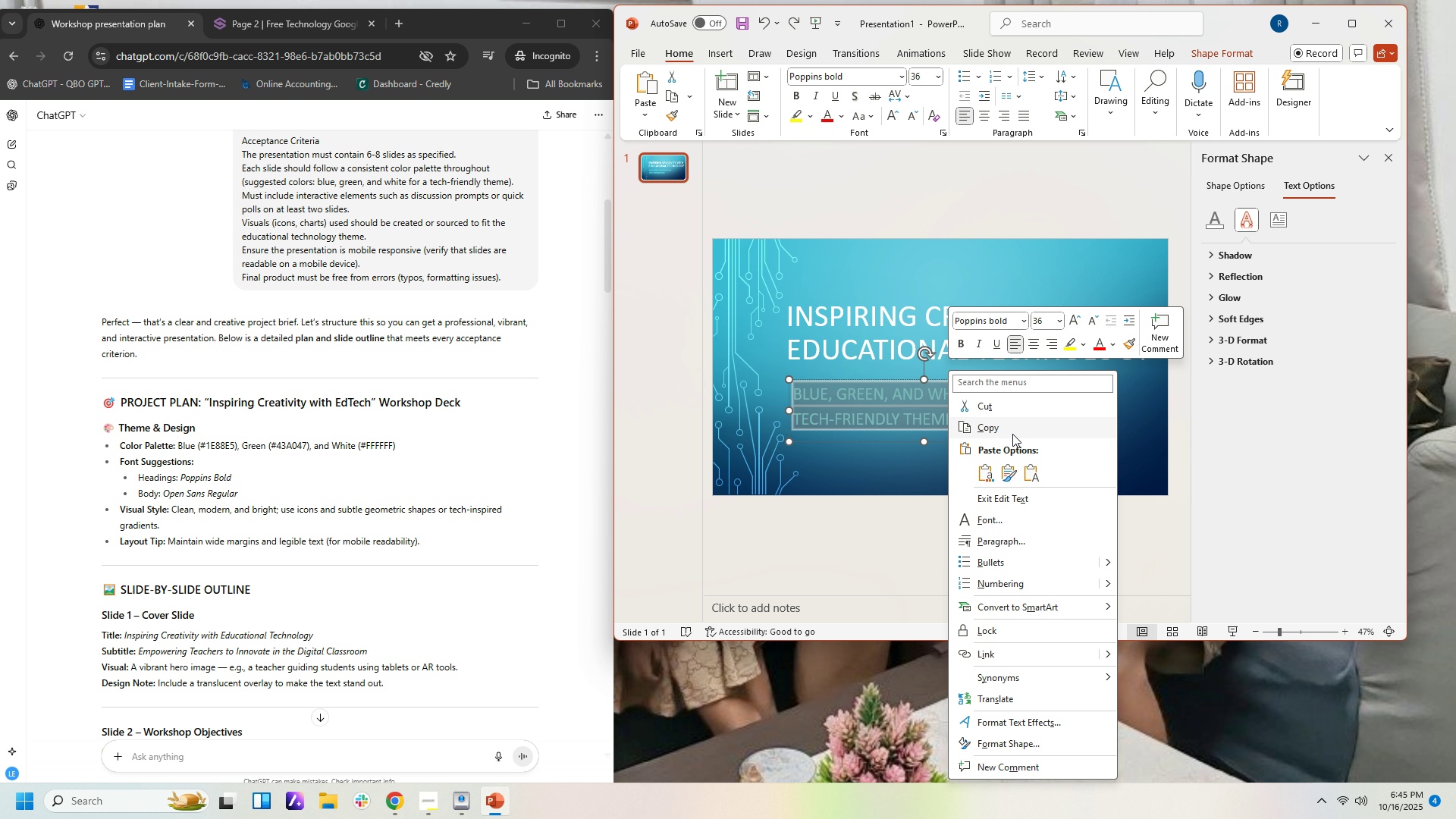 
mouse_move([1013, 479])
 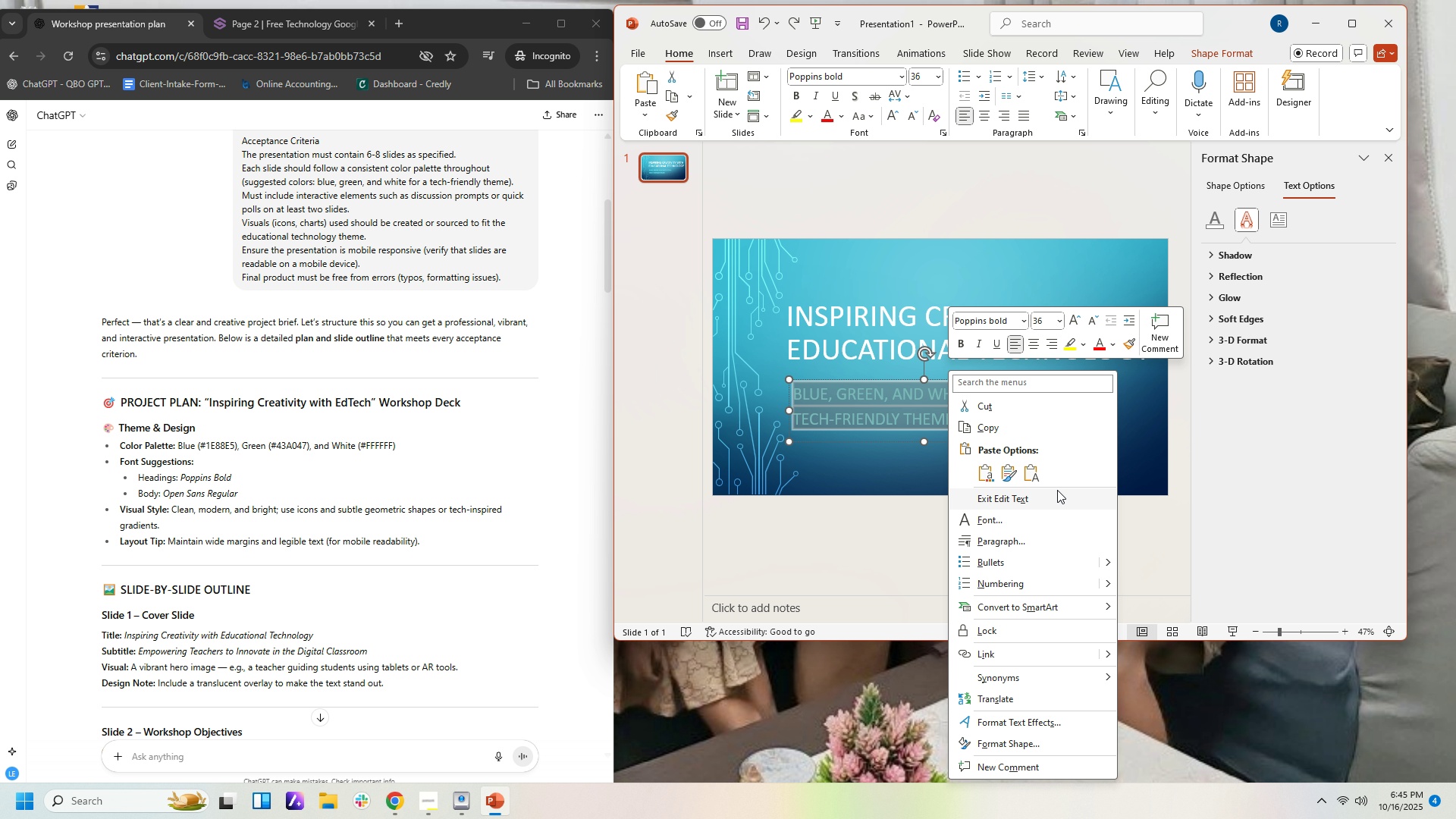 
wait(7.78)
 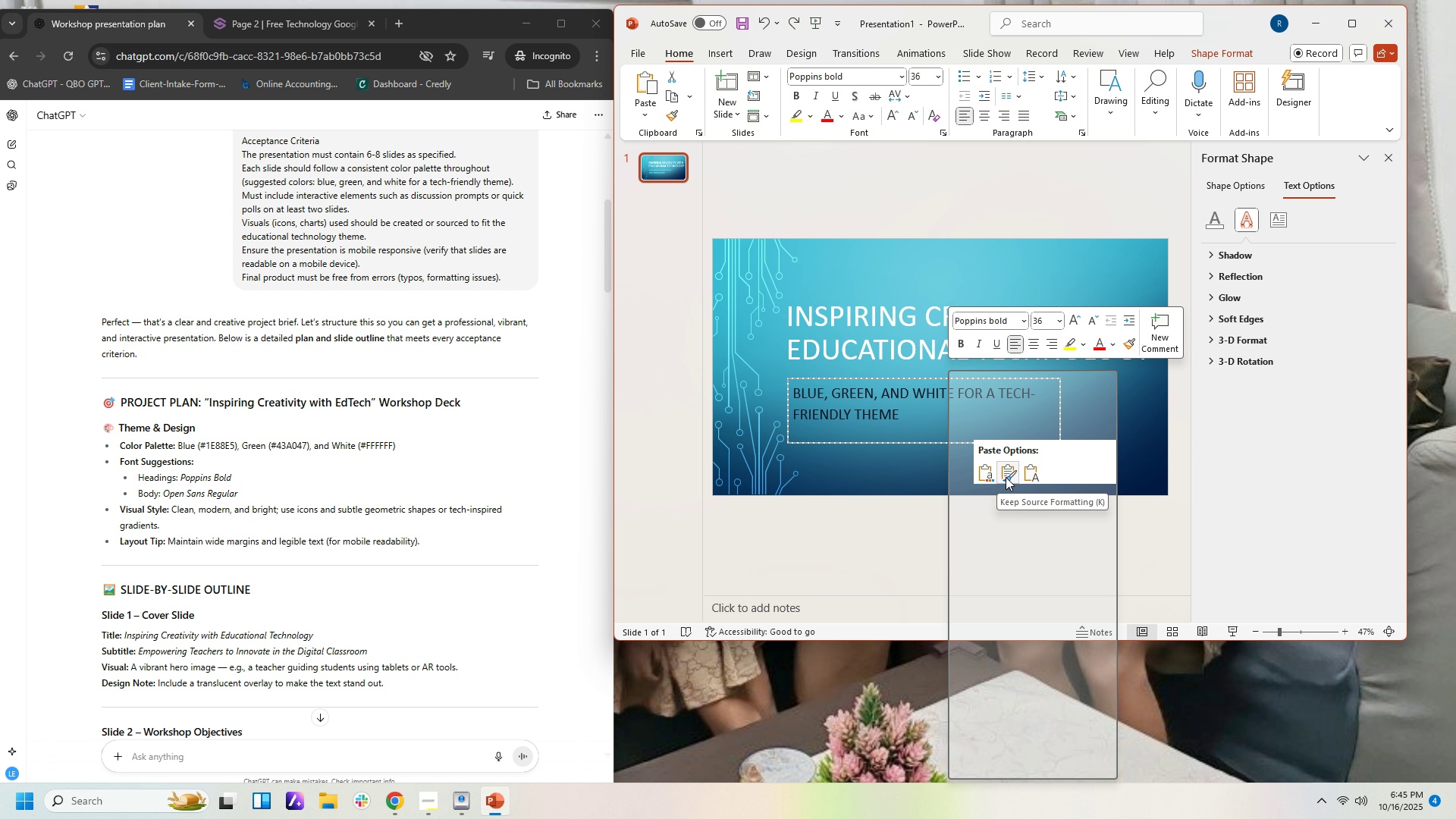 
left_click([1043, 523])
 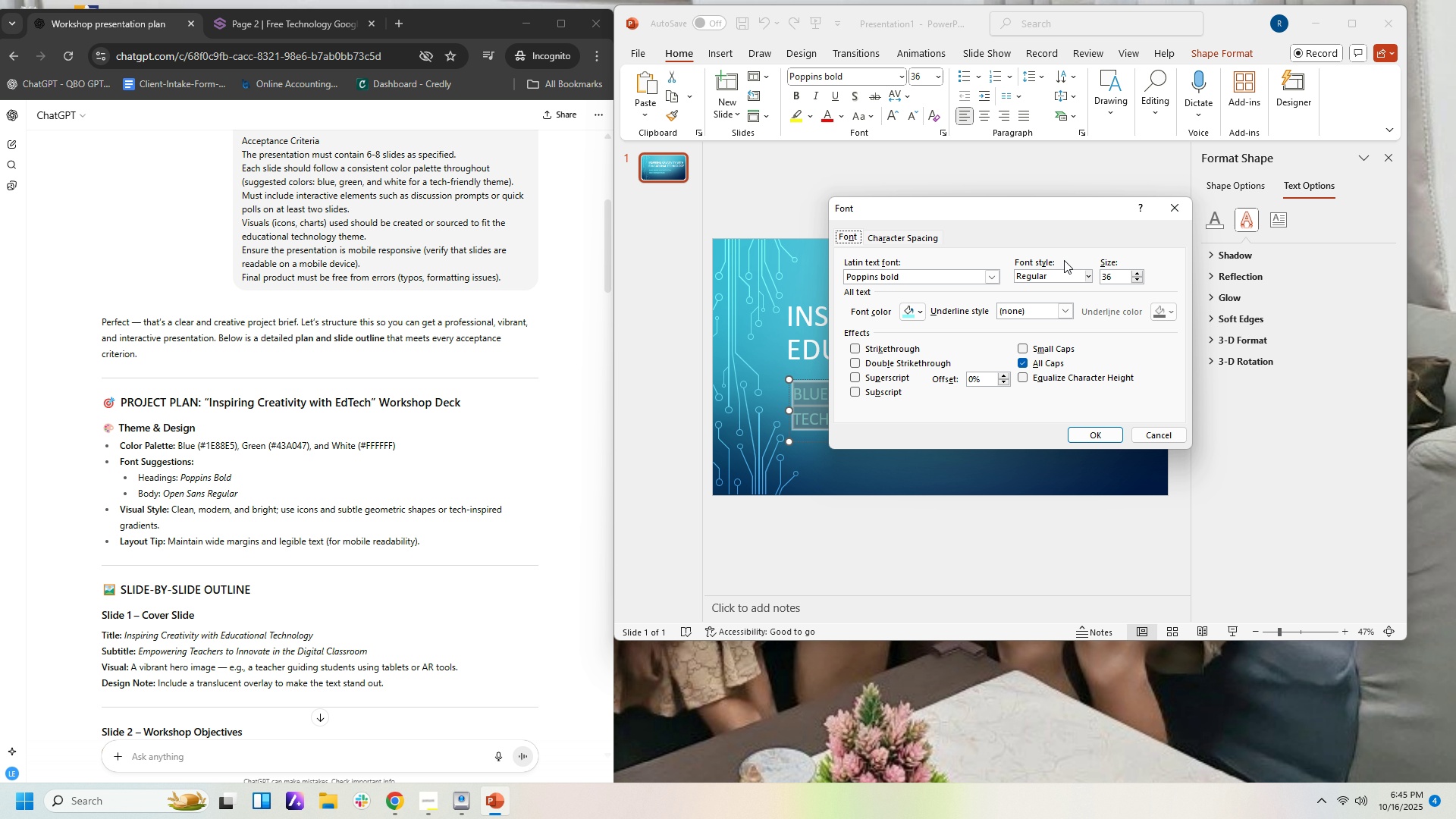 
left_click([1089, 272])
 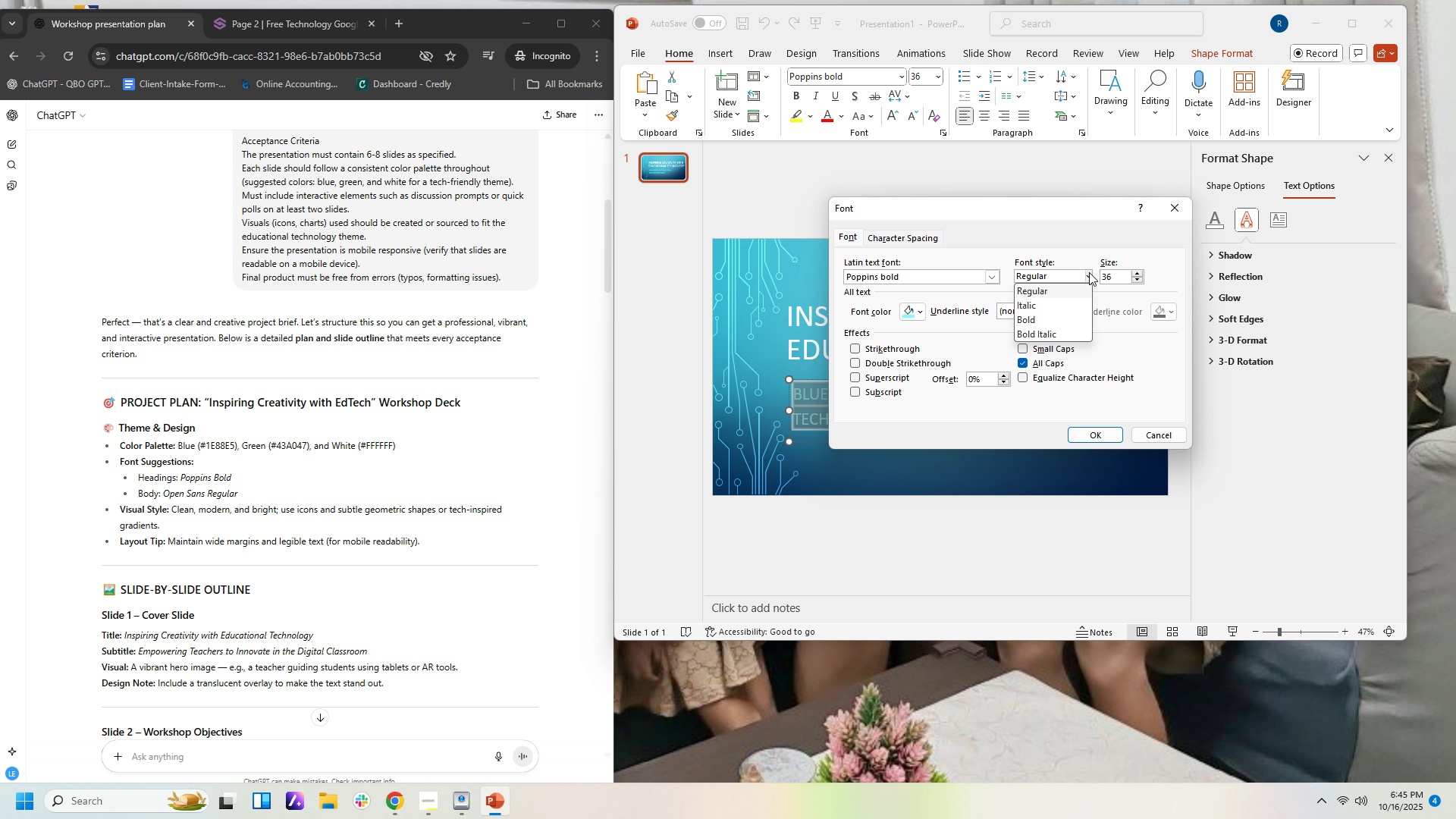 
left_click([1089, 272])
 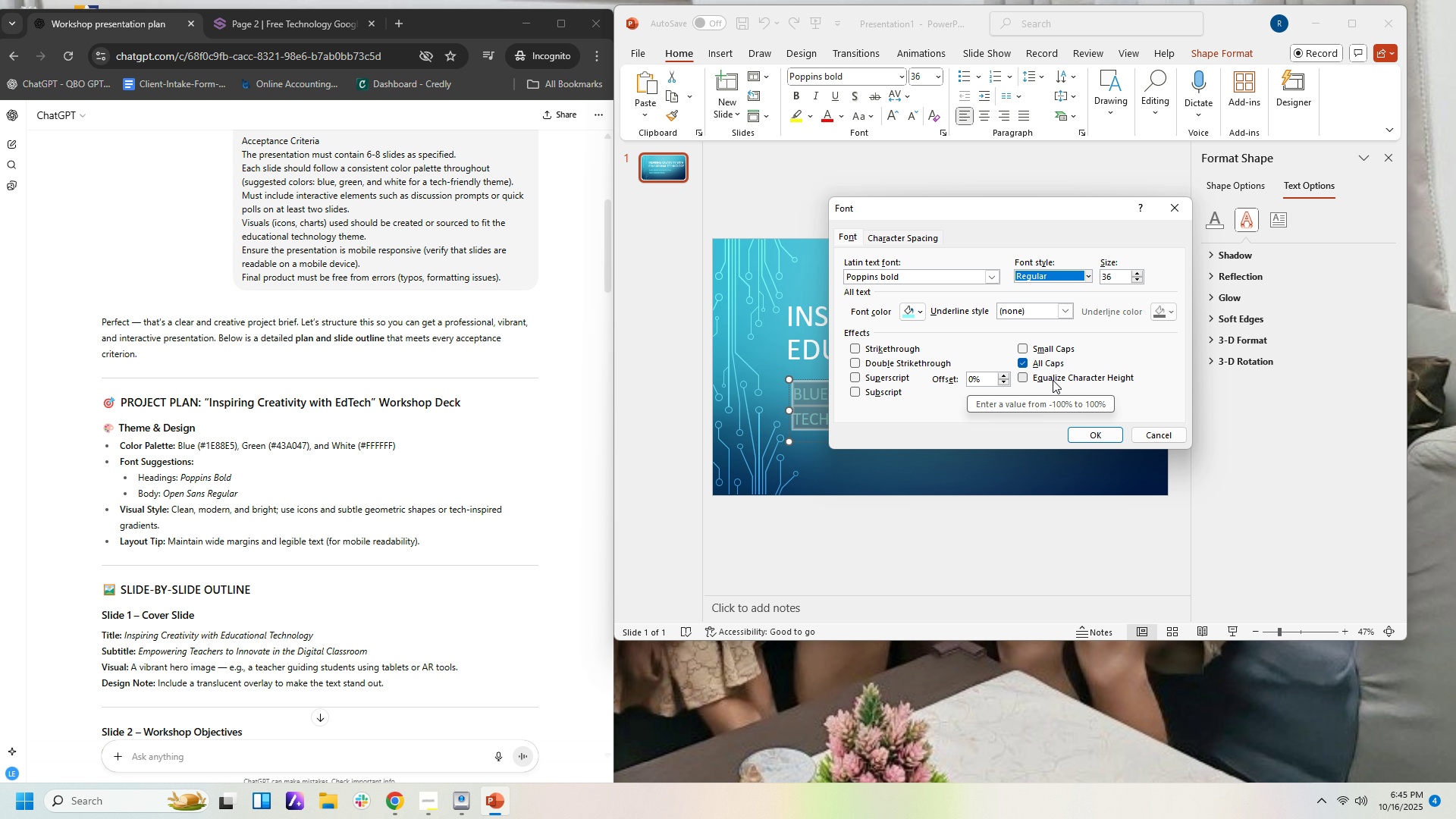 
left_click([1049, 346])
 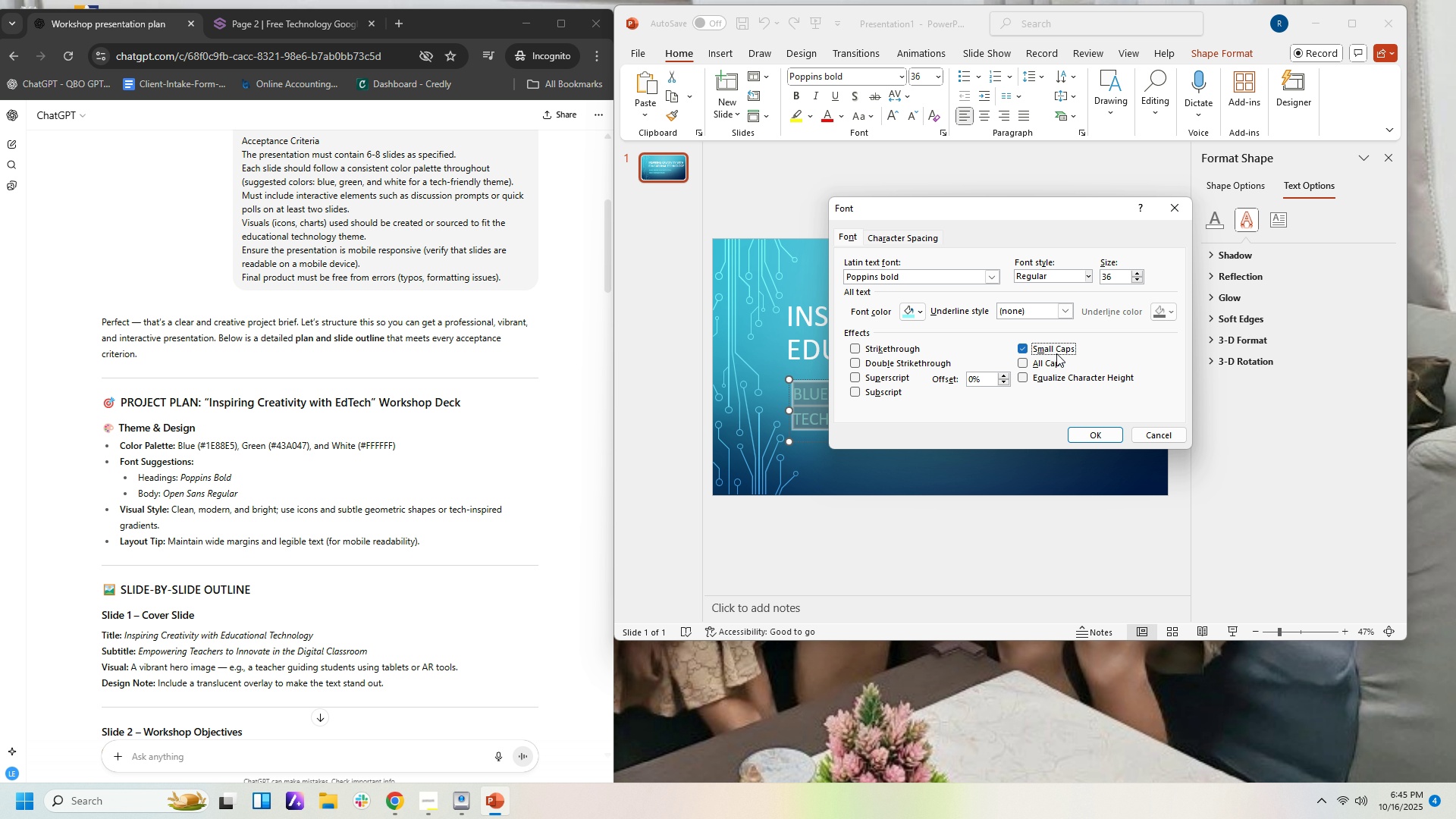 
left_click([1055, 347])
 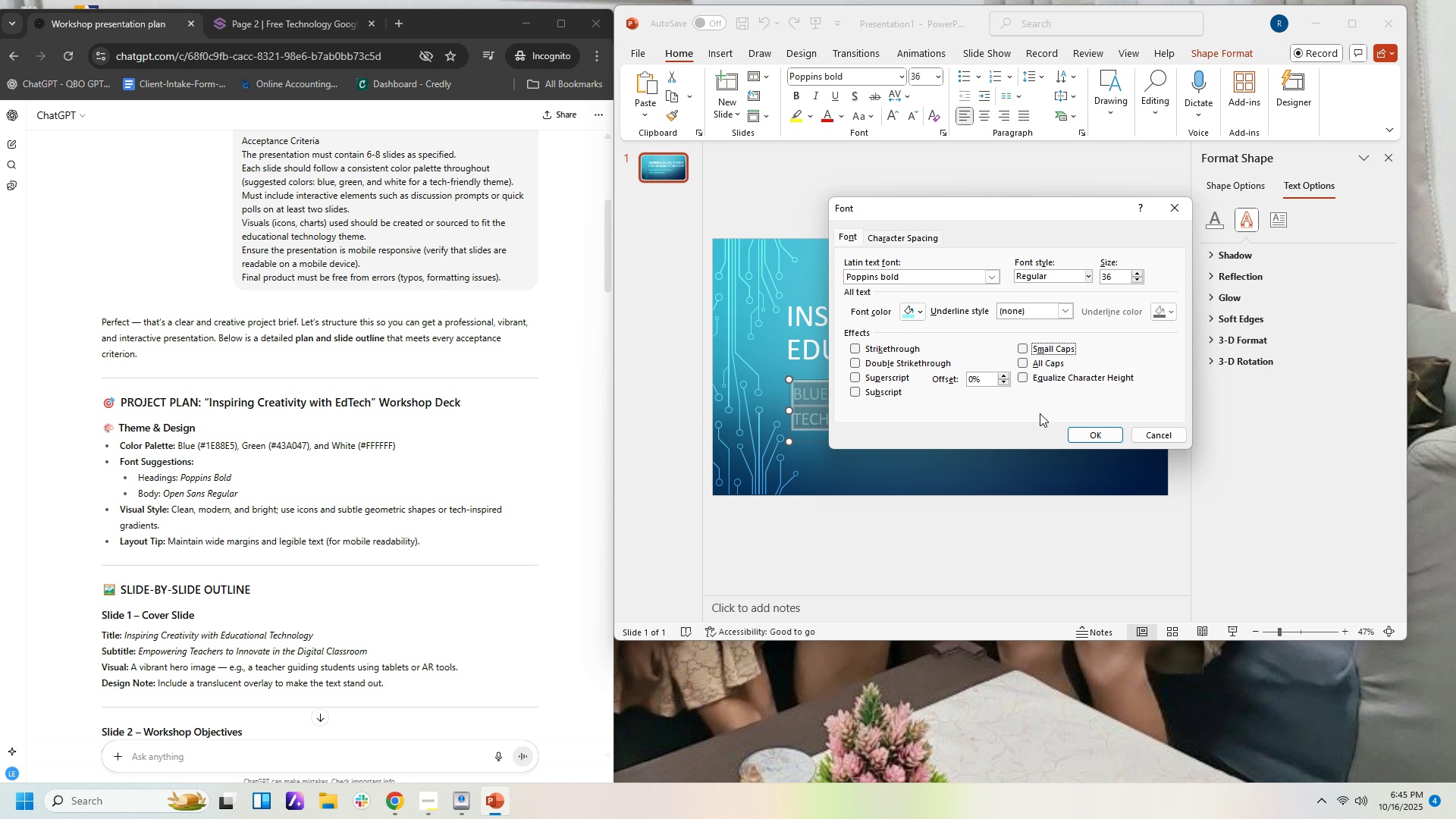 
left_click([1108, 431])
 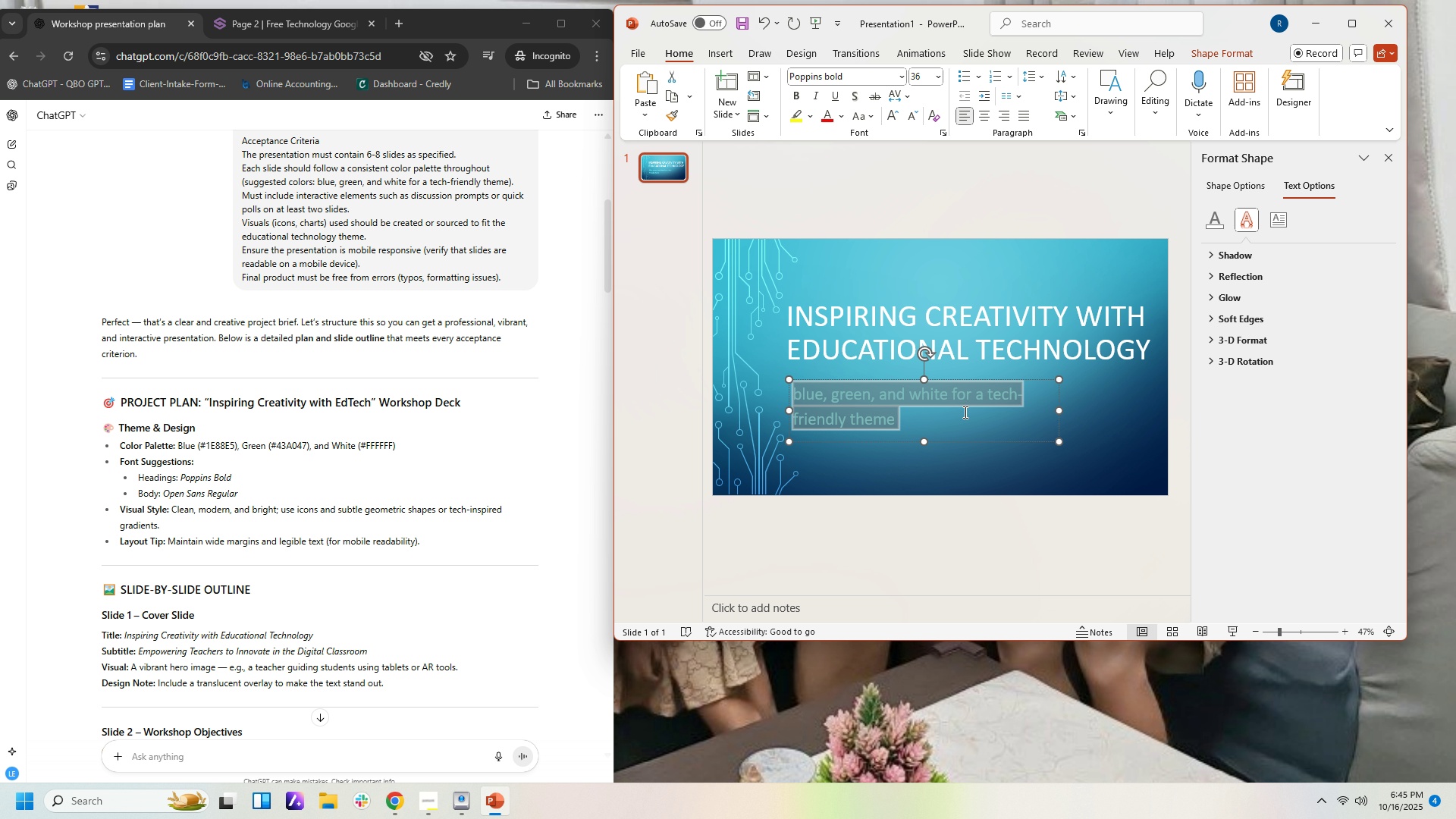 
left_click([964, 412])
 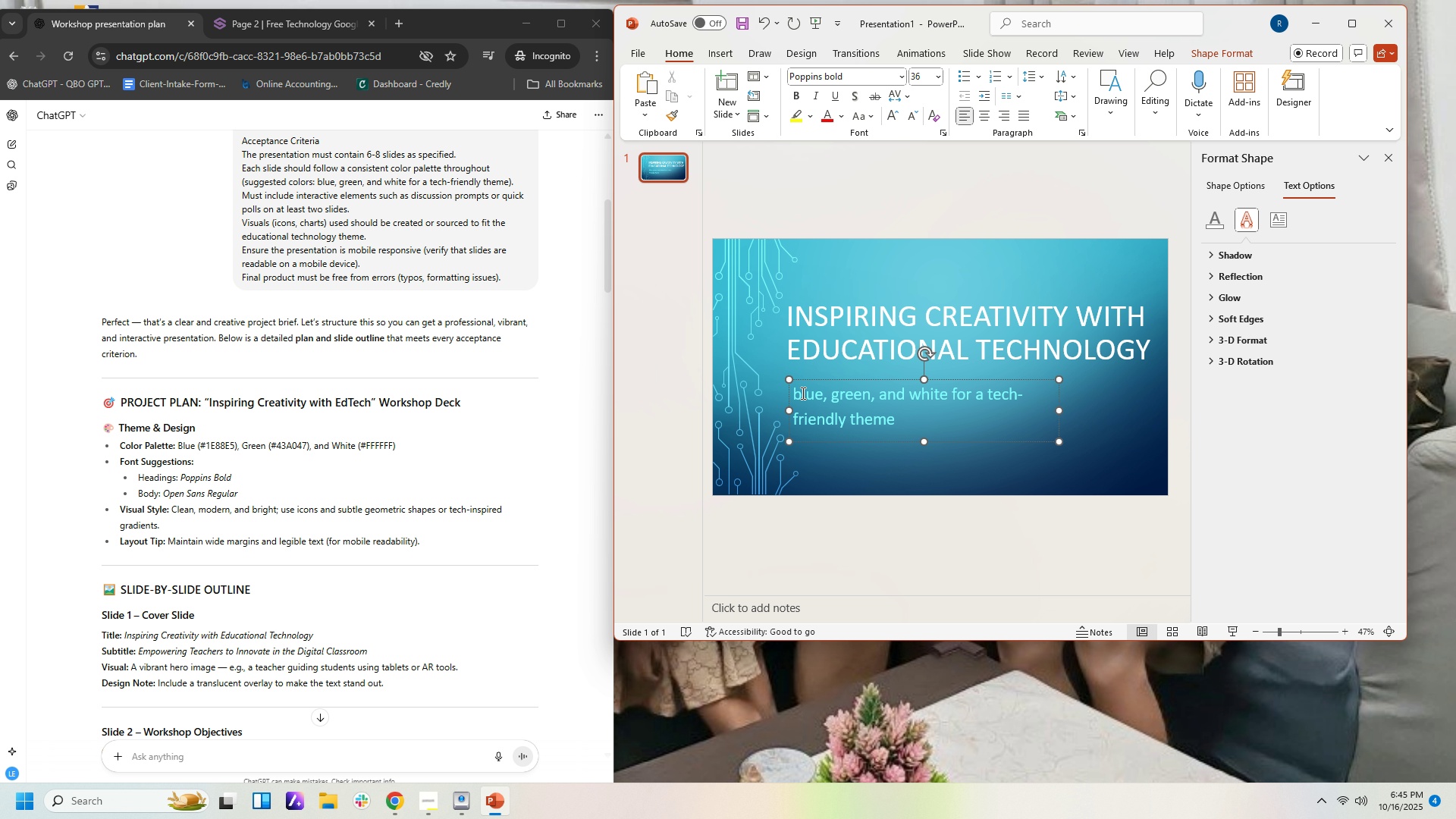 
left_click([801, 393])
 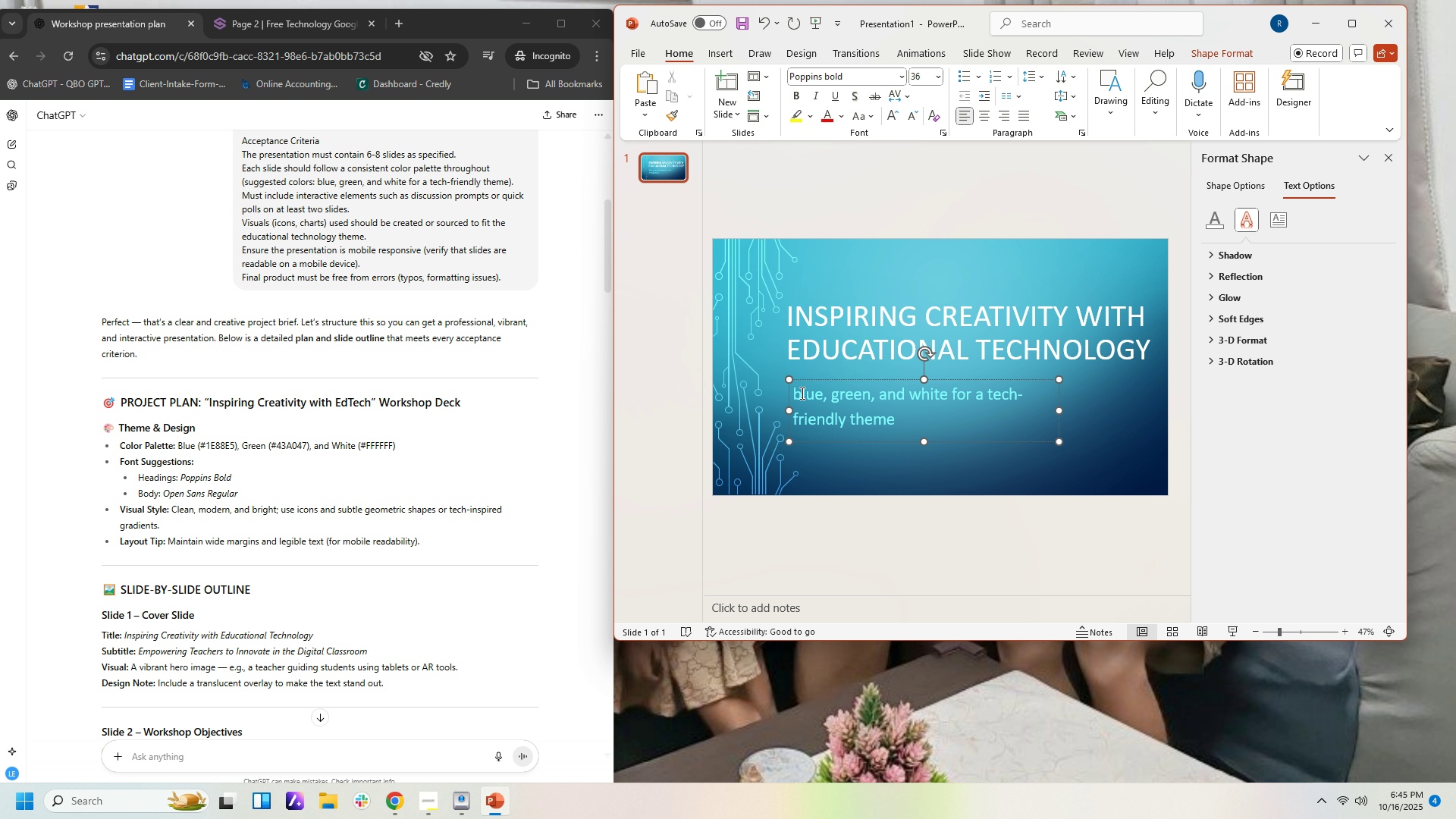 
key(Backspace)
 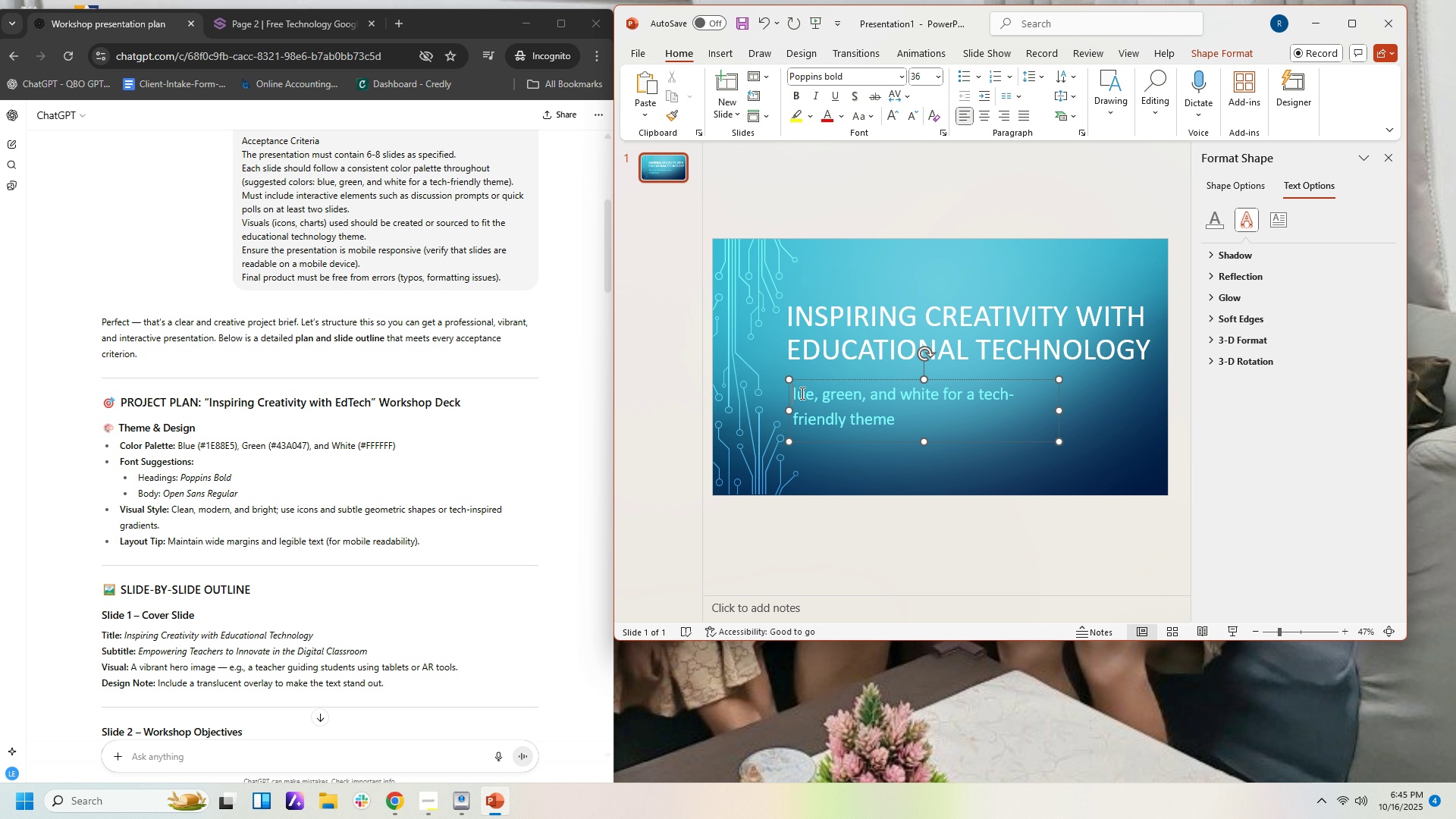 
key(Shift+N)
 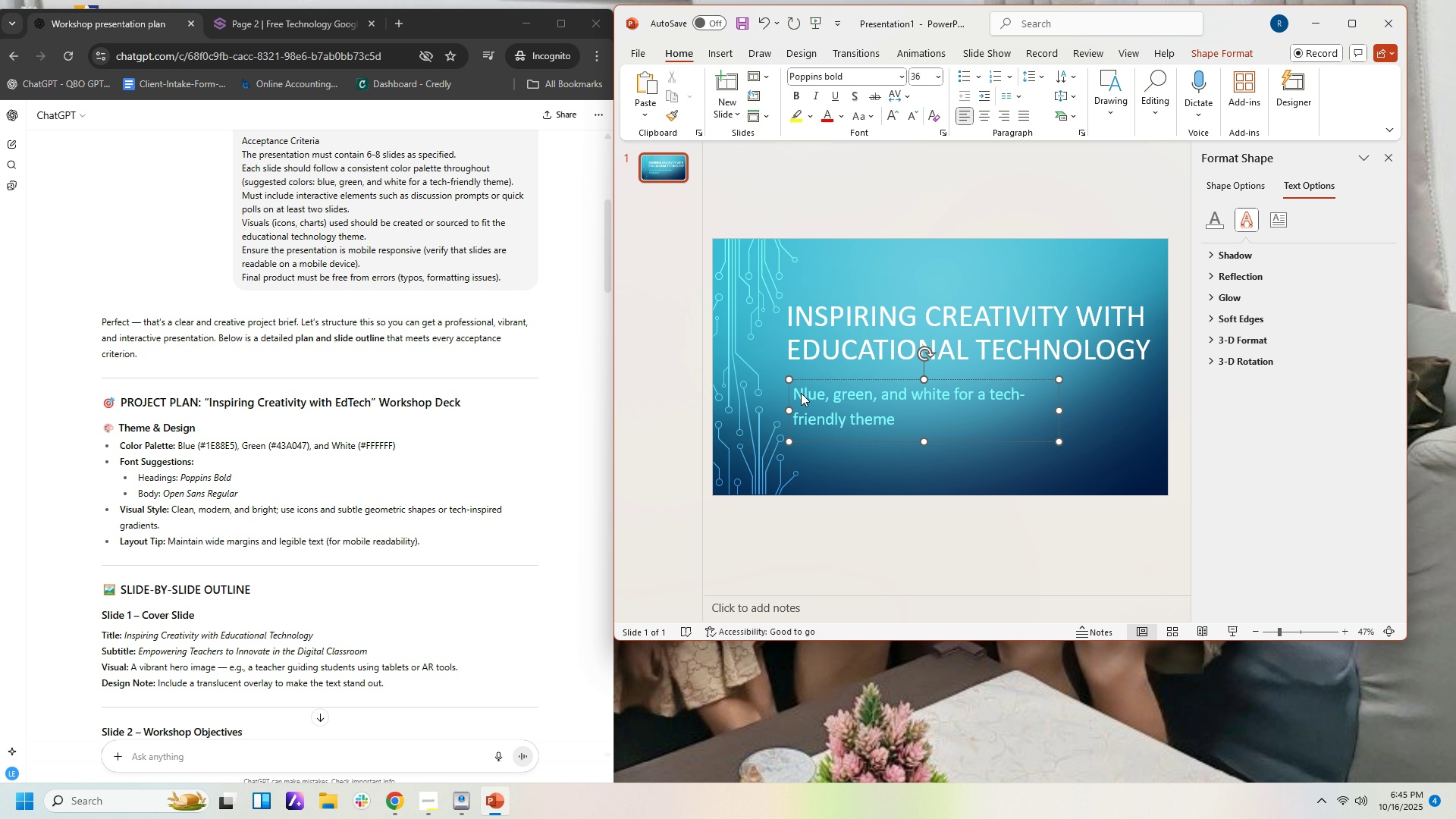 
key(Backspace)
 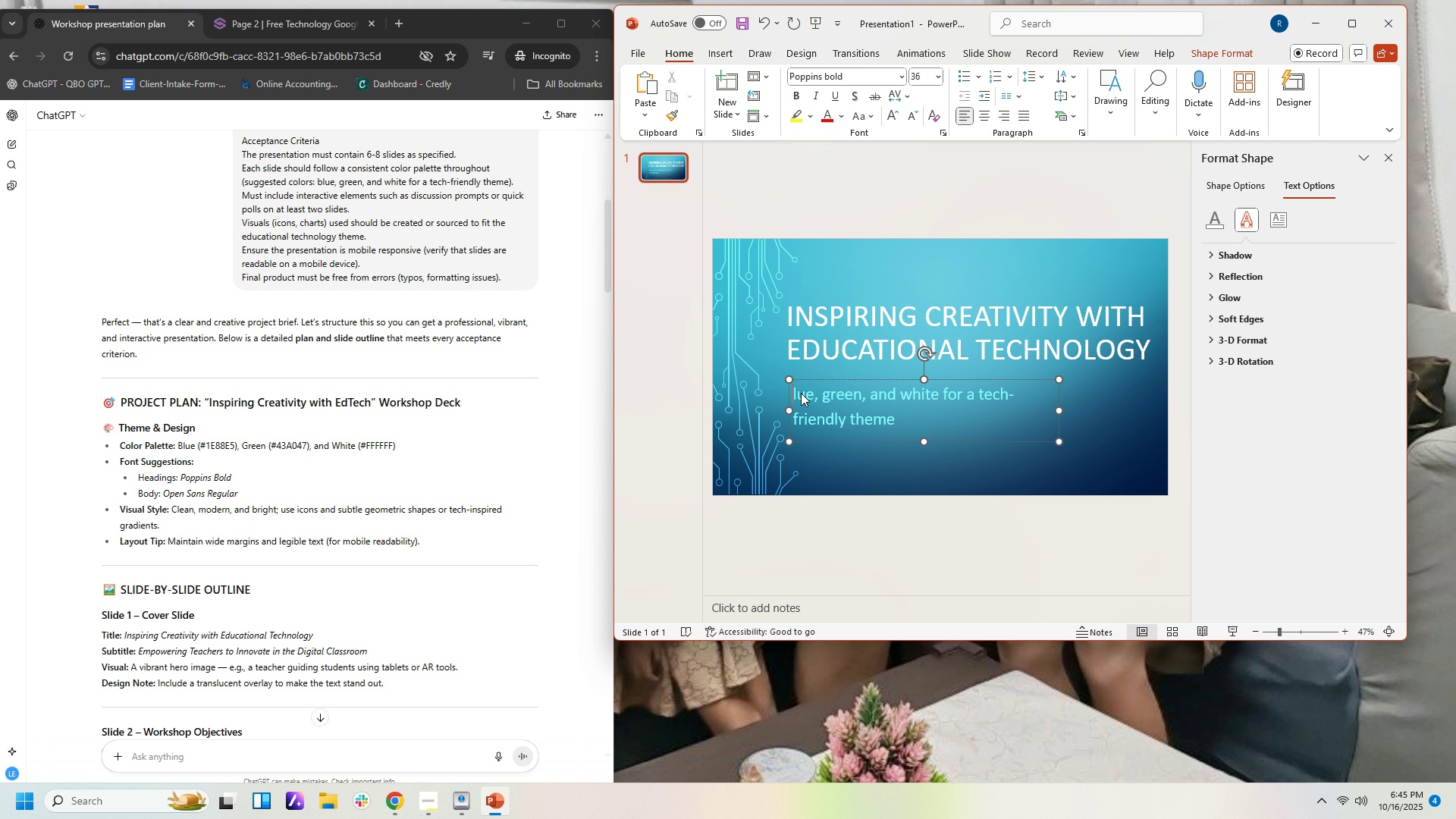 
key(Shift+B)
 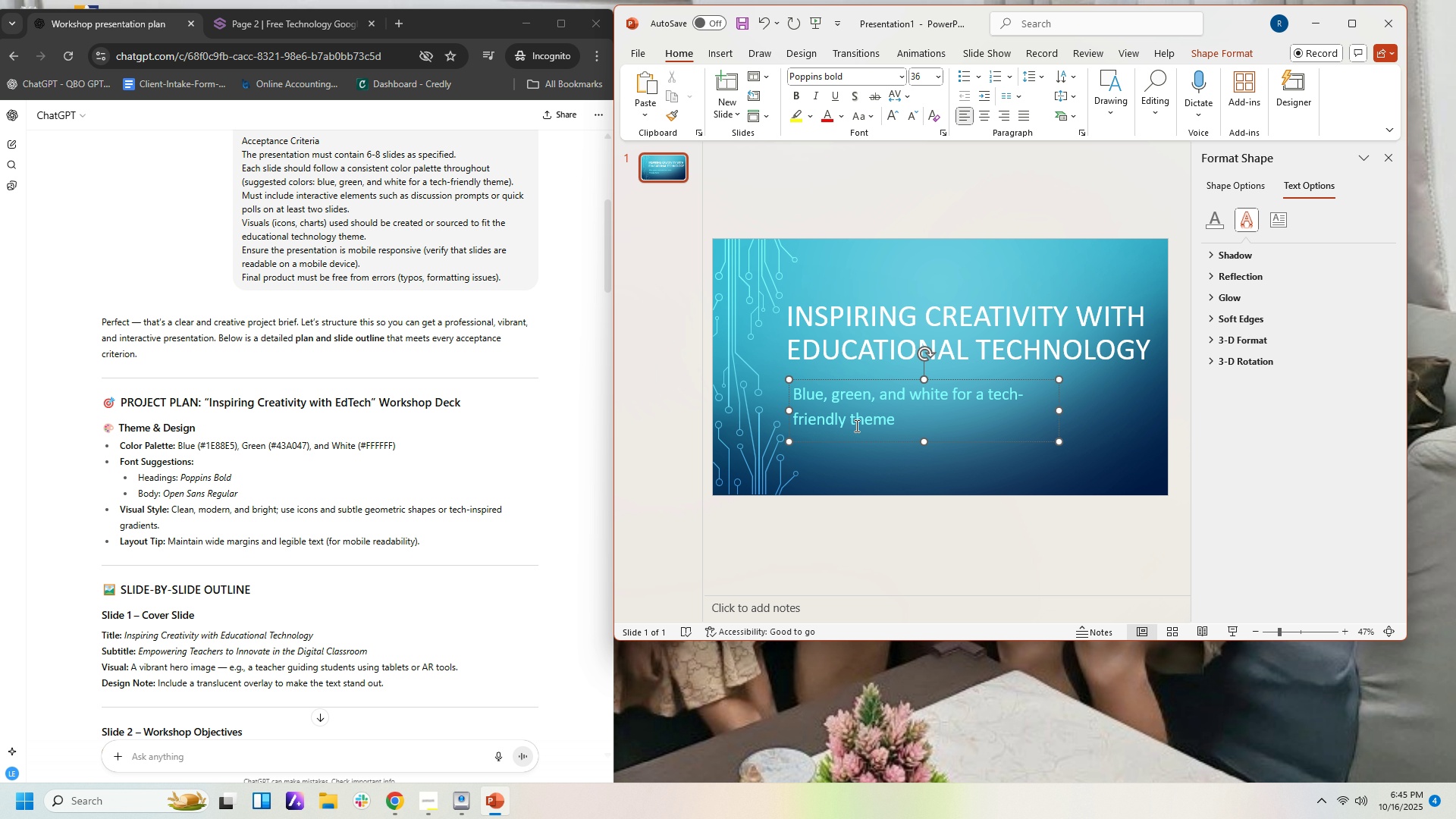 
left_click_drag(start_coordinate=[908, 422], to_coordinate=[780, 382])
 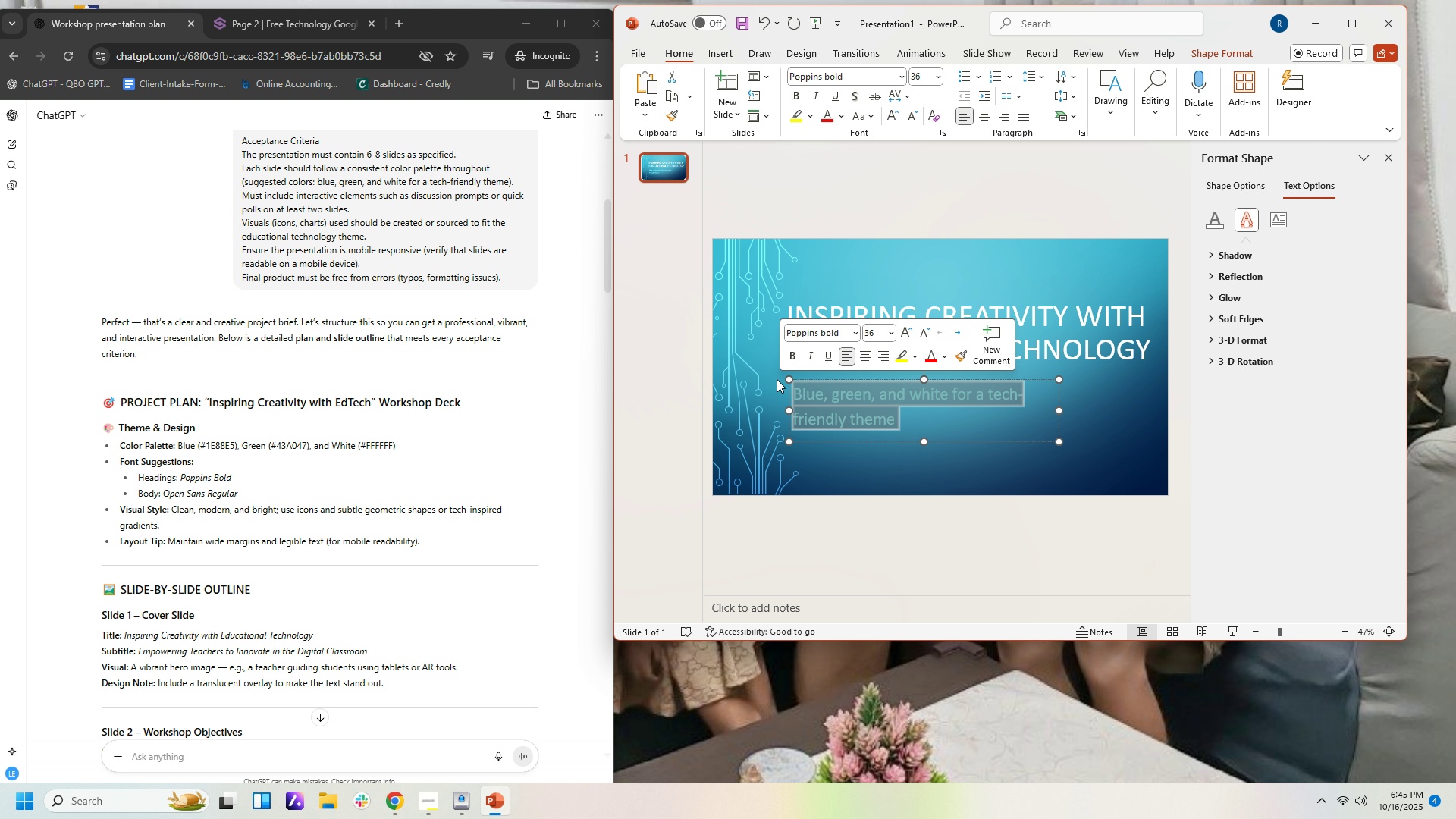 
key(Delete)
 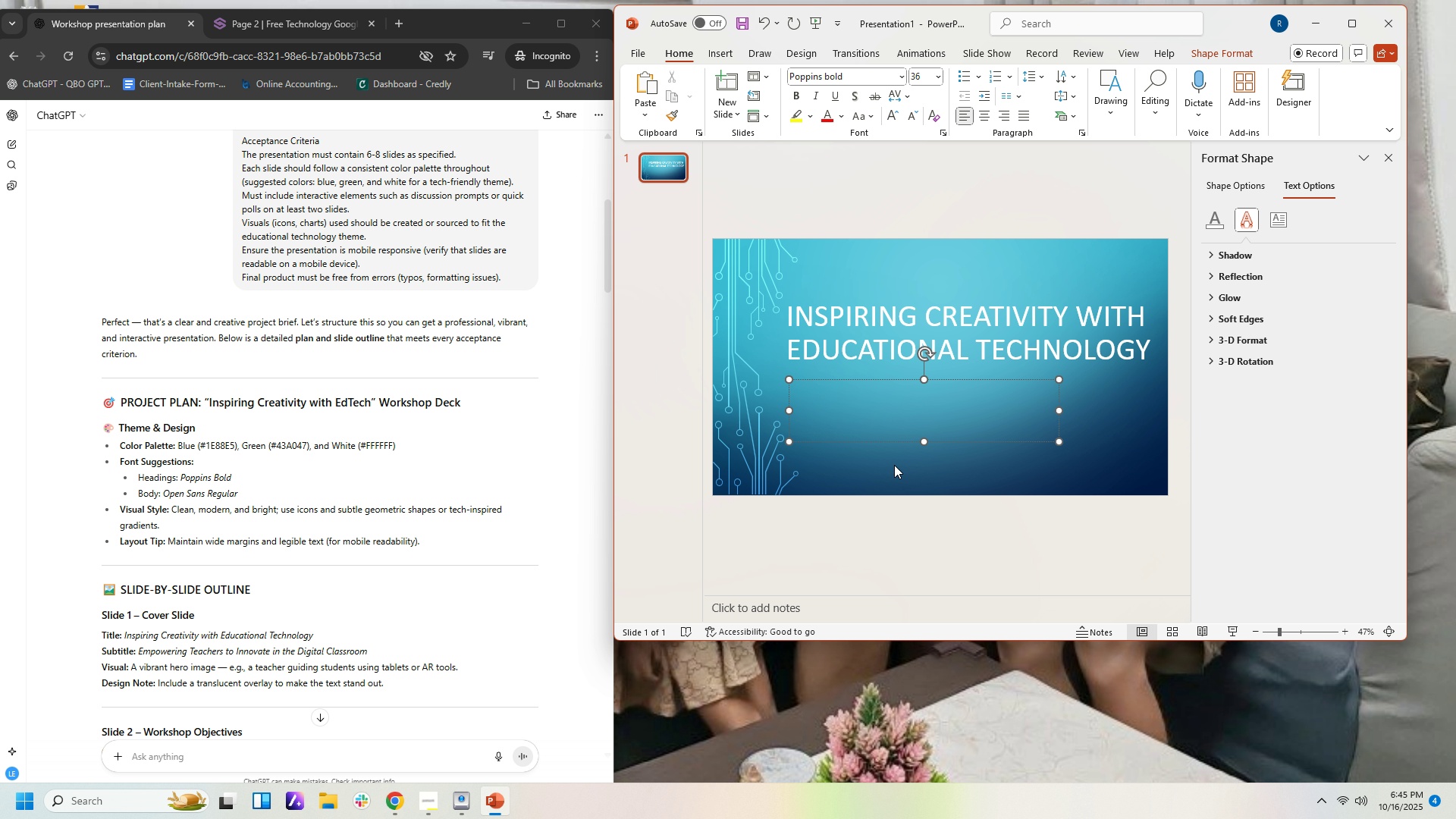 
wait(9.15)
 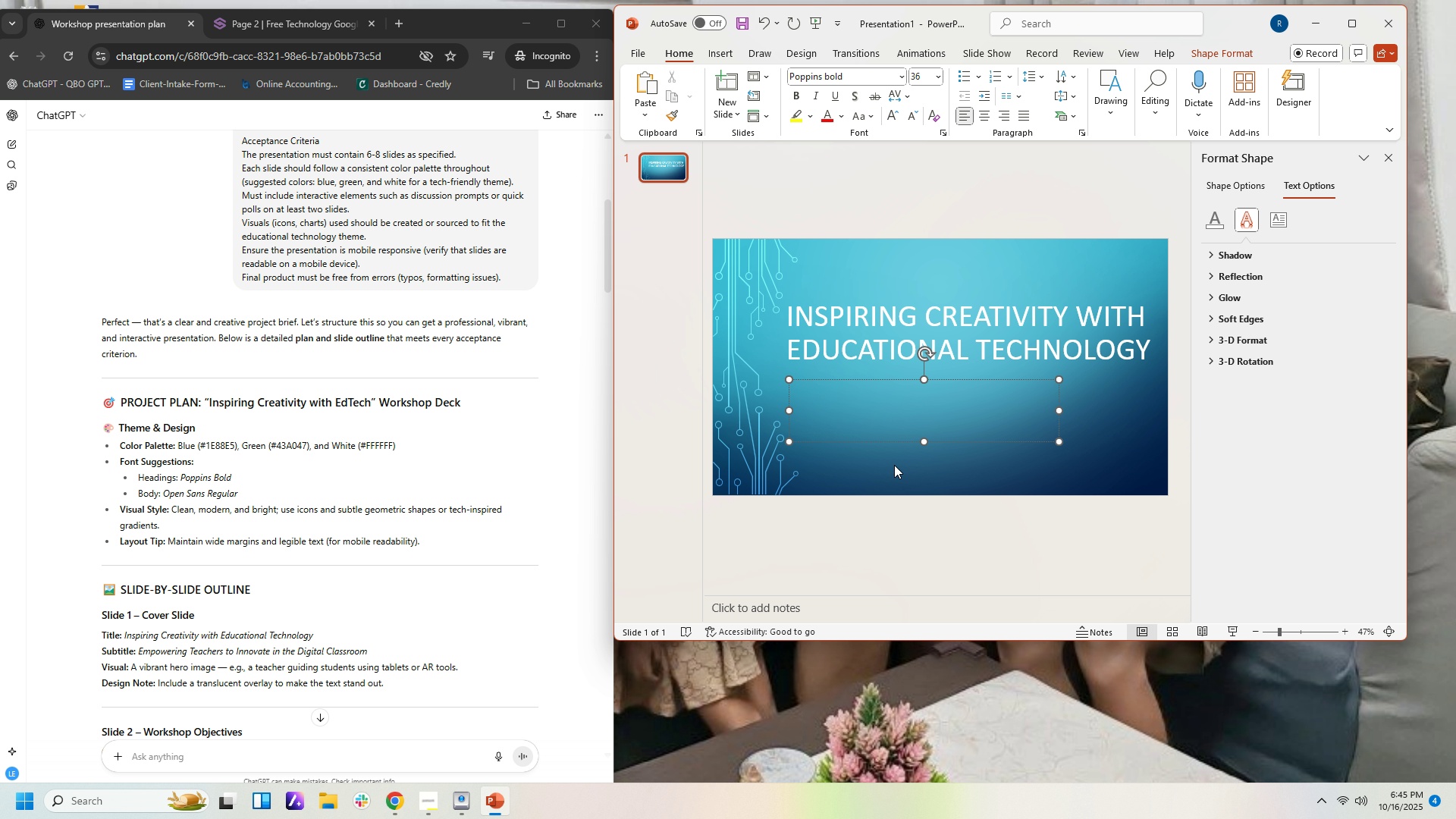 
left_click([905, 405])
 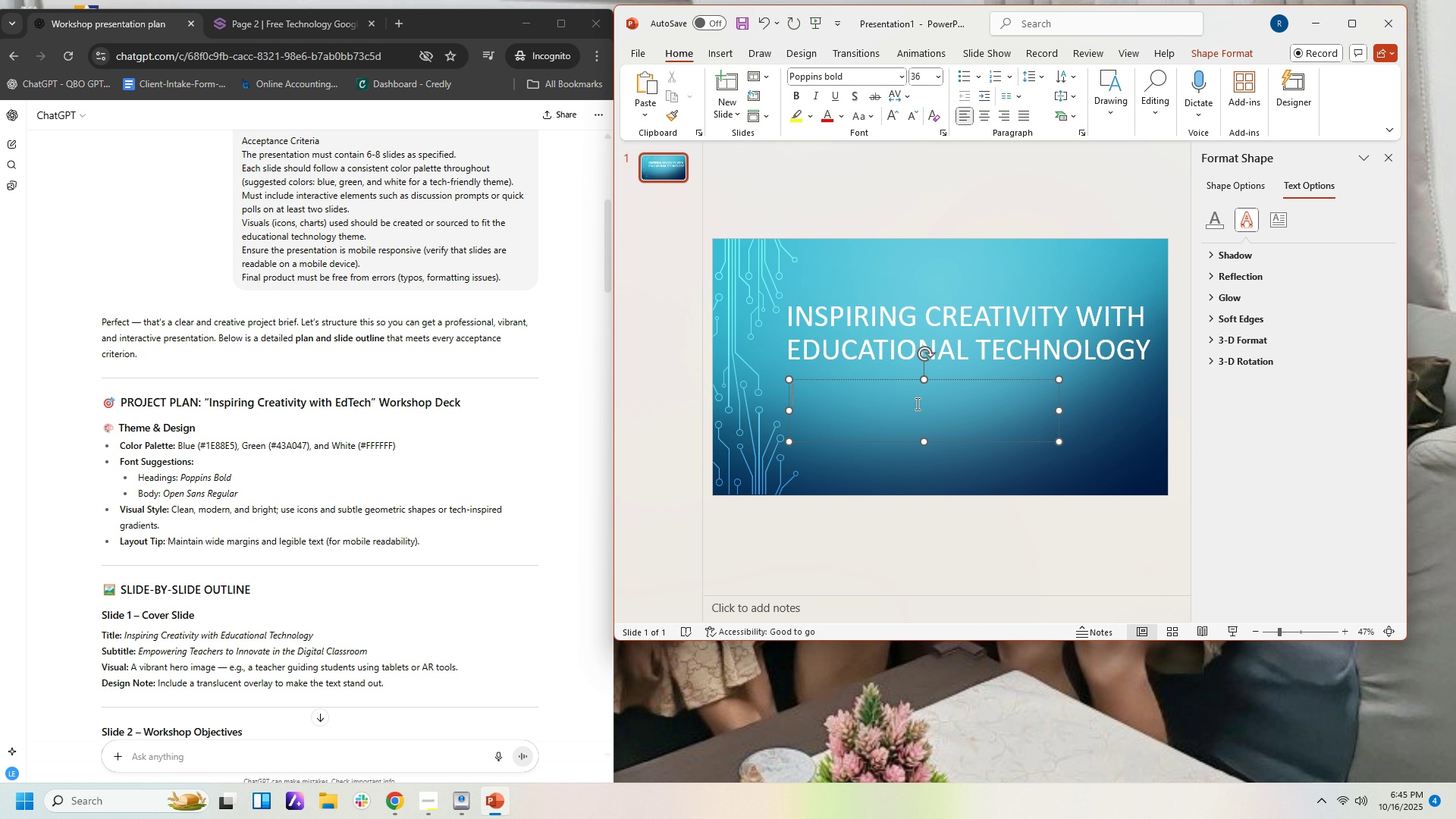 
wait(9.86)
 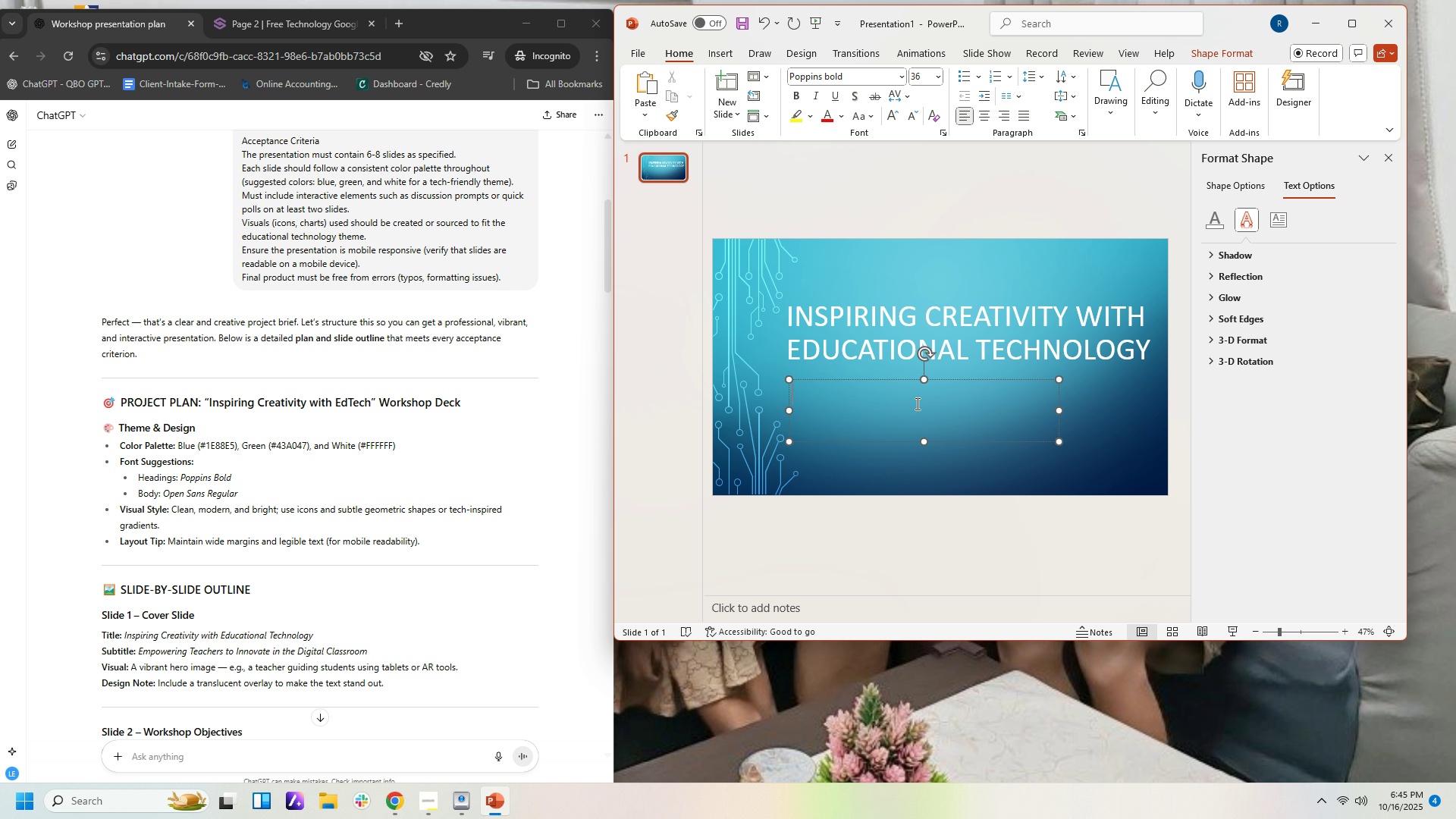 
scroll: coordinate [455, 490], scroll_direction: down, amount: 2.0
 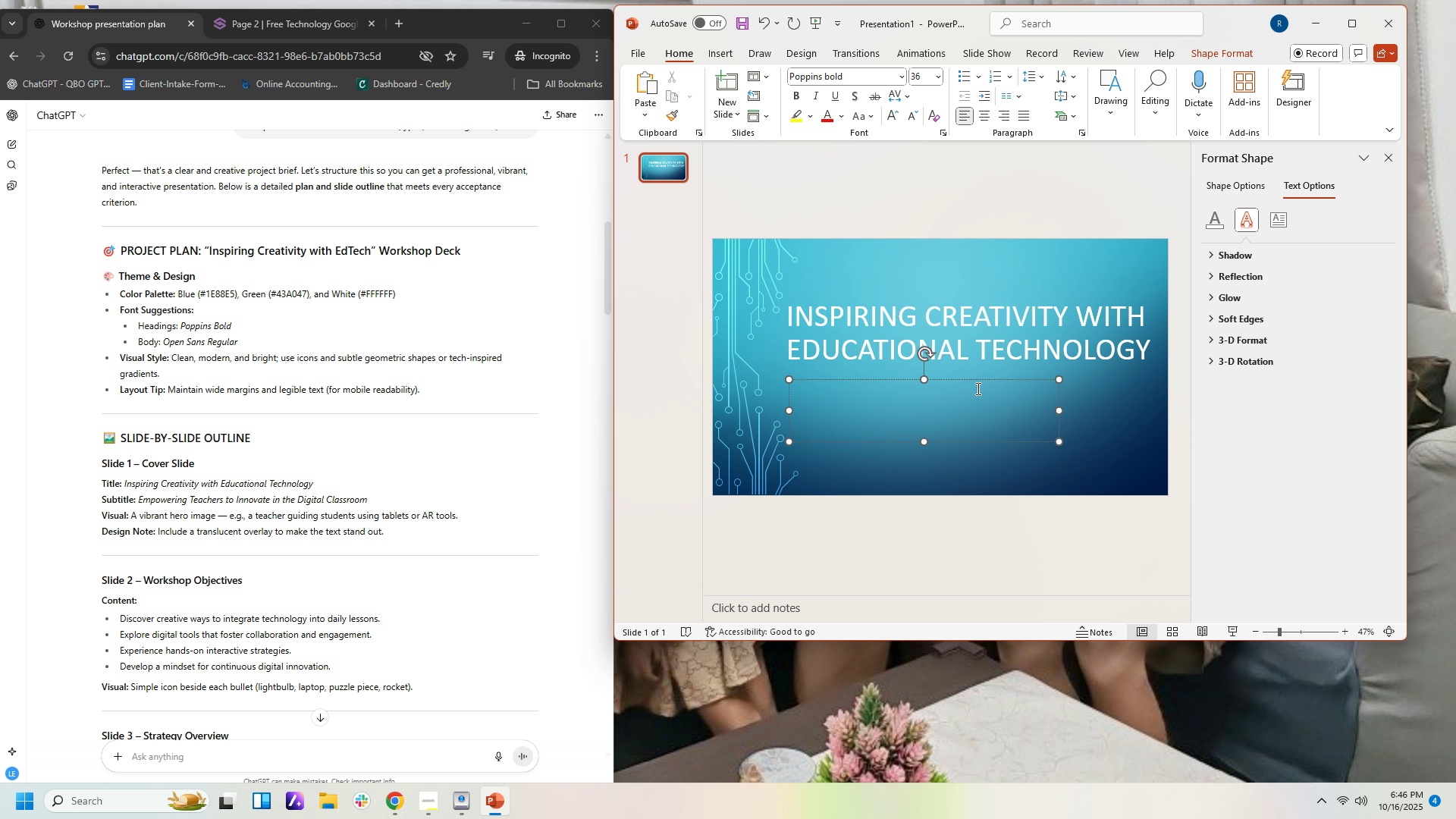 
left_click([959, 391])
 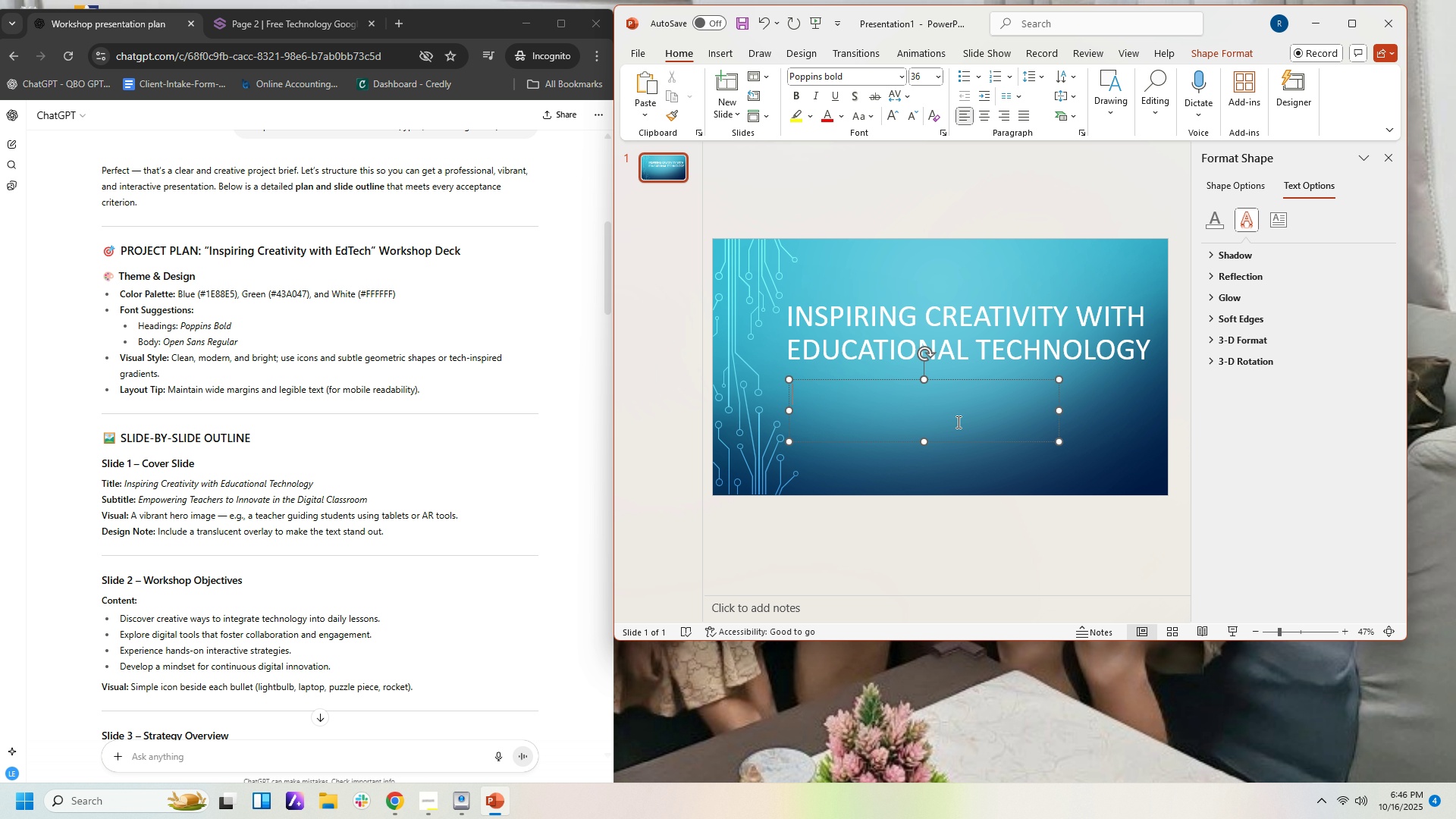 
type(Empowering Creativity )
 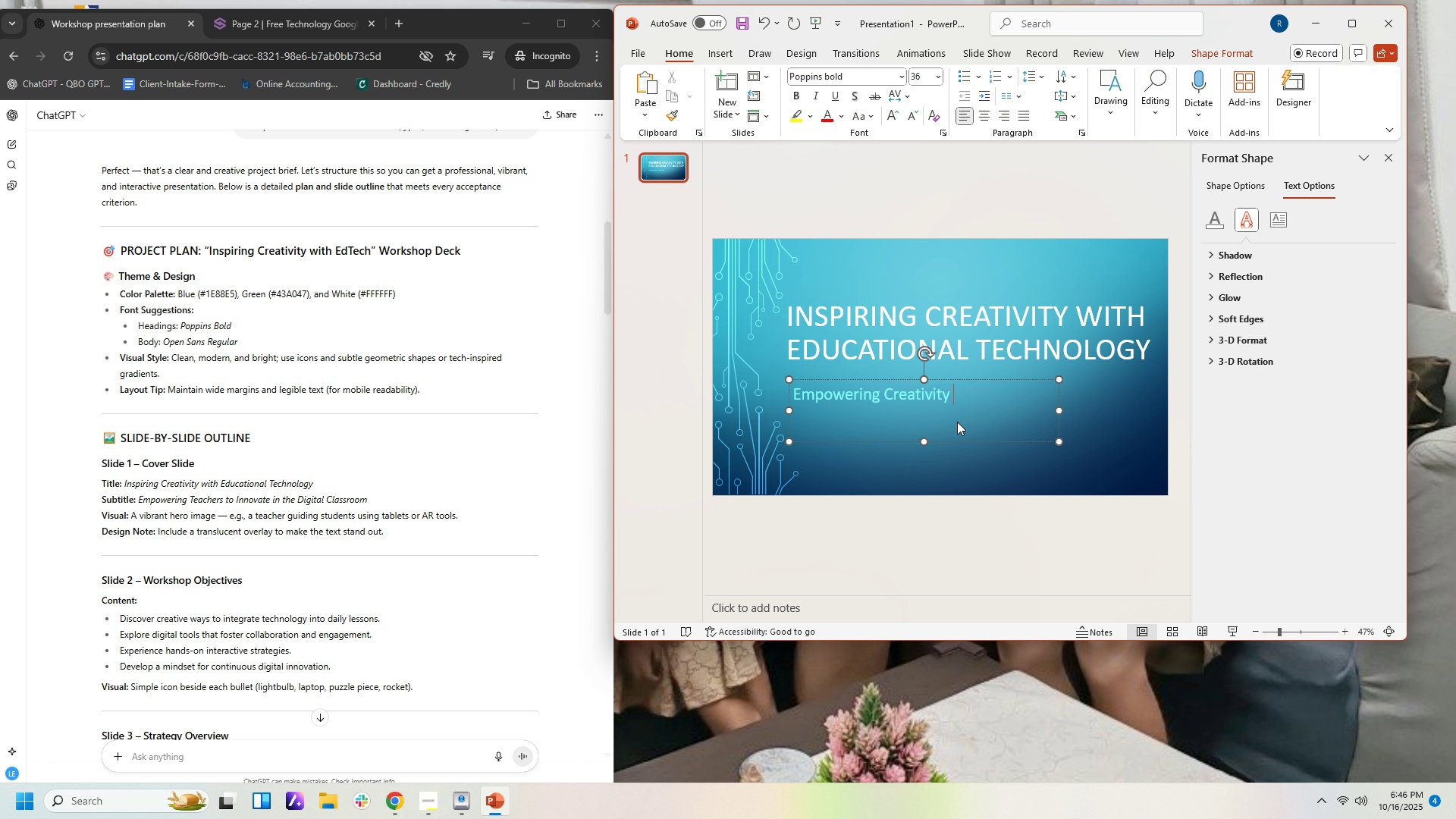 
hold_key(key=Backspace, duration=0.5)
 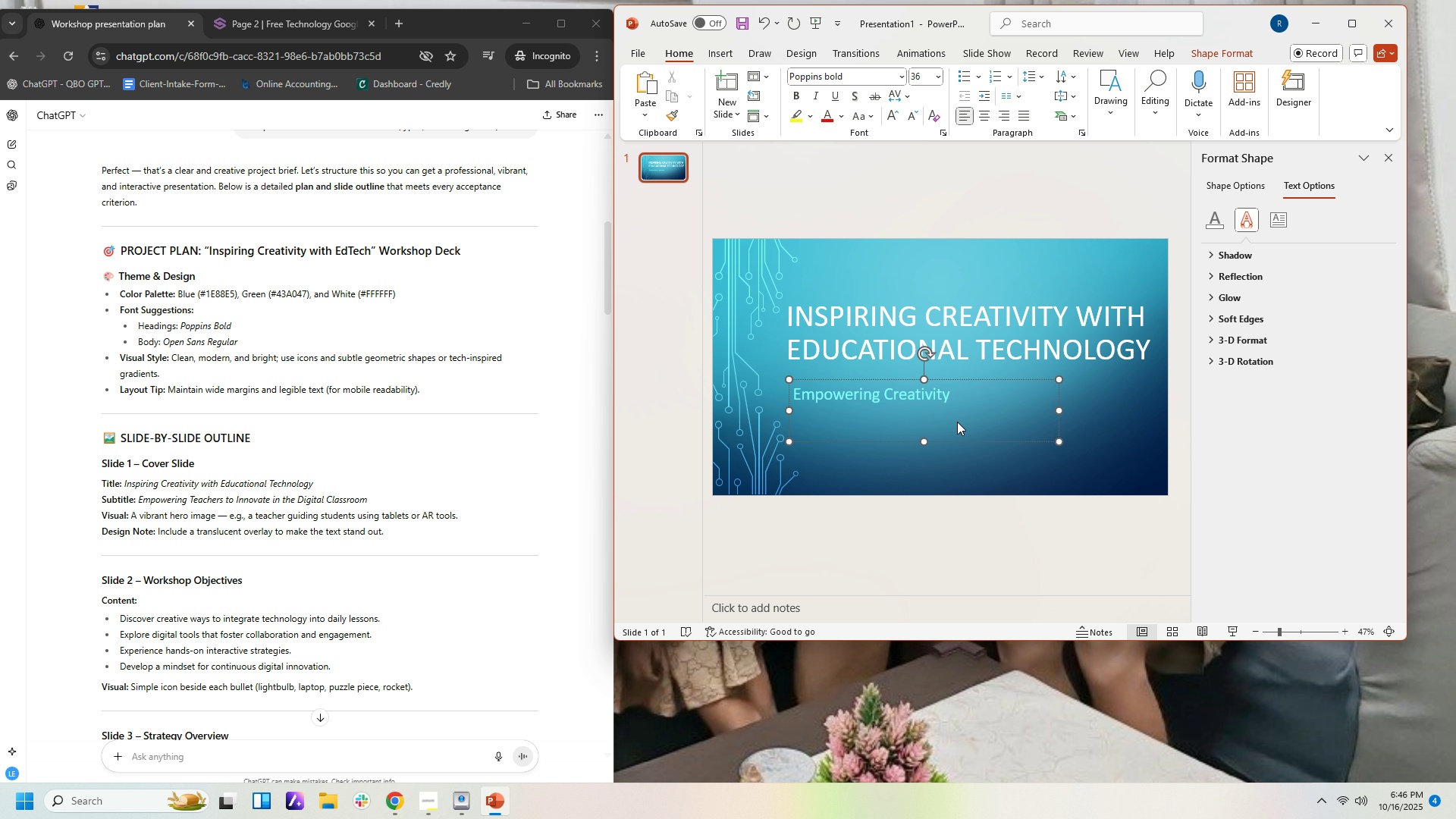 
key(Backspace)
key(Backspace)
key(Backspace)
key(Backspace)
key(Backspace)
key(Backspace)
key(Backspace)
key(Backspace)
key(Backspace)
key(Backspace)
type(Teachers Top )
key(Backspace)
key(Backspace)
type( Innovate n)
key(Backspace)
type(in ythe)
key(Backspace)
key(Backspace)
key(Backspace)
key(Backspace)
type(the digital)
 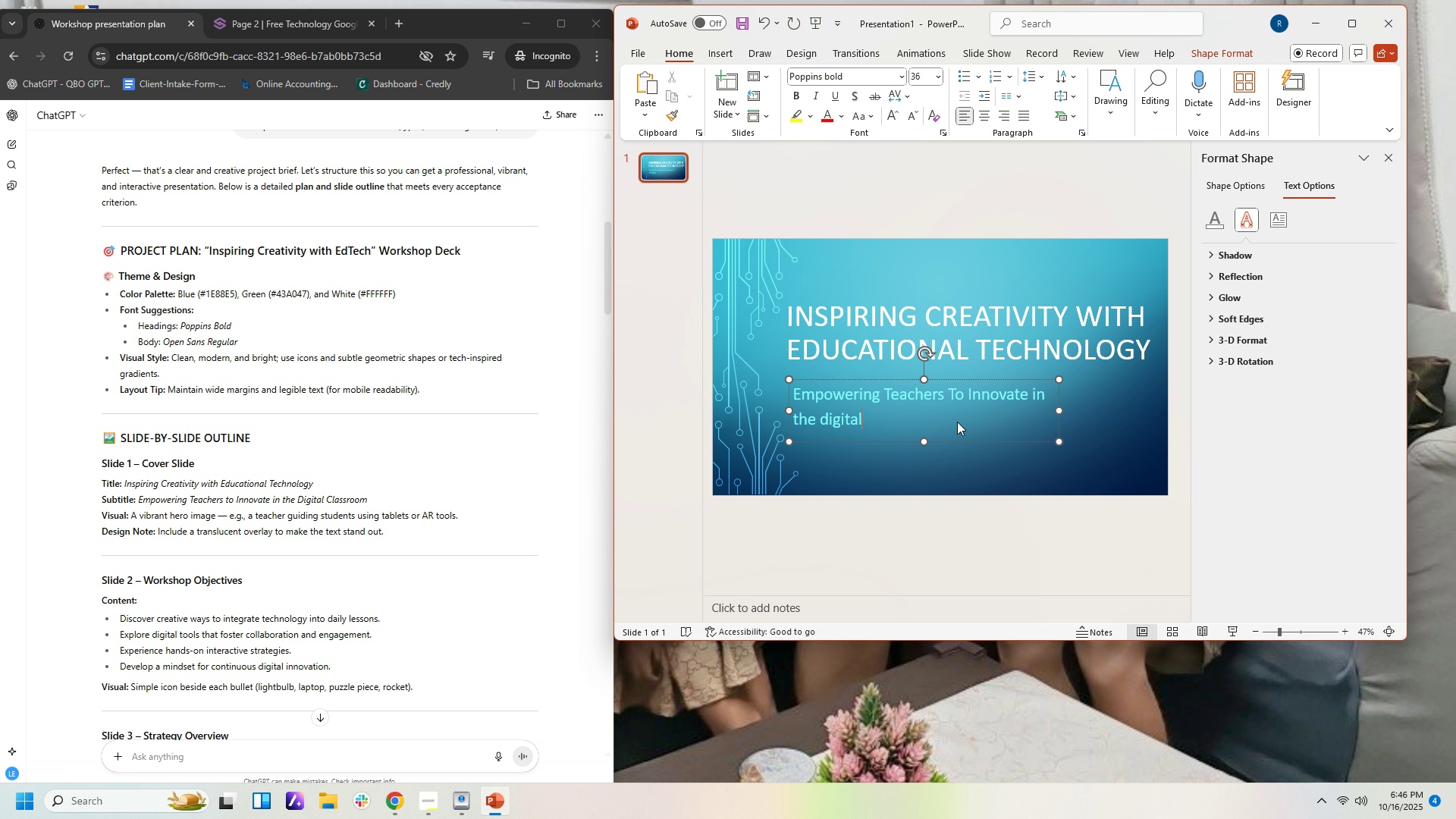 
key(Backspace)
key(Backspace)
key(Backspace)
key(Backspace)
key(Backspace)
key(Backspace)
key(Backspace)
type(Digitak)
key(Backspace)
type(l Classroom)
 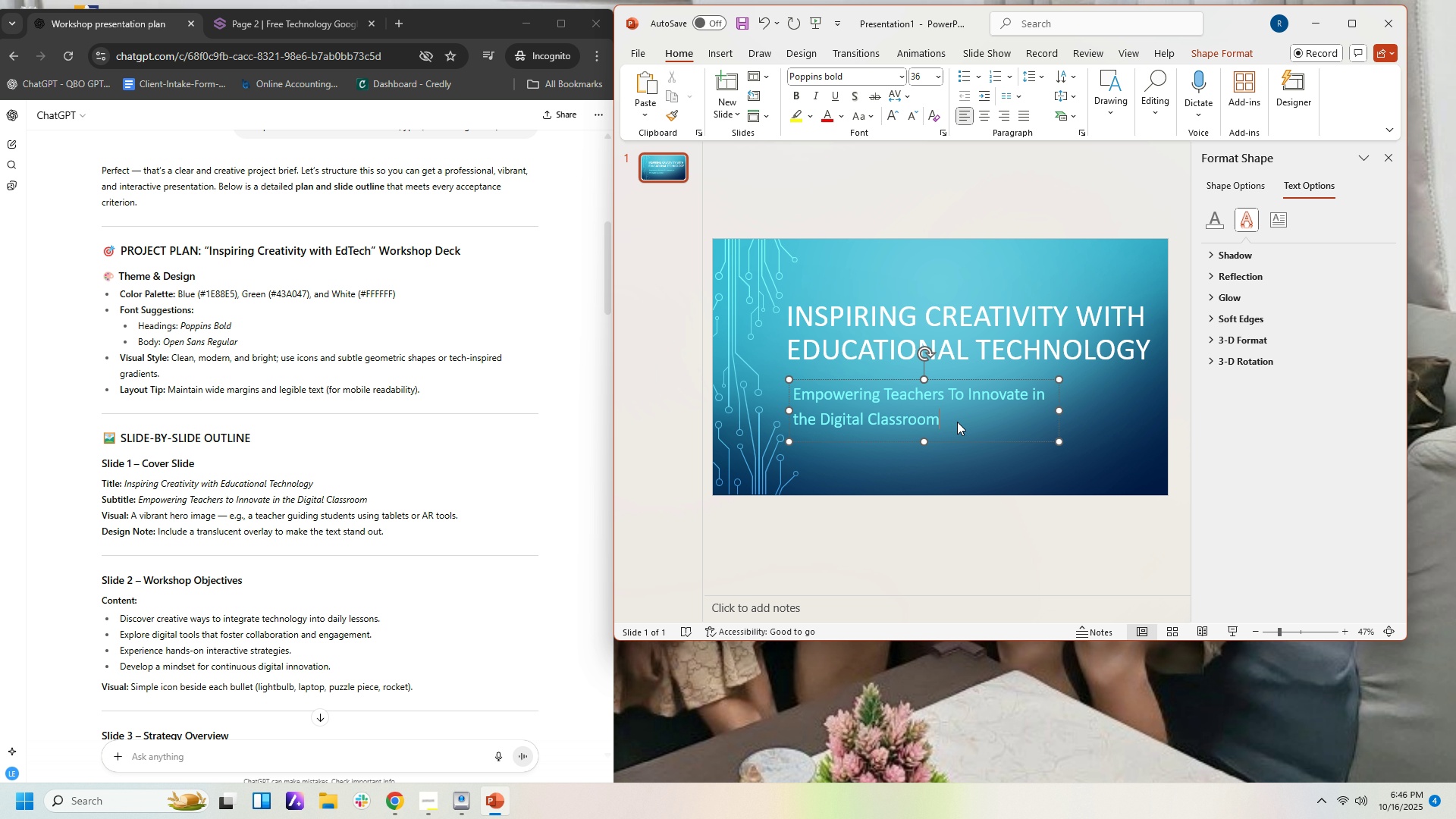 
wait(5.77)
 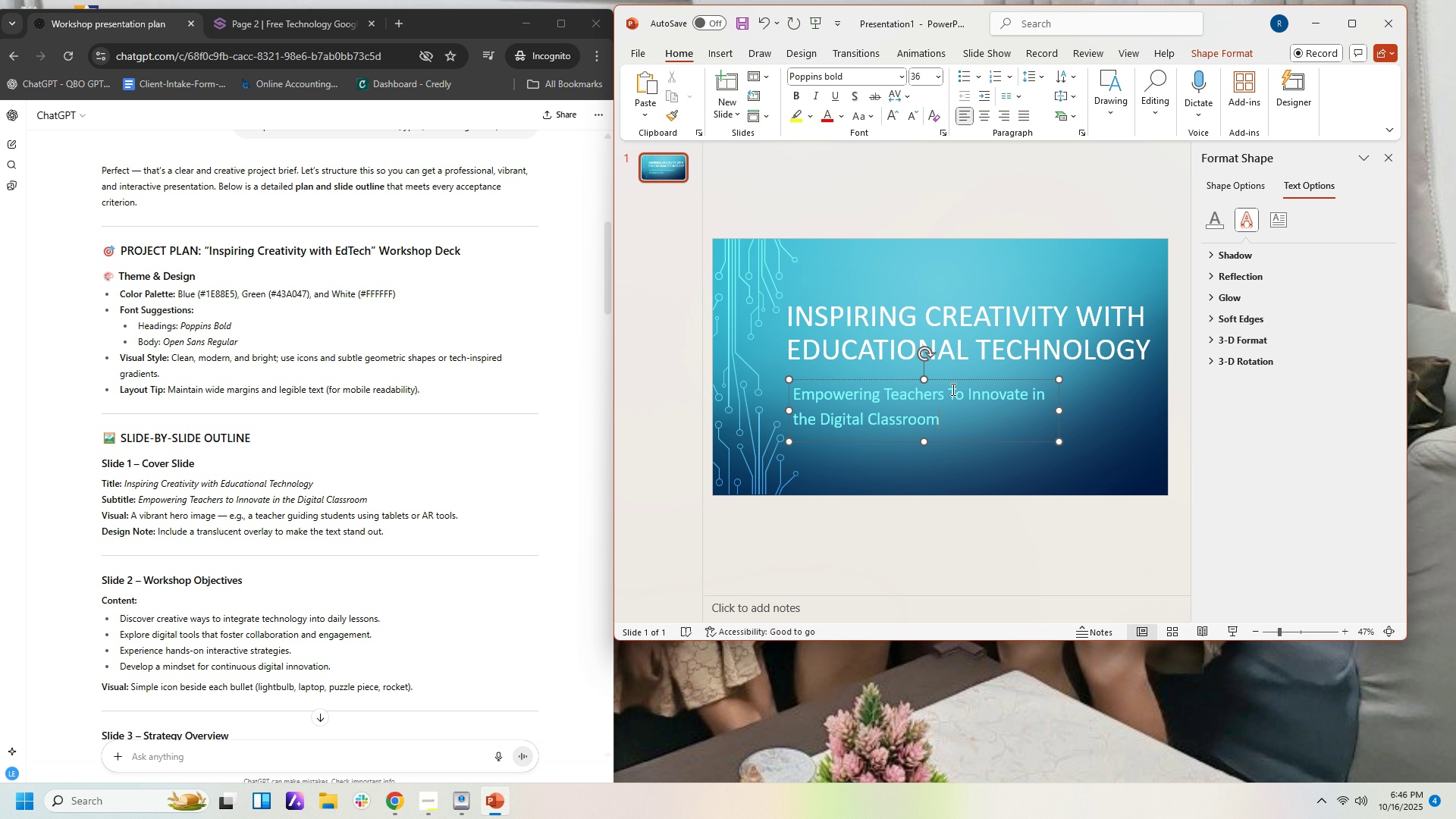 
left_click_drag(start_coordinate=[954, 424], to_coordinate=[814, 381])
 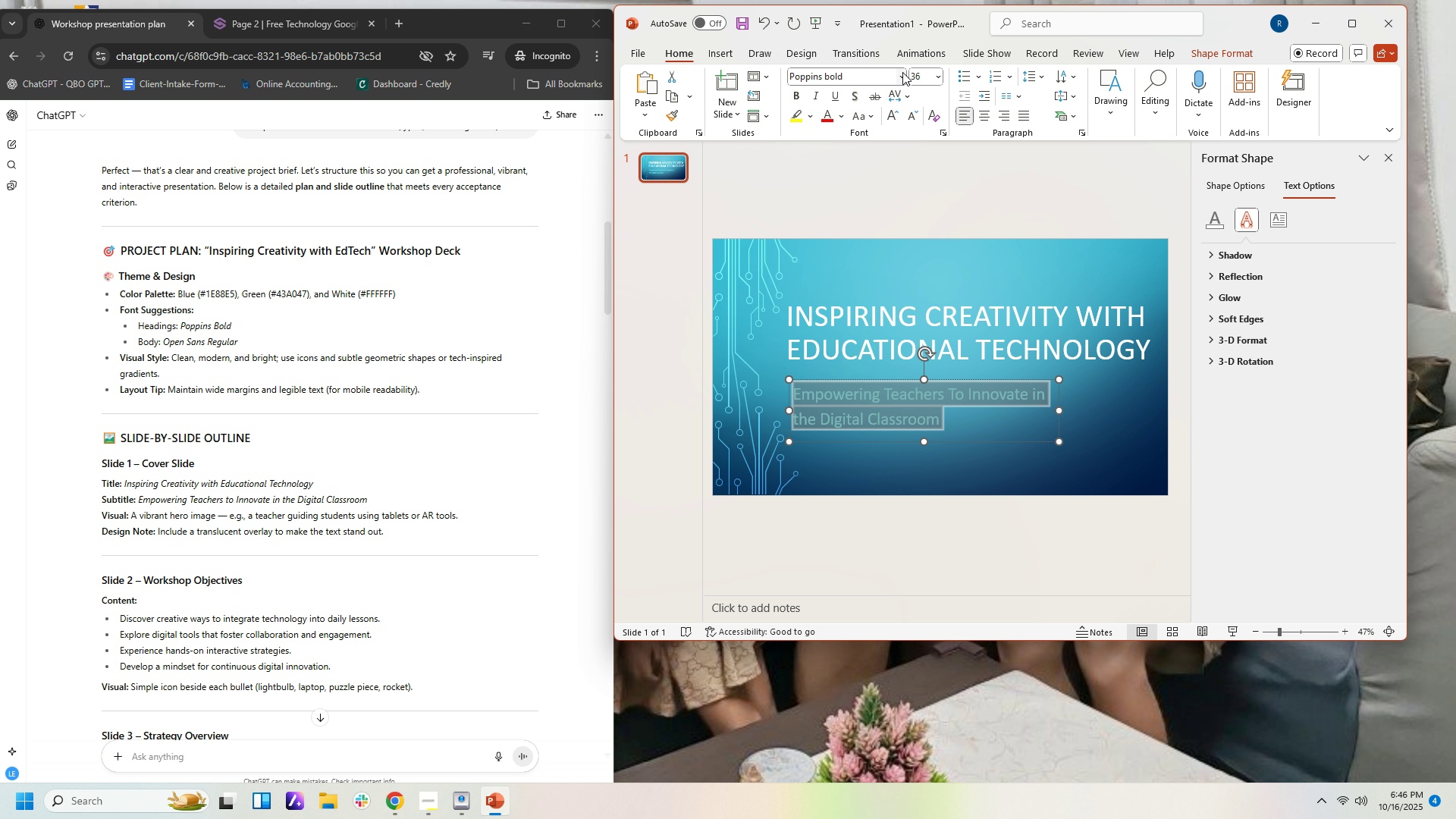 
left_click([902, 72])
 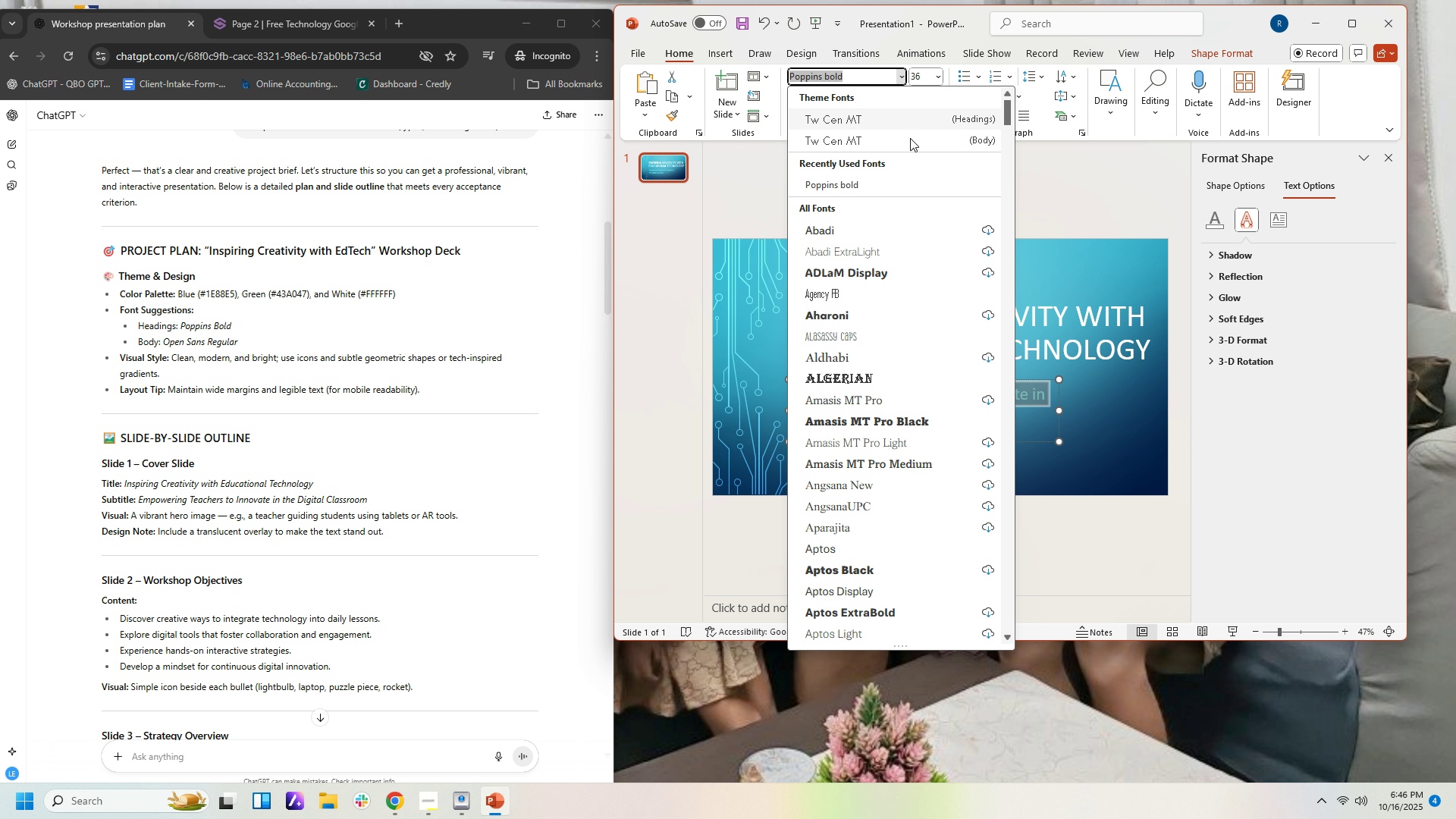 
scroll: coordinate [955, 444], scroll_direction: down, amount: 20.0
 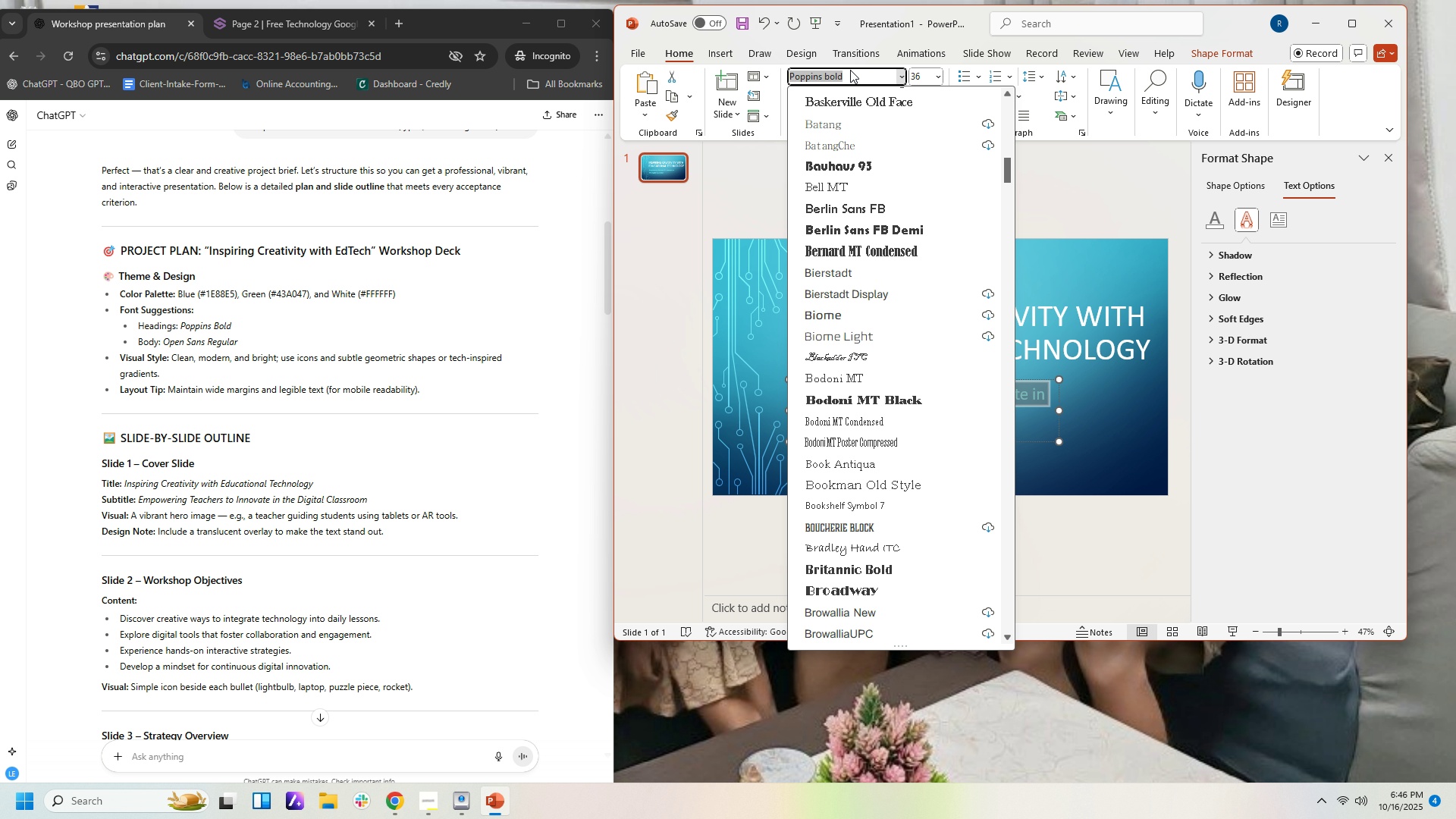 
type(open sans )
 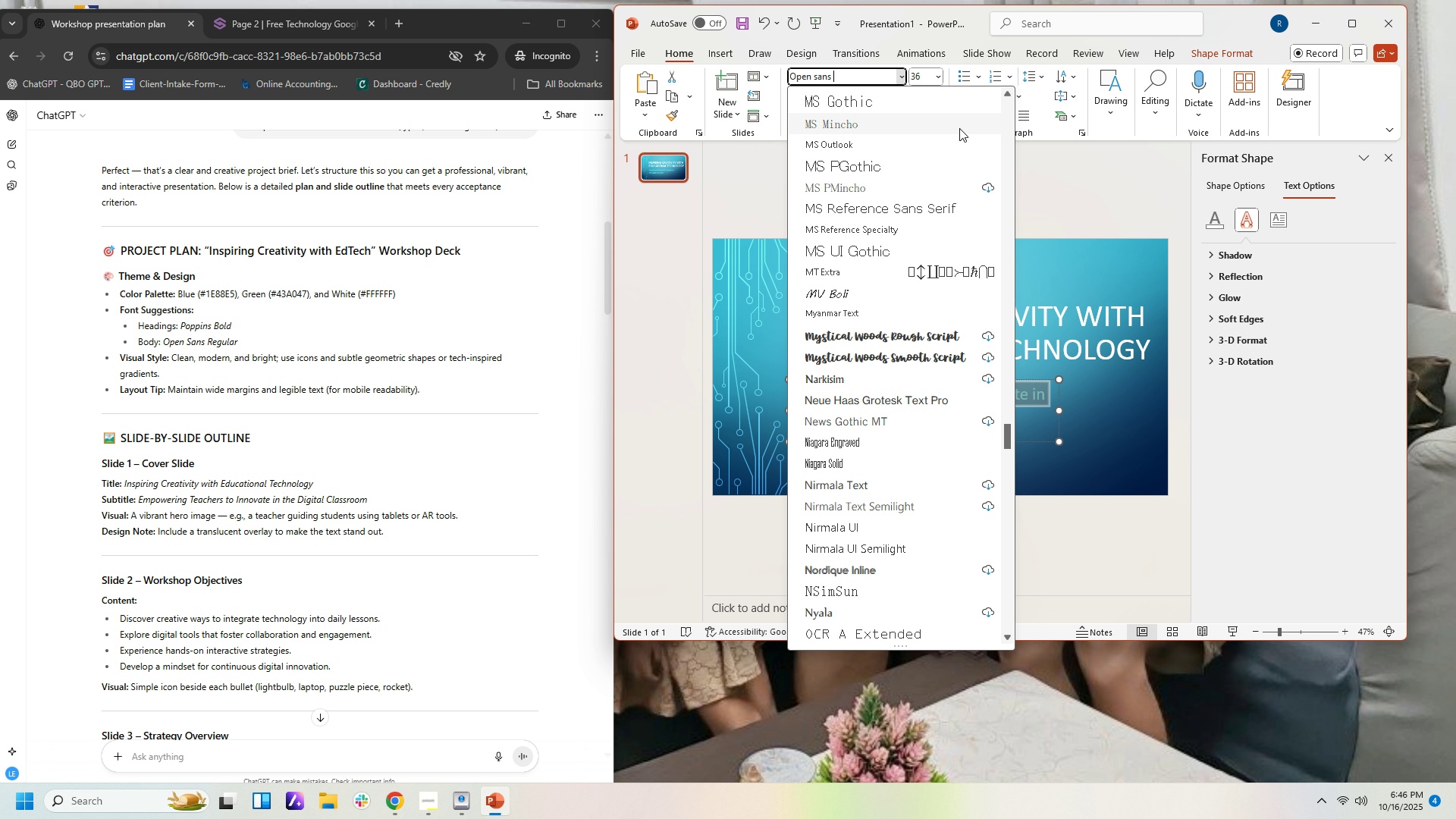 
scroll: coordinate [921, 277], scroll_direction: down, amount: 8.0
 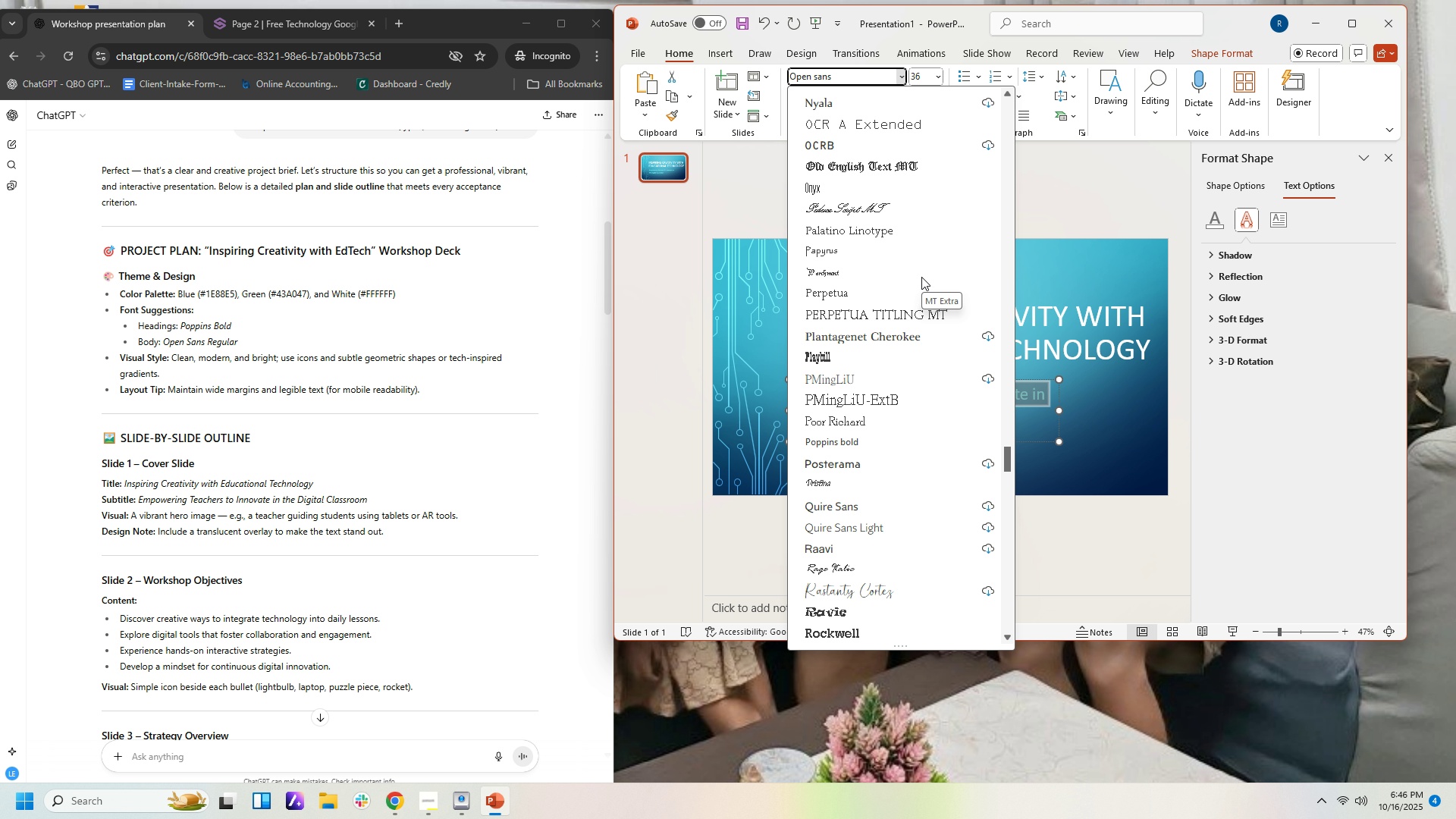 
scroll: coordinate [884, 276], scroll_direction: up, amount: 15.0
 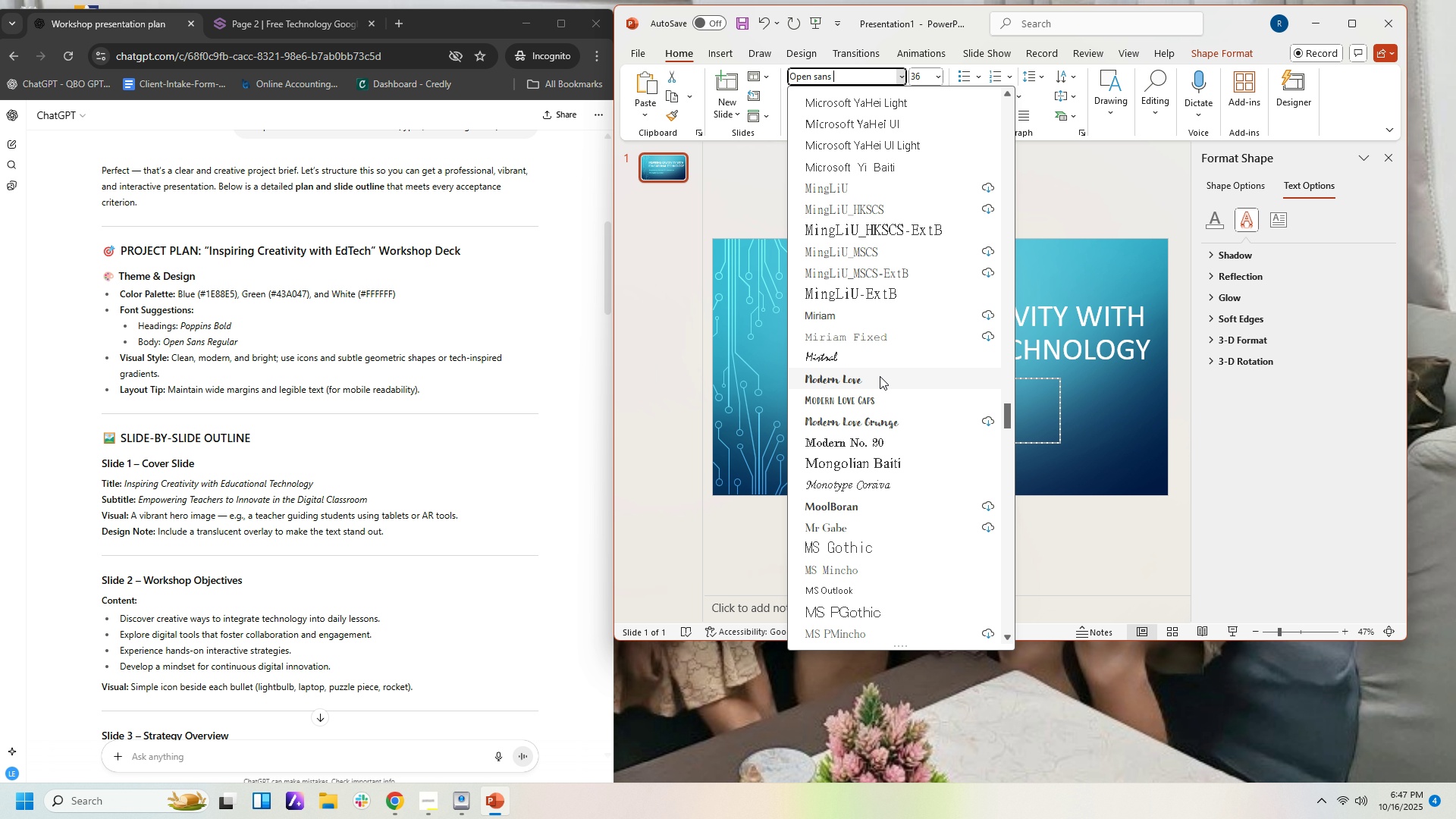 
left_click([880, 376])
 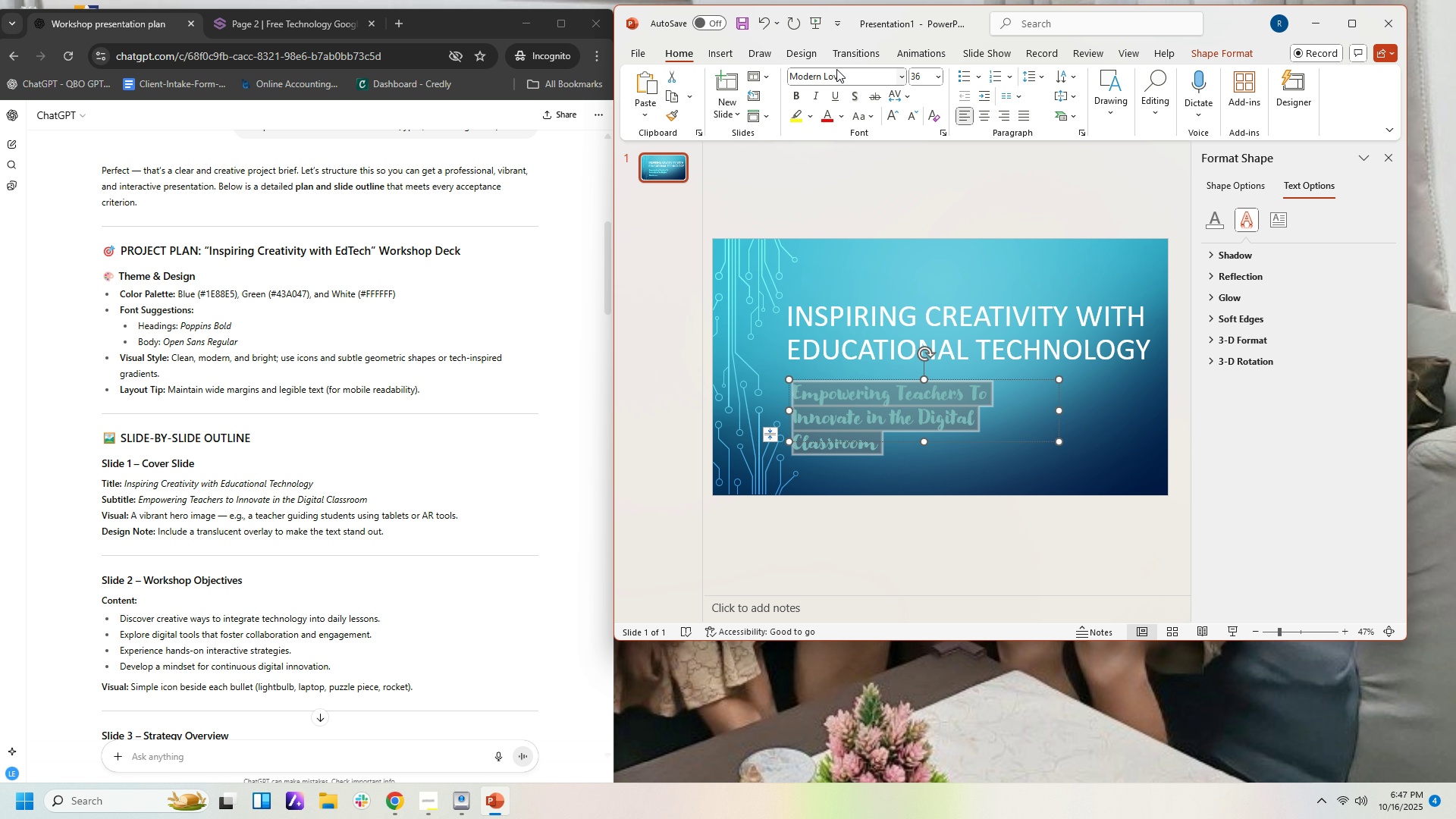 
left_click([861, 75])
 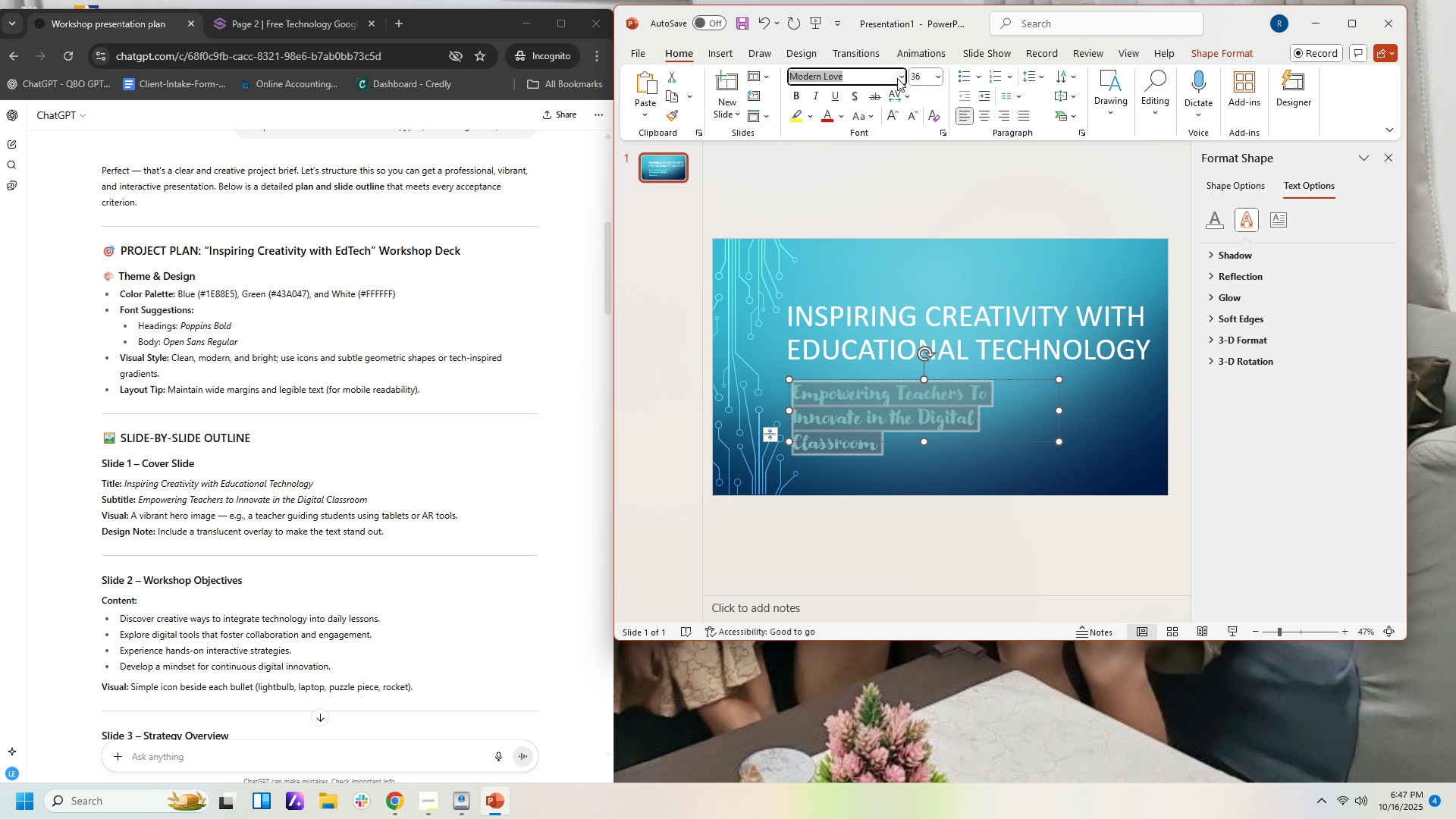 
left_click([897, 78])
 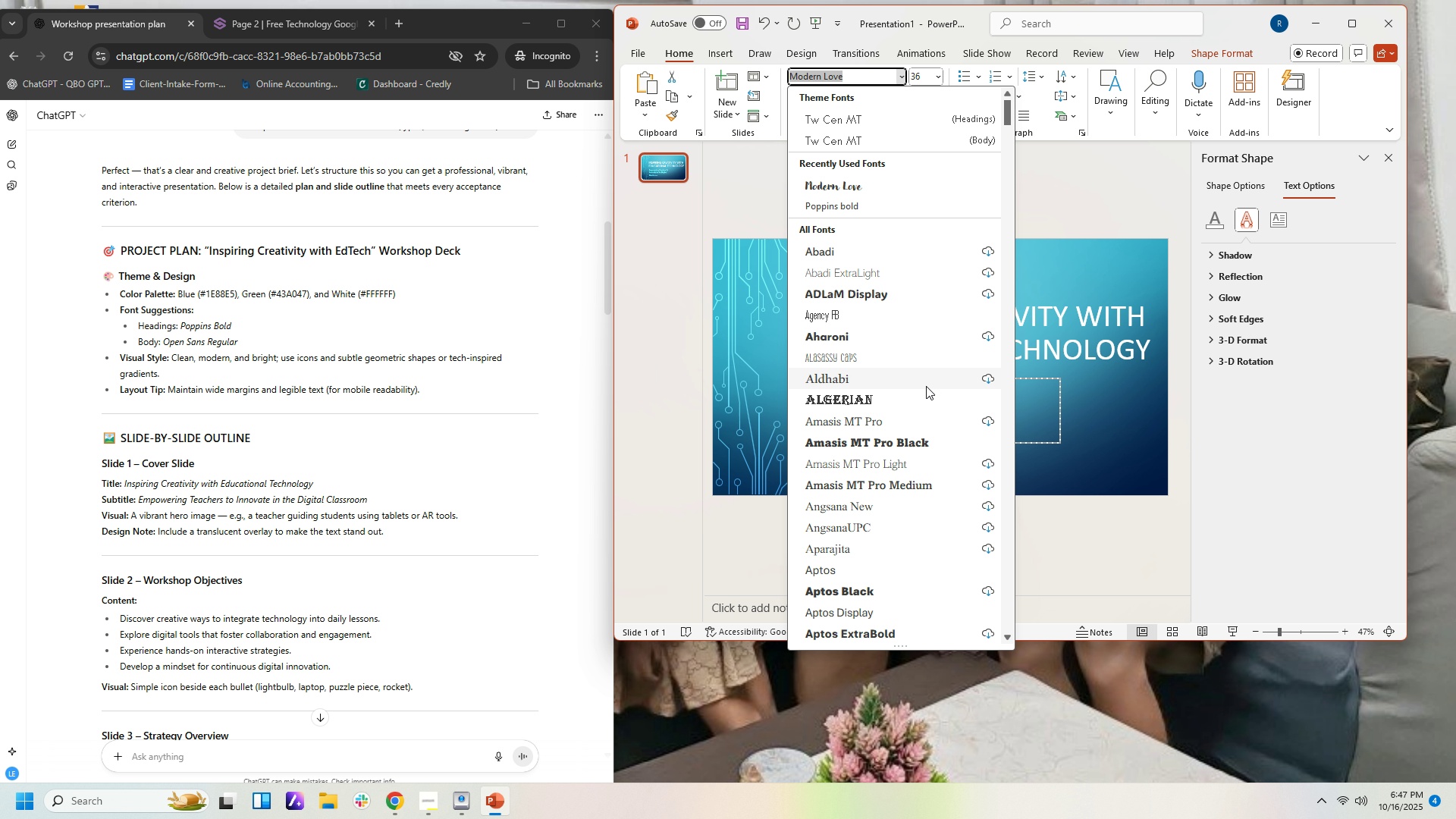 
wait(5.18)
 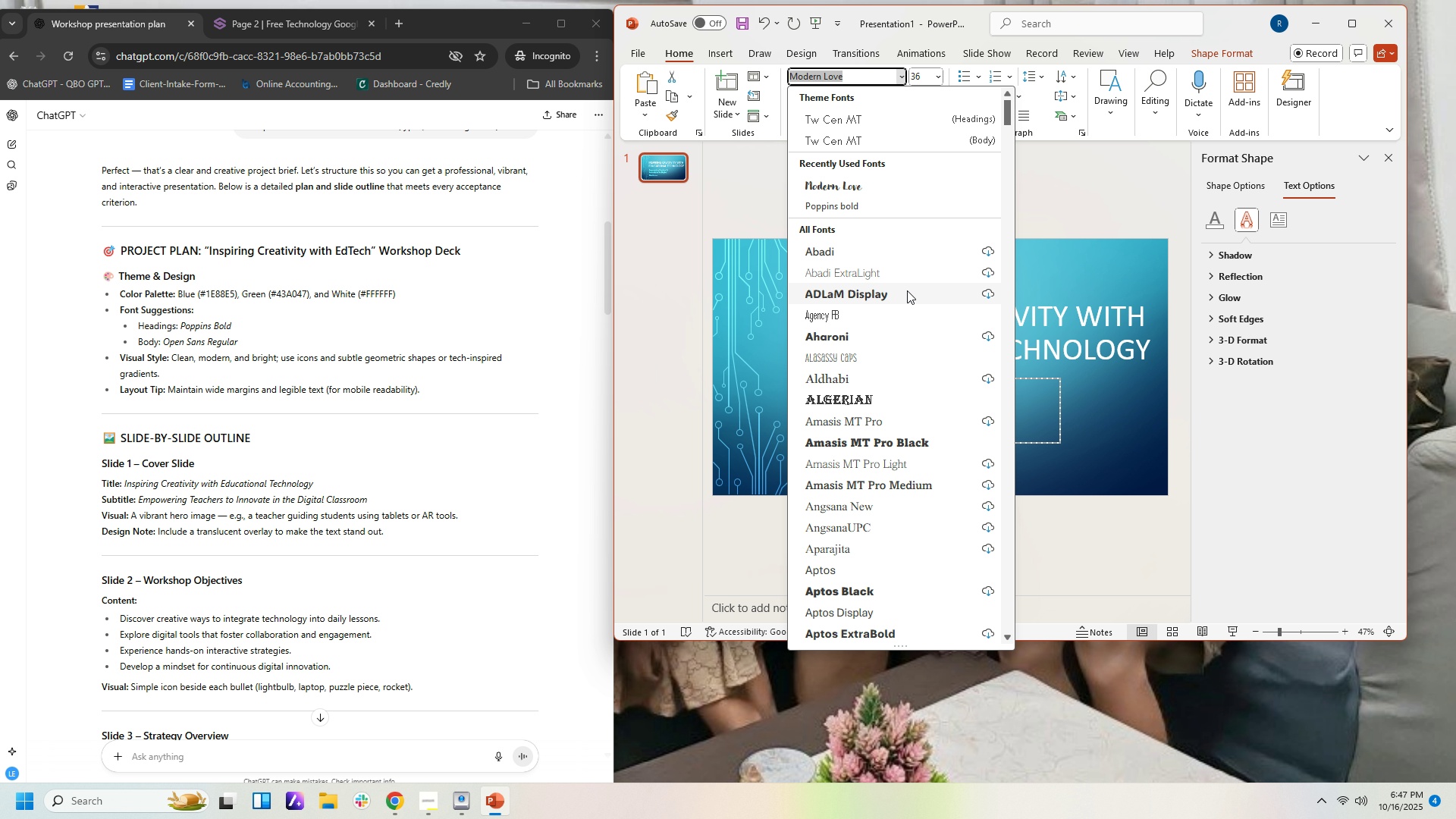 
scroll: coordinate [937, 454], scroll_direction: down, amount: 2.0
 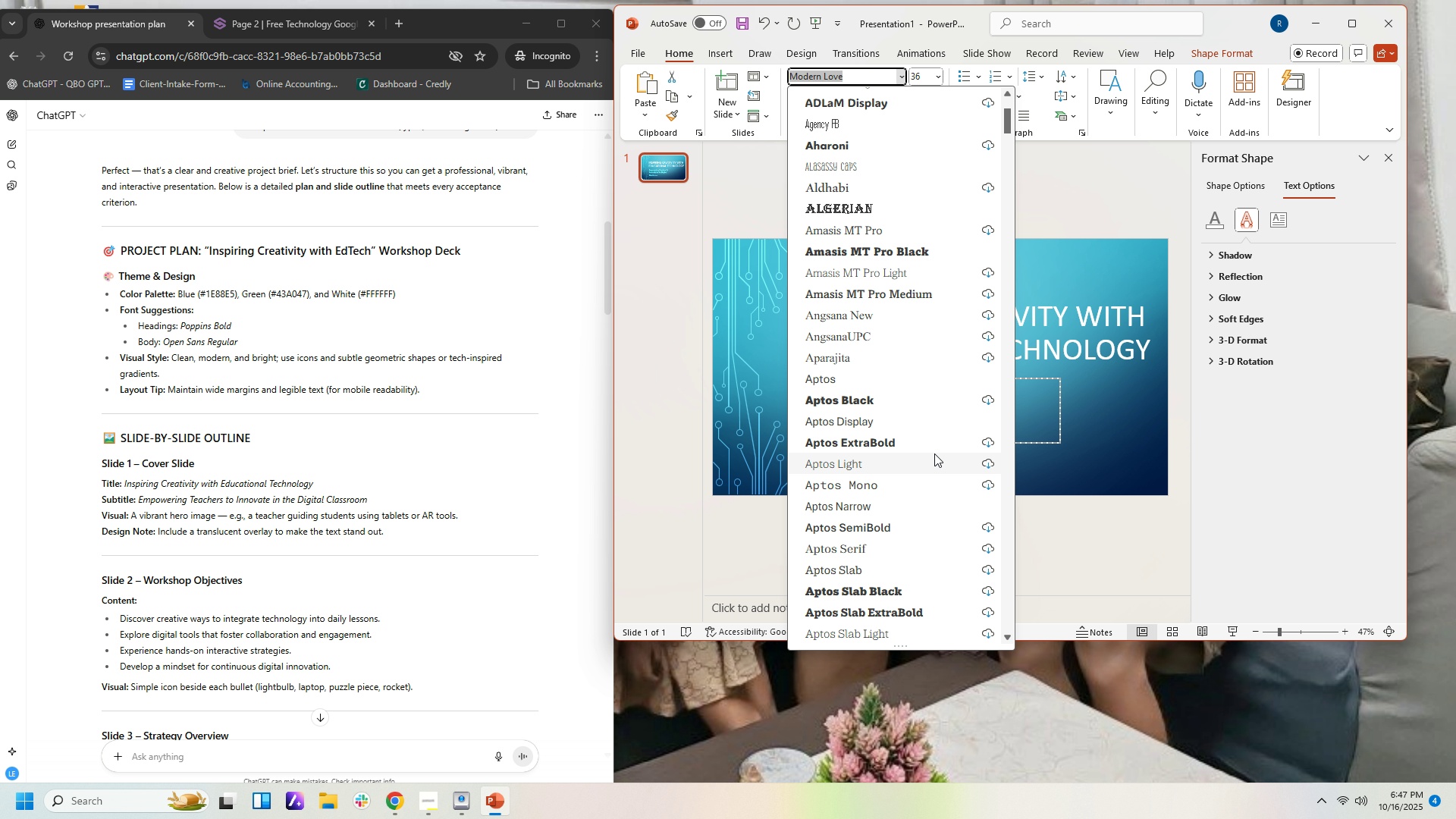 
mouse_move([919, 463])
 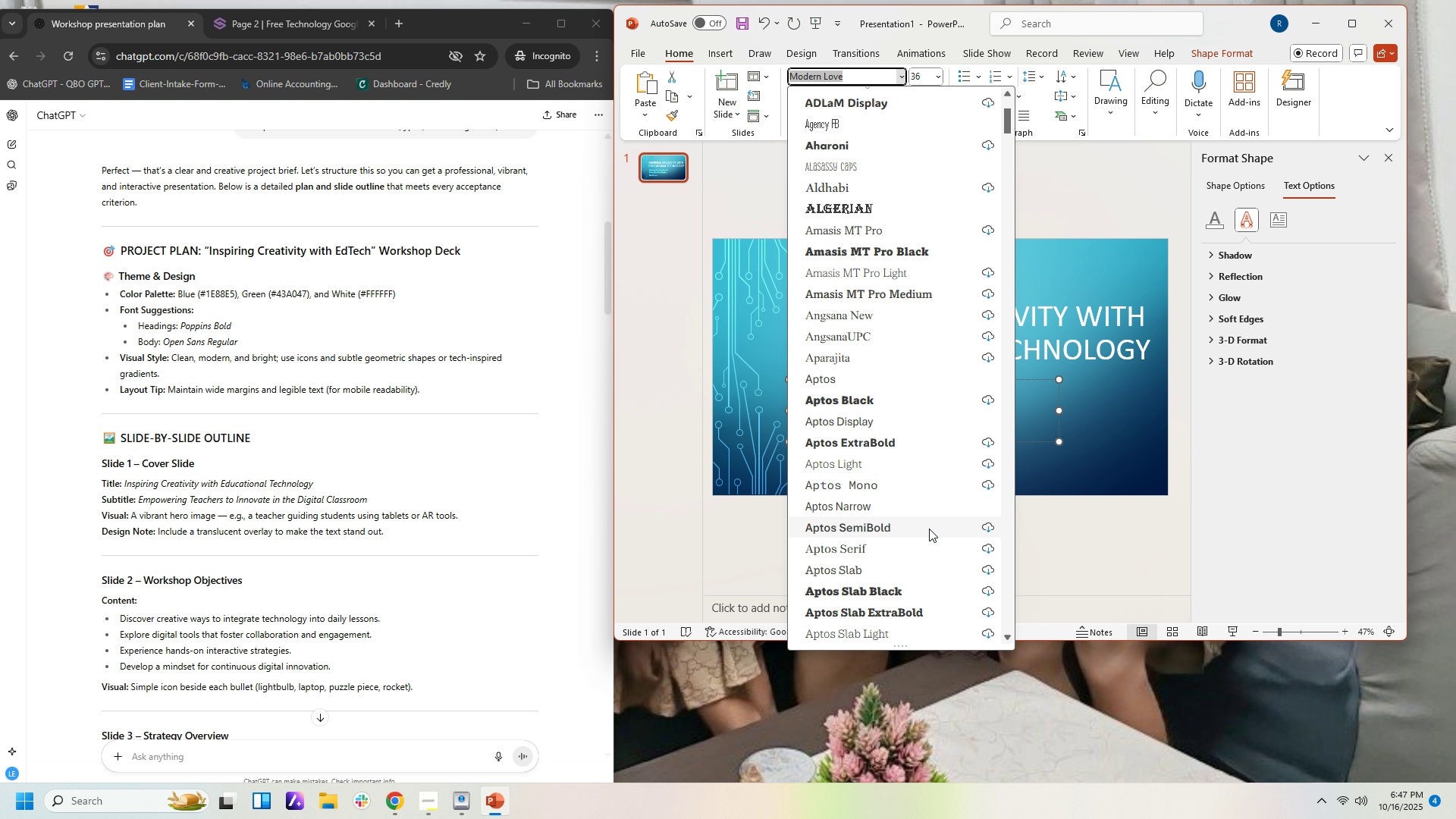 
scroll: coordinate [929, 529], scroll_direction: down, amount: 1.0
 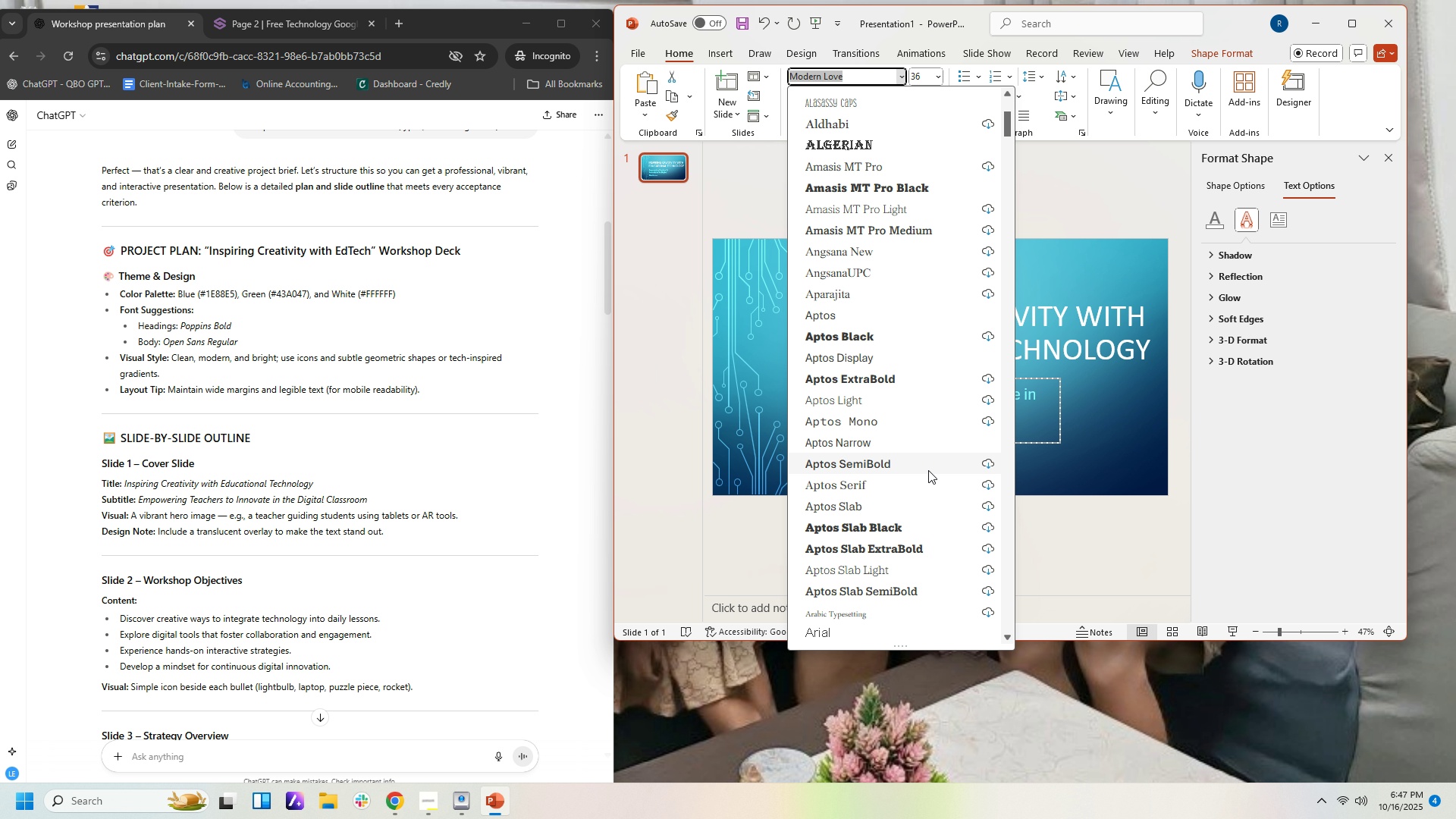 
left_click([936, 462])
 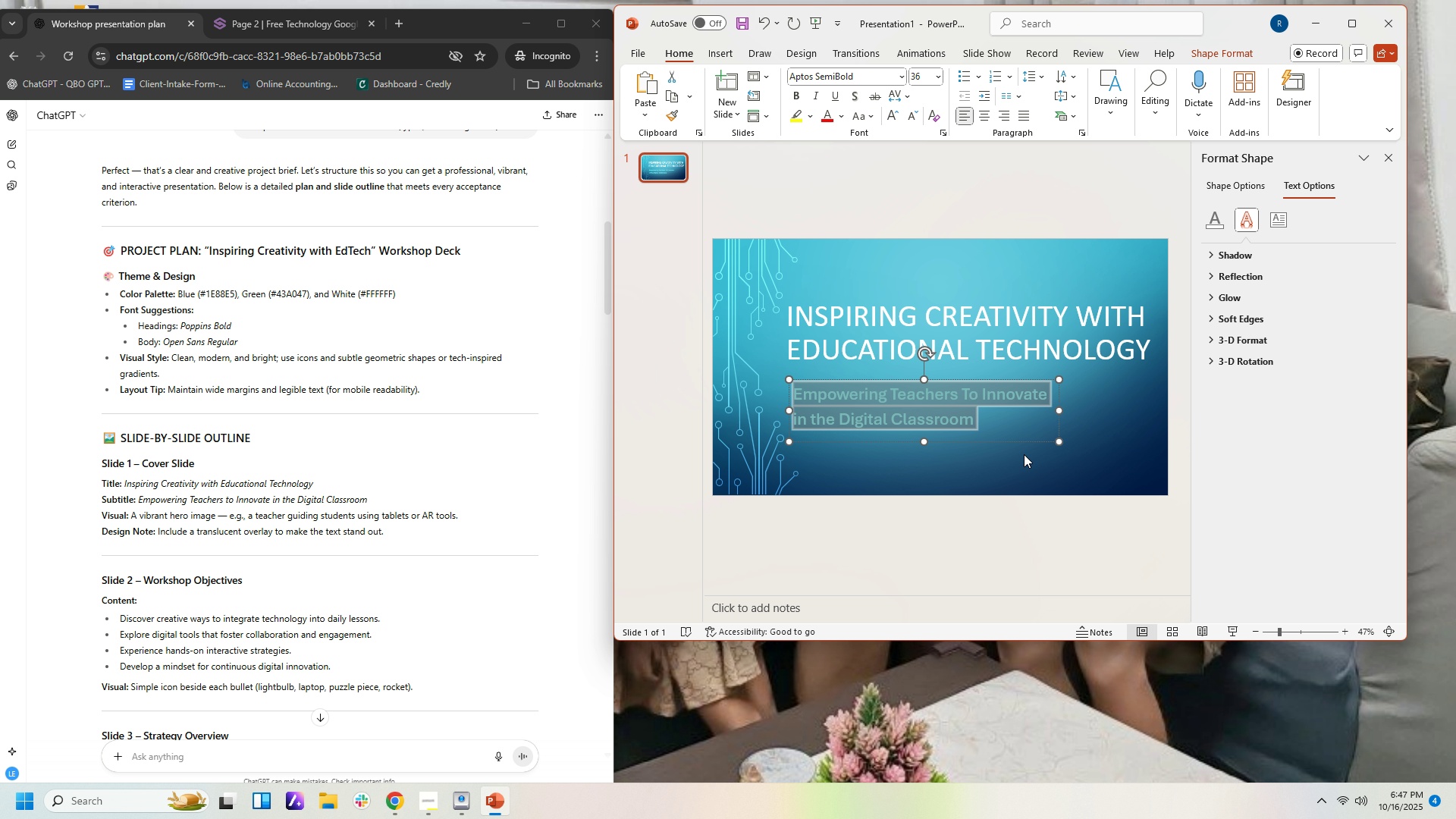 
left_click([1024, 454])
 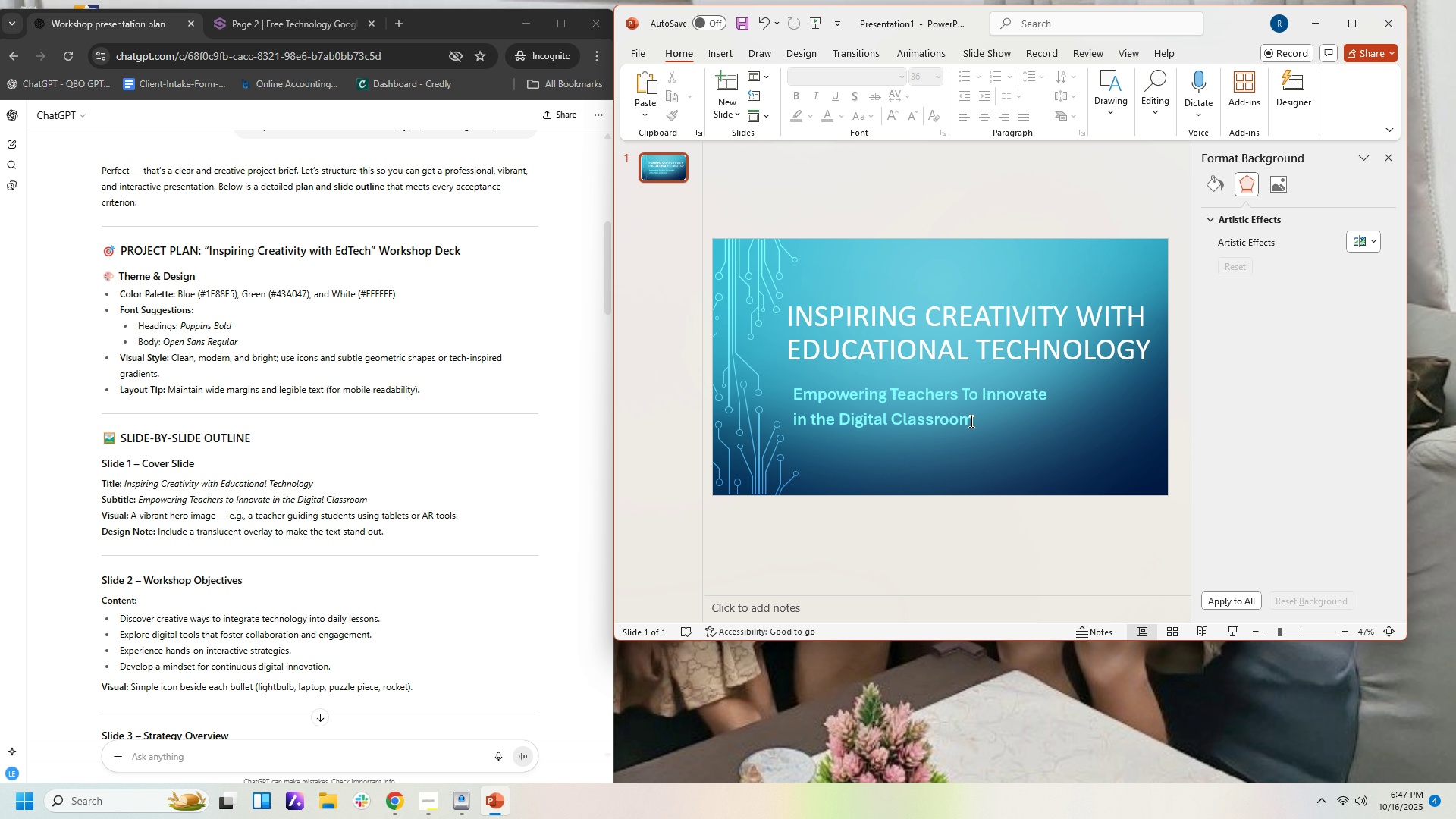 
left_click_drag(start_coordinate=[984, 422], to_coordinate=[797, 389])
 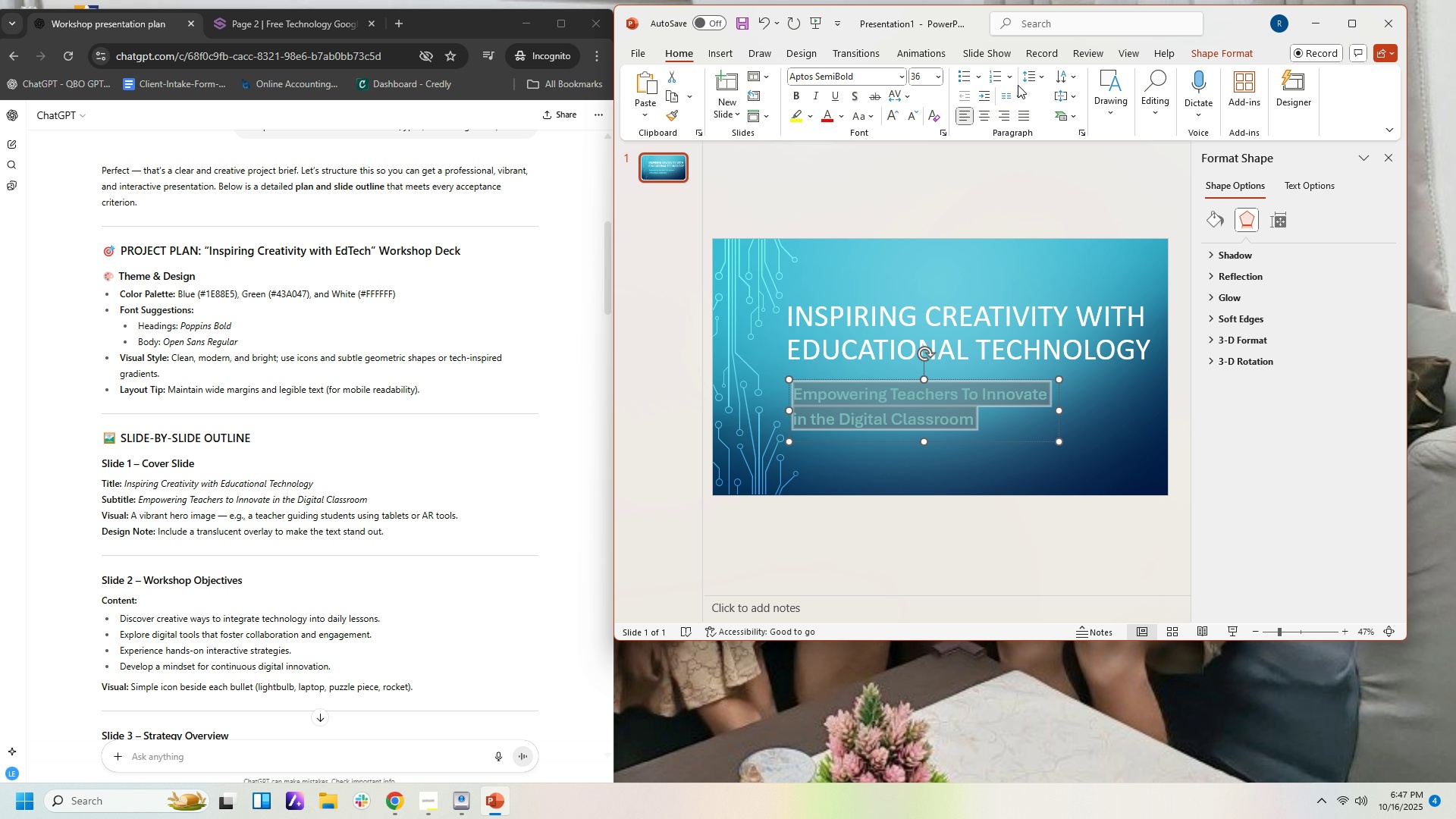 
wait(6.78)
 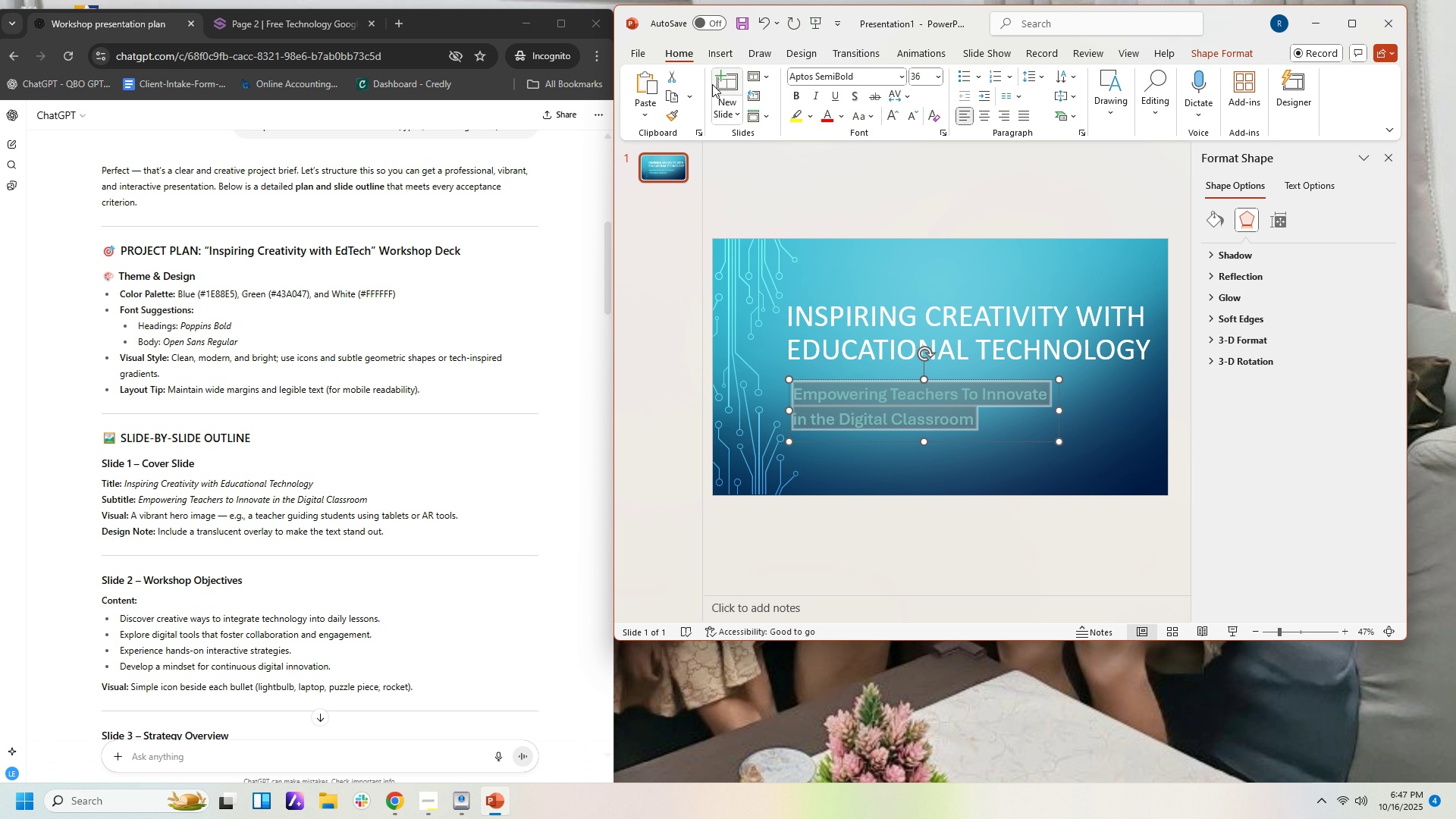 
left_click([844, 118])
 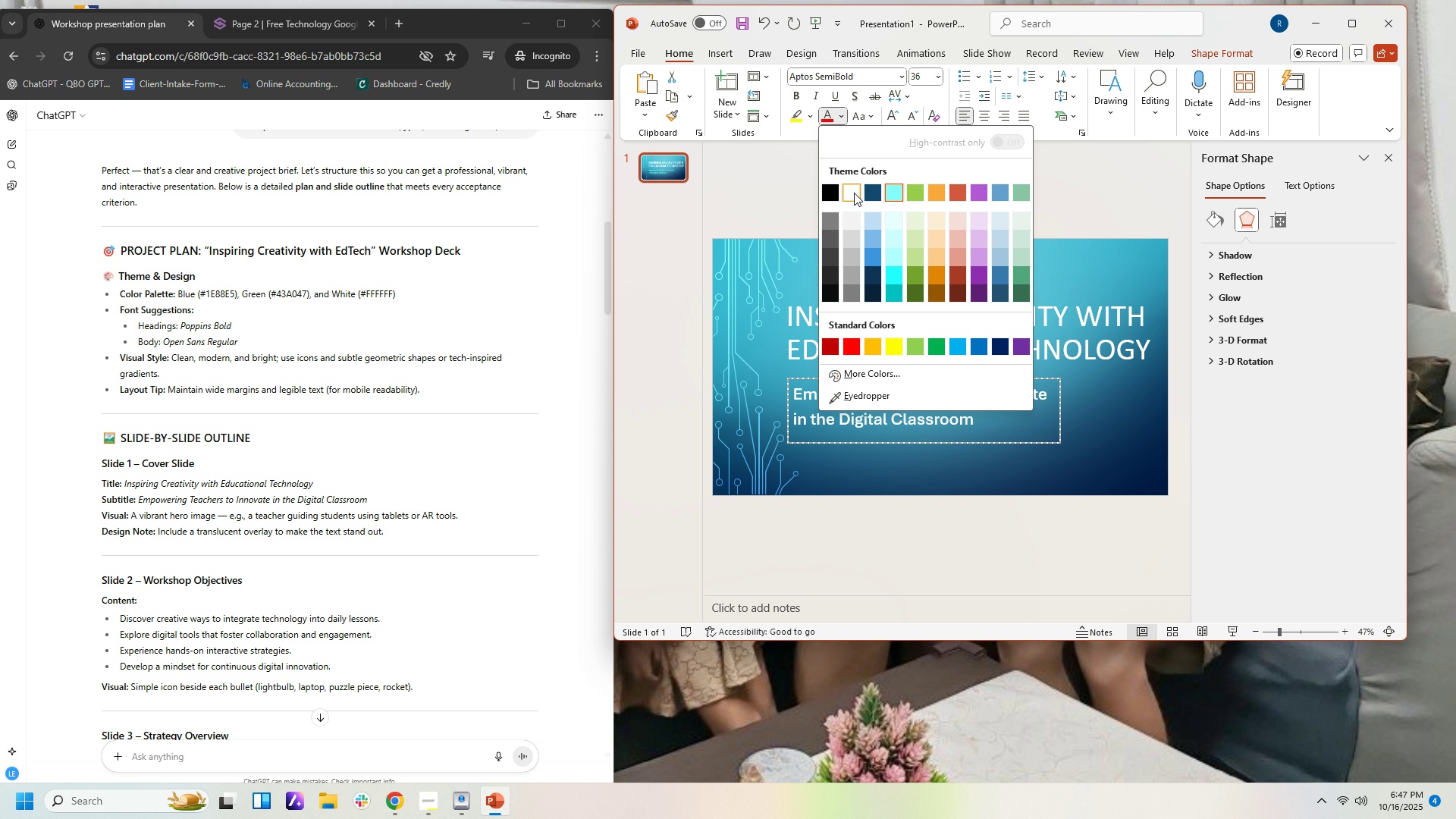 
left_click([854, 193])
 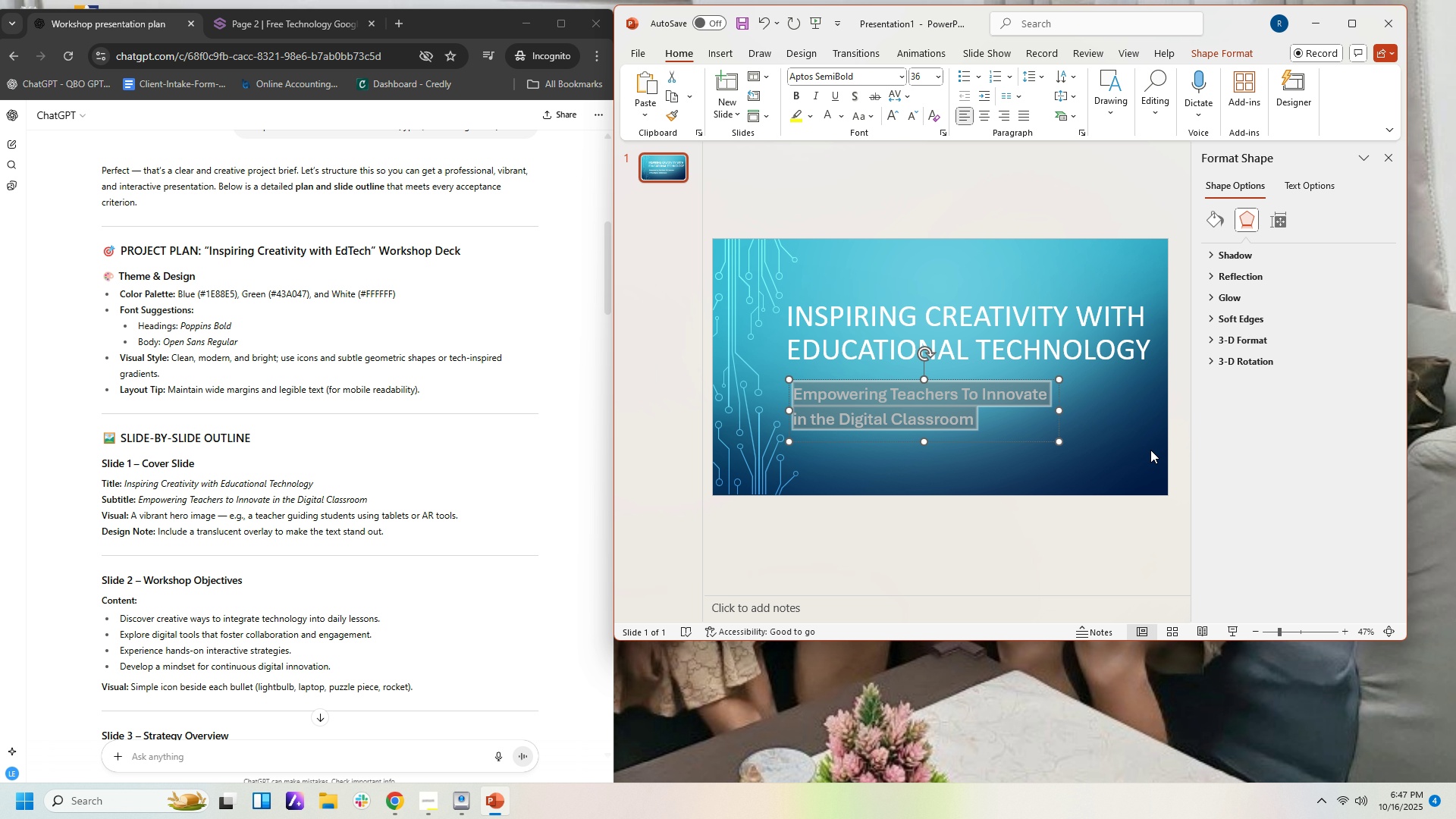 
left_click([1150, 450])
 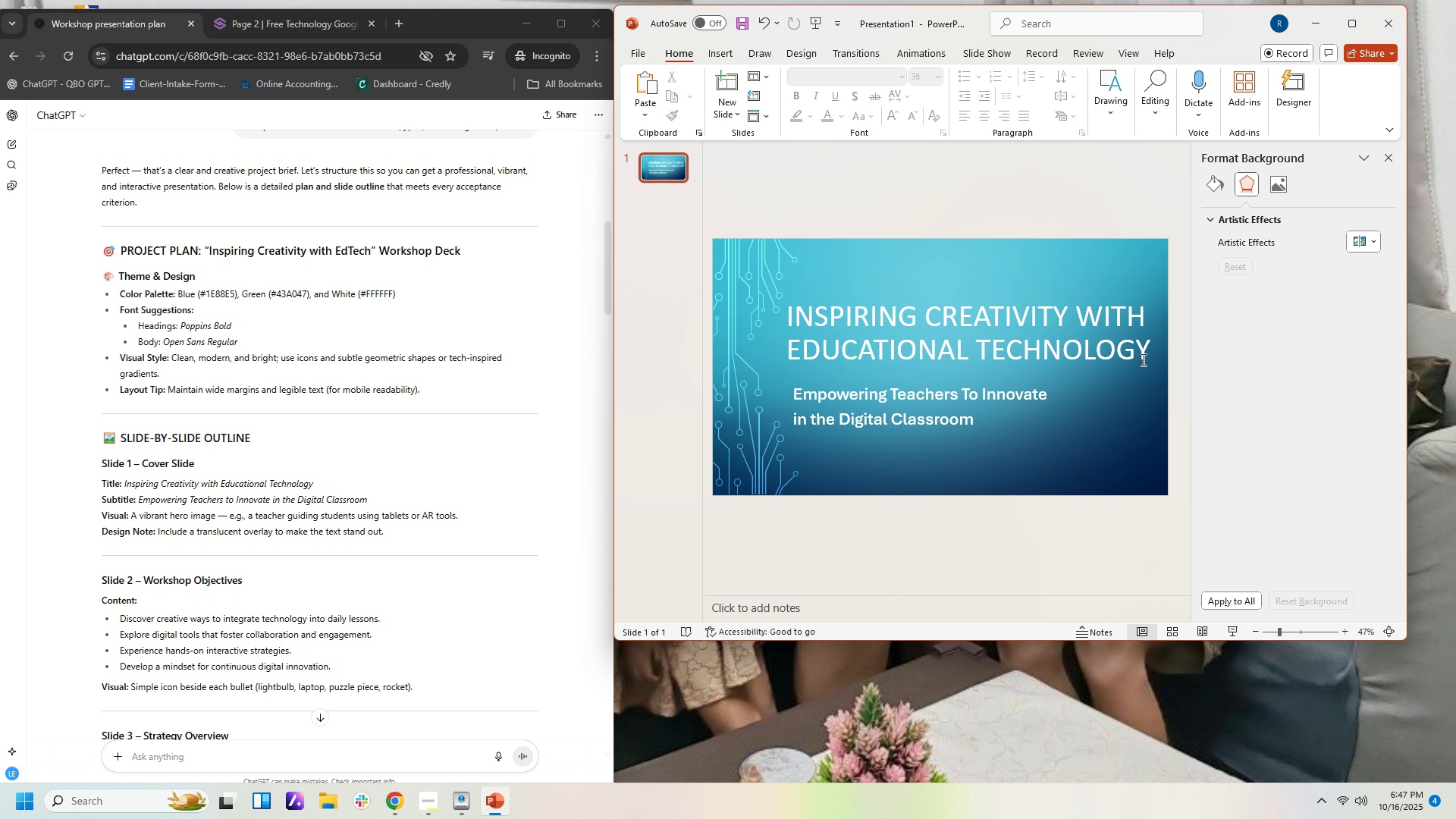 
left_click([1141, 410])
 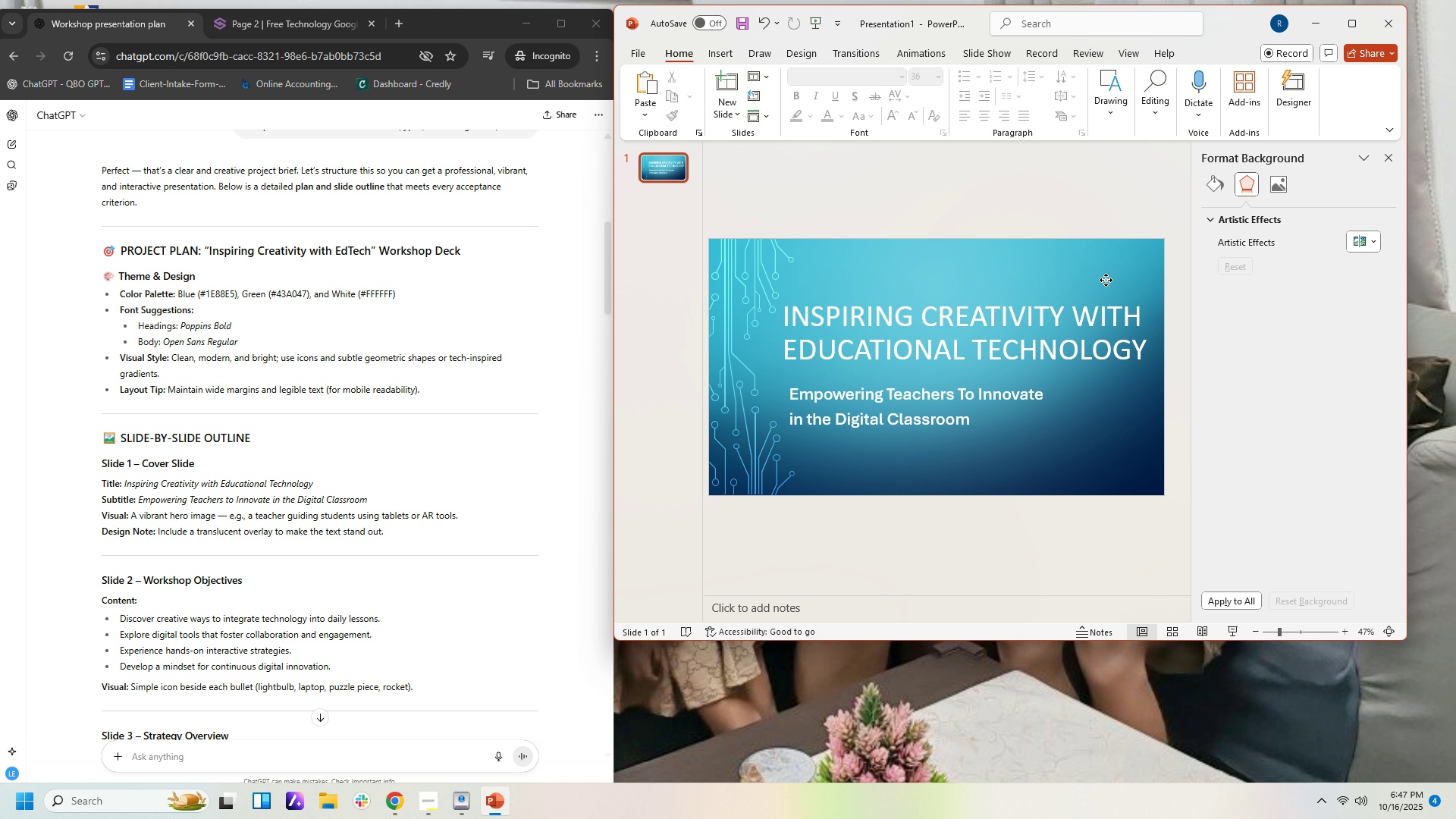 
left_click([1106, 280])
 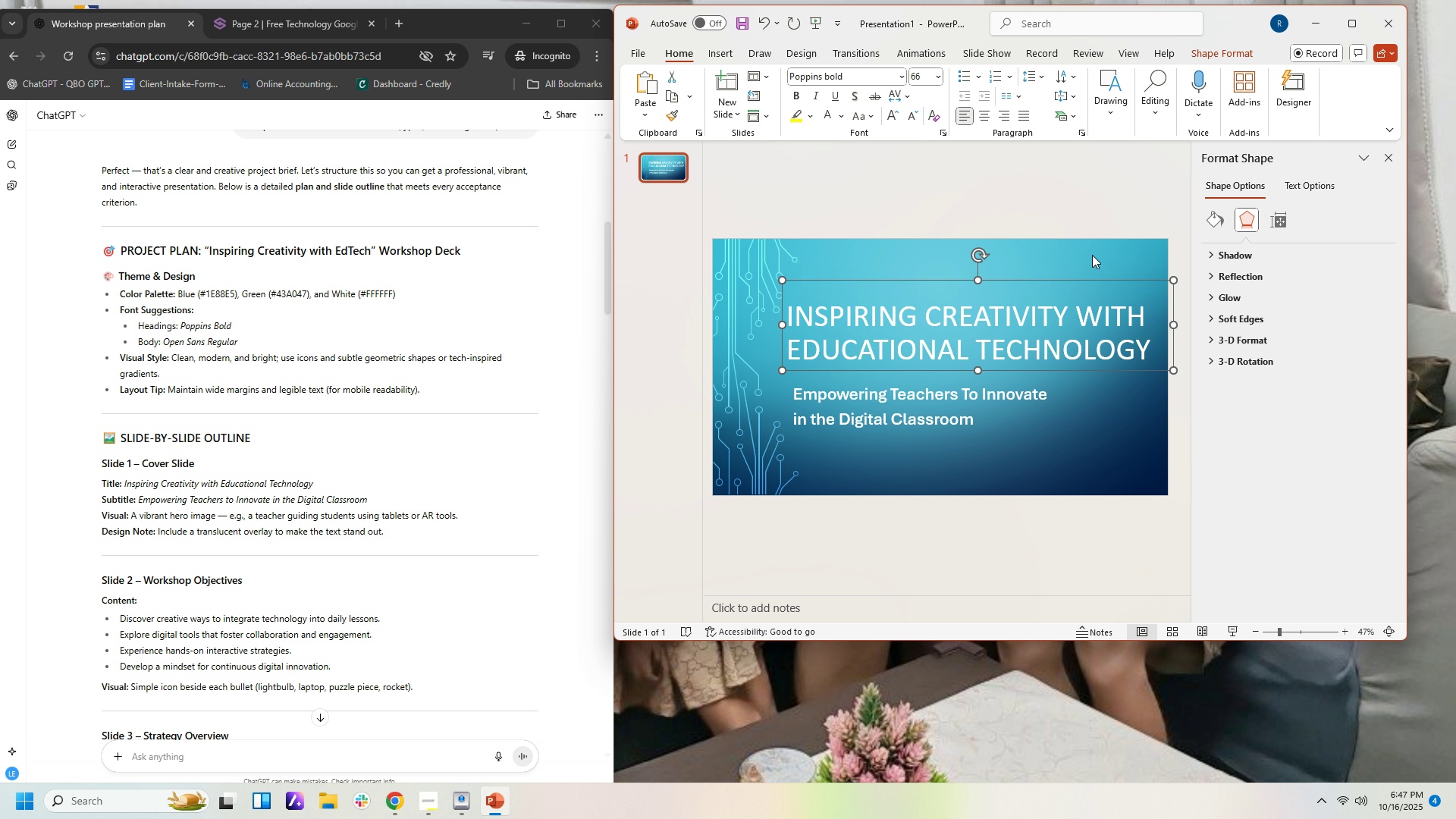 
left_click([1092, 255])
 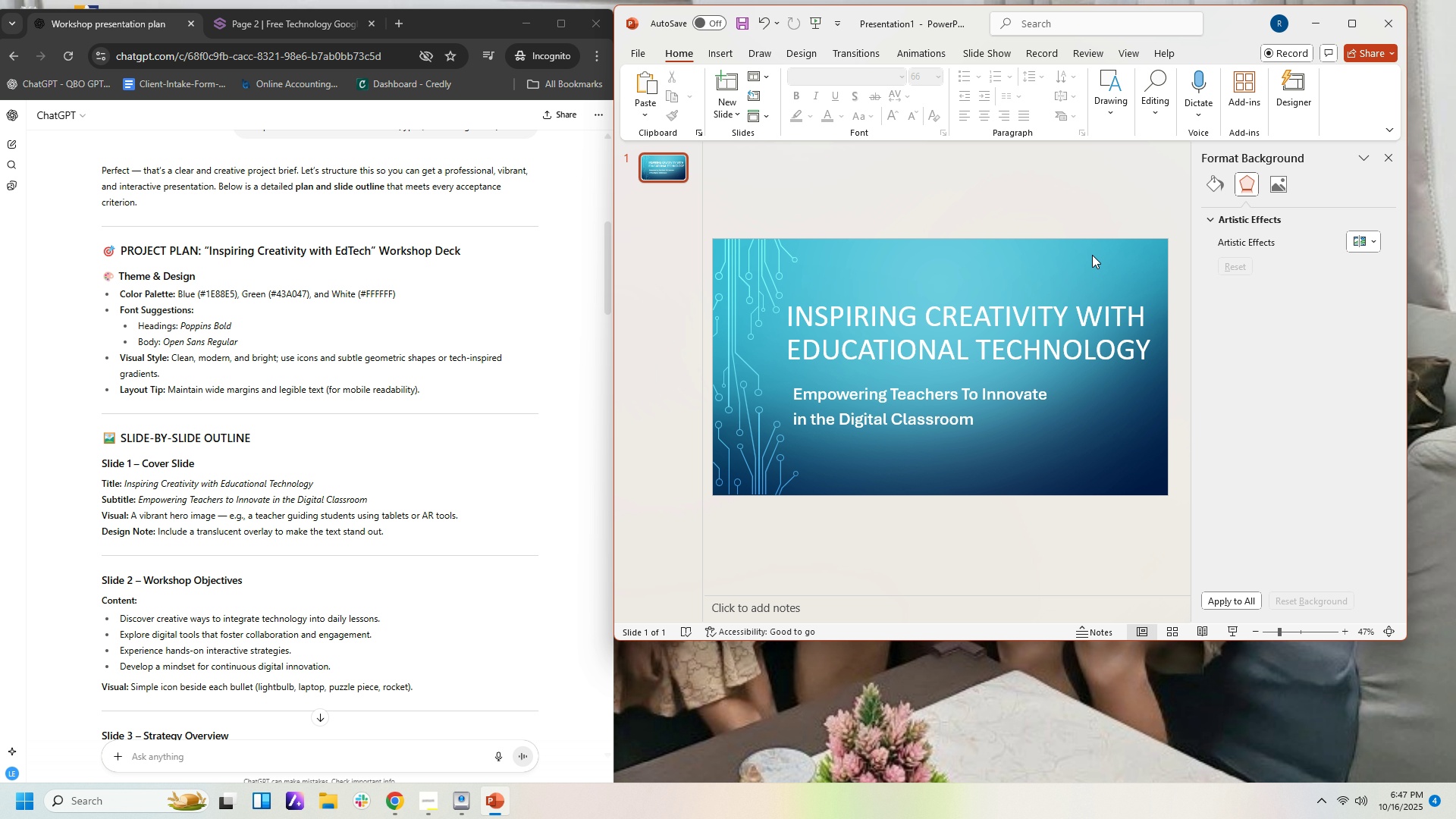 
double_click([1092, 255])
 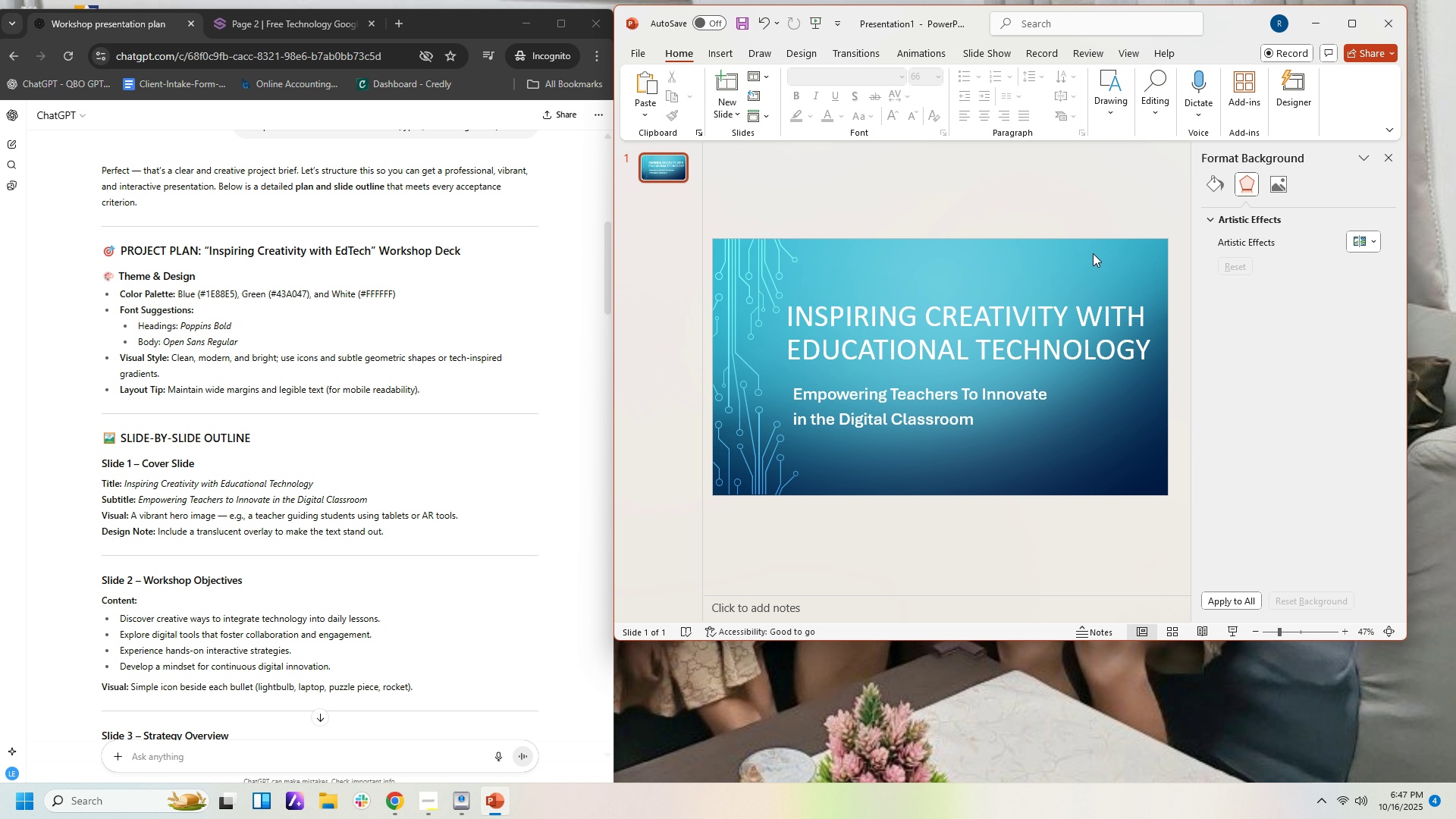 
triple_click([1092, 255])
 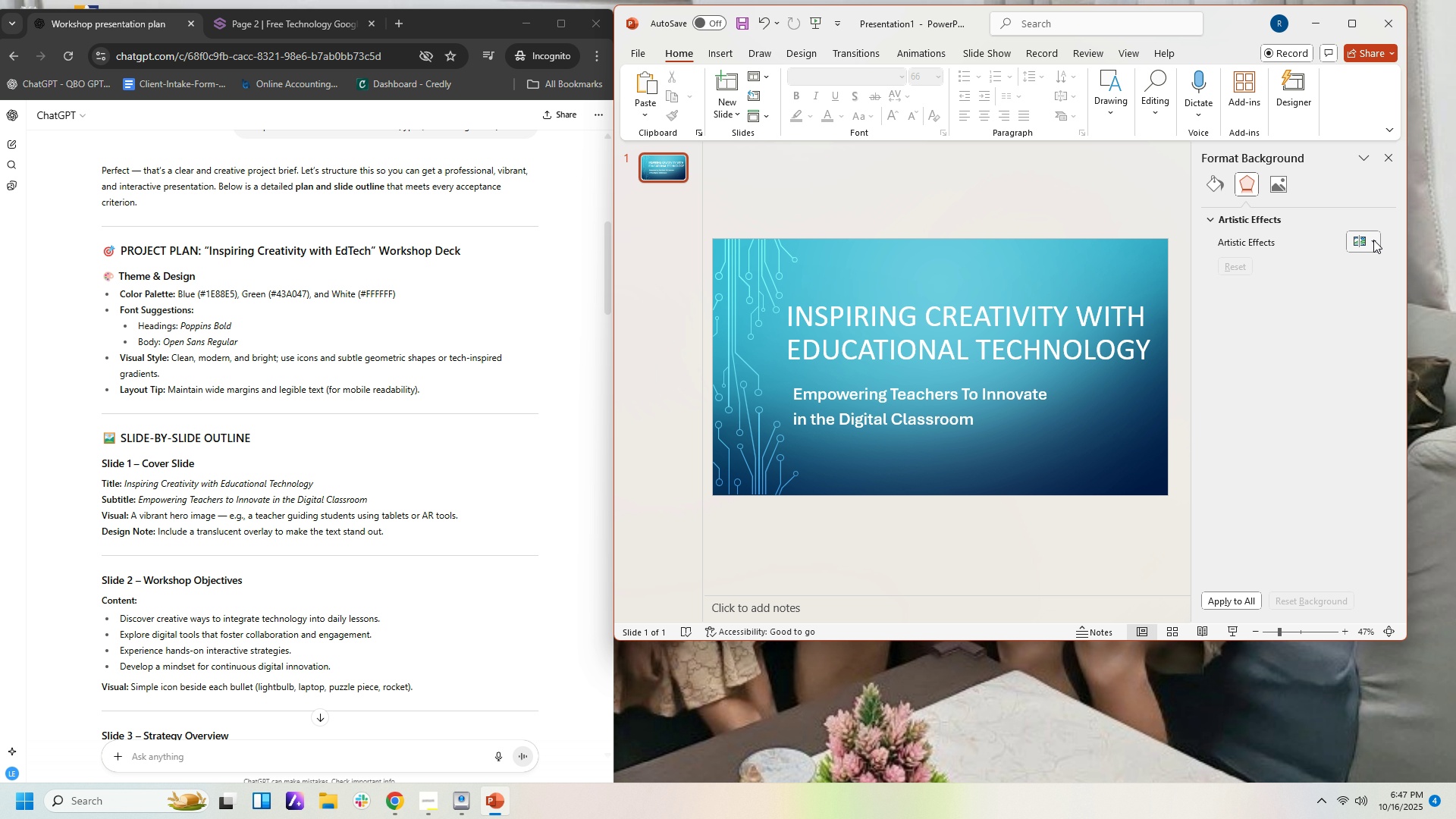 
left_click([1373, 240])
 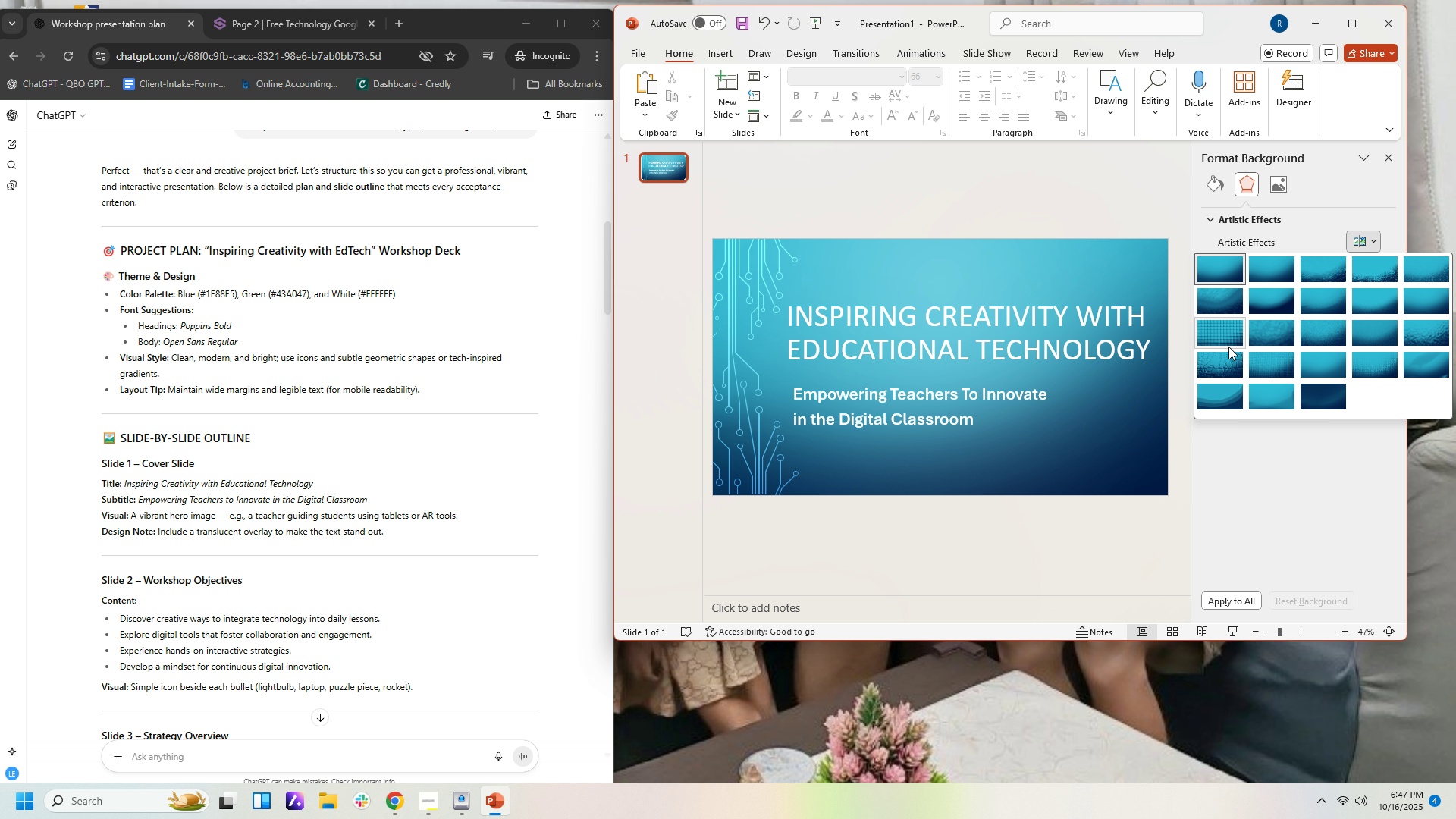 
left_click([1229, 358])
 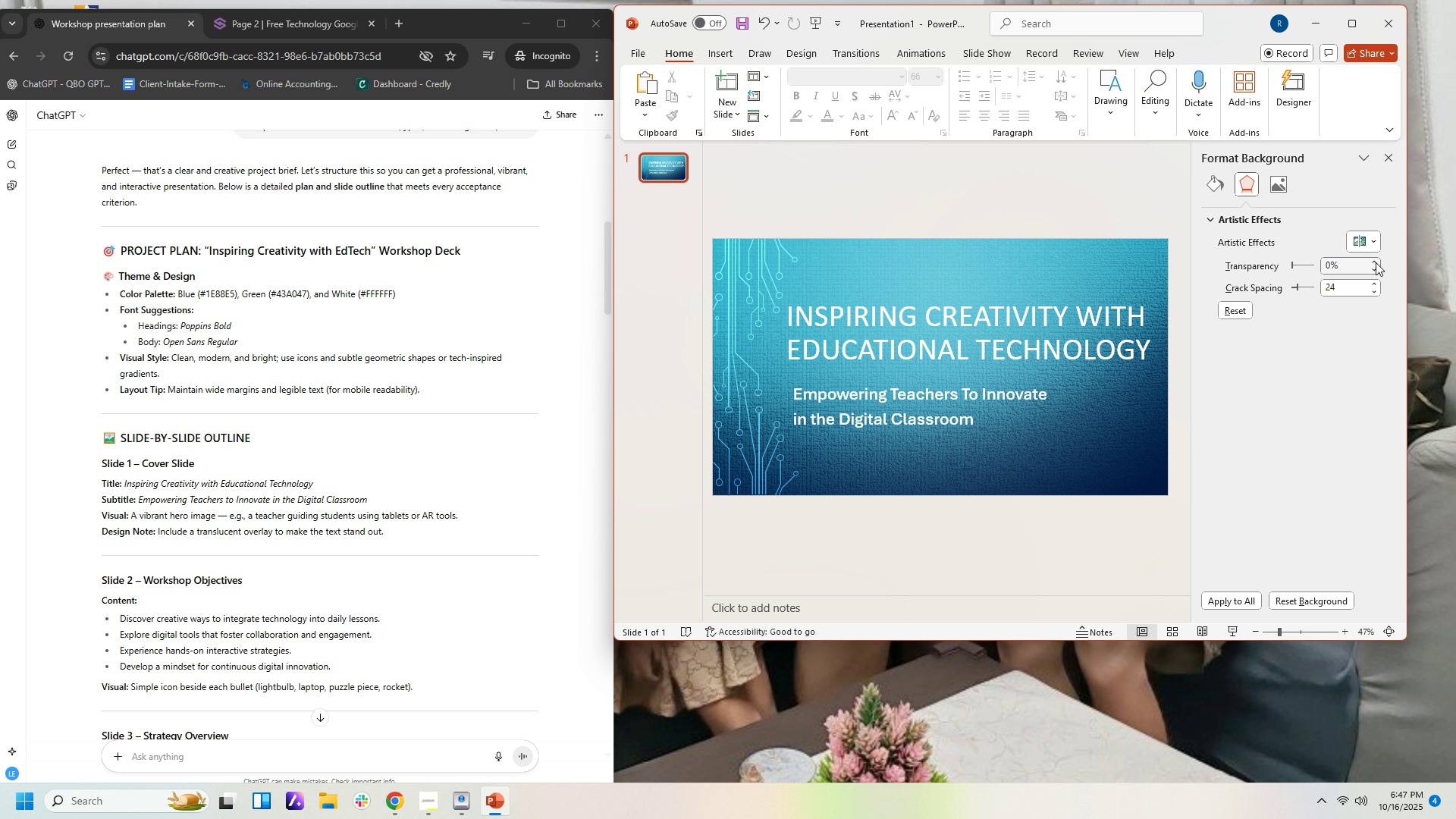 
left_click_drag(start_coordinate=[1294, 266], to_coordinate=[1300, 265])
 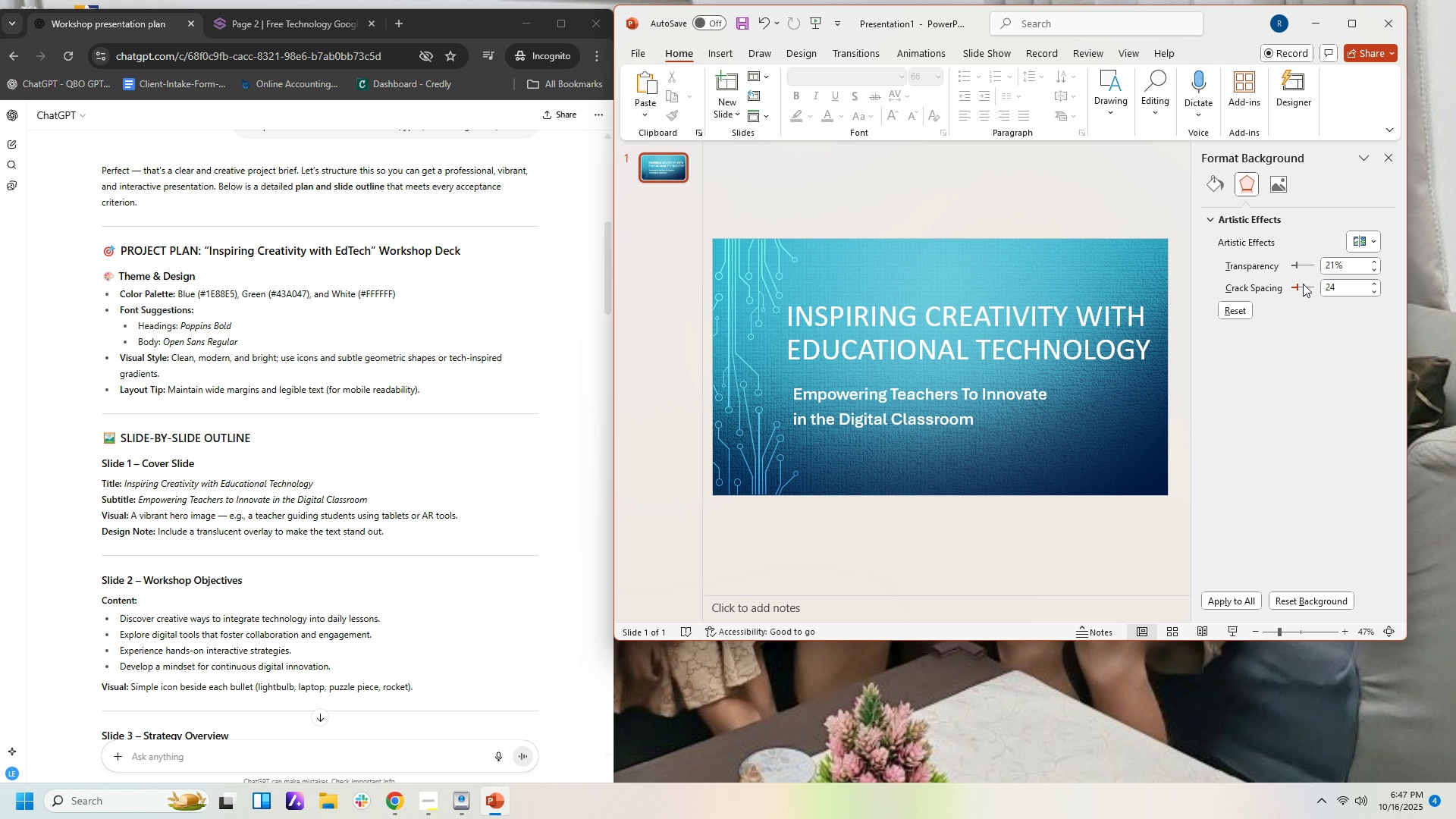 
left_click_drag(start_coordinate=[1298, 286], to_coordinate=[1312, 287])
 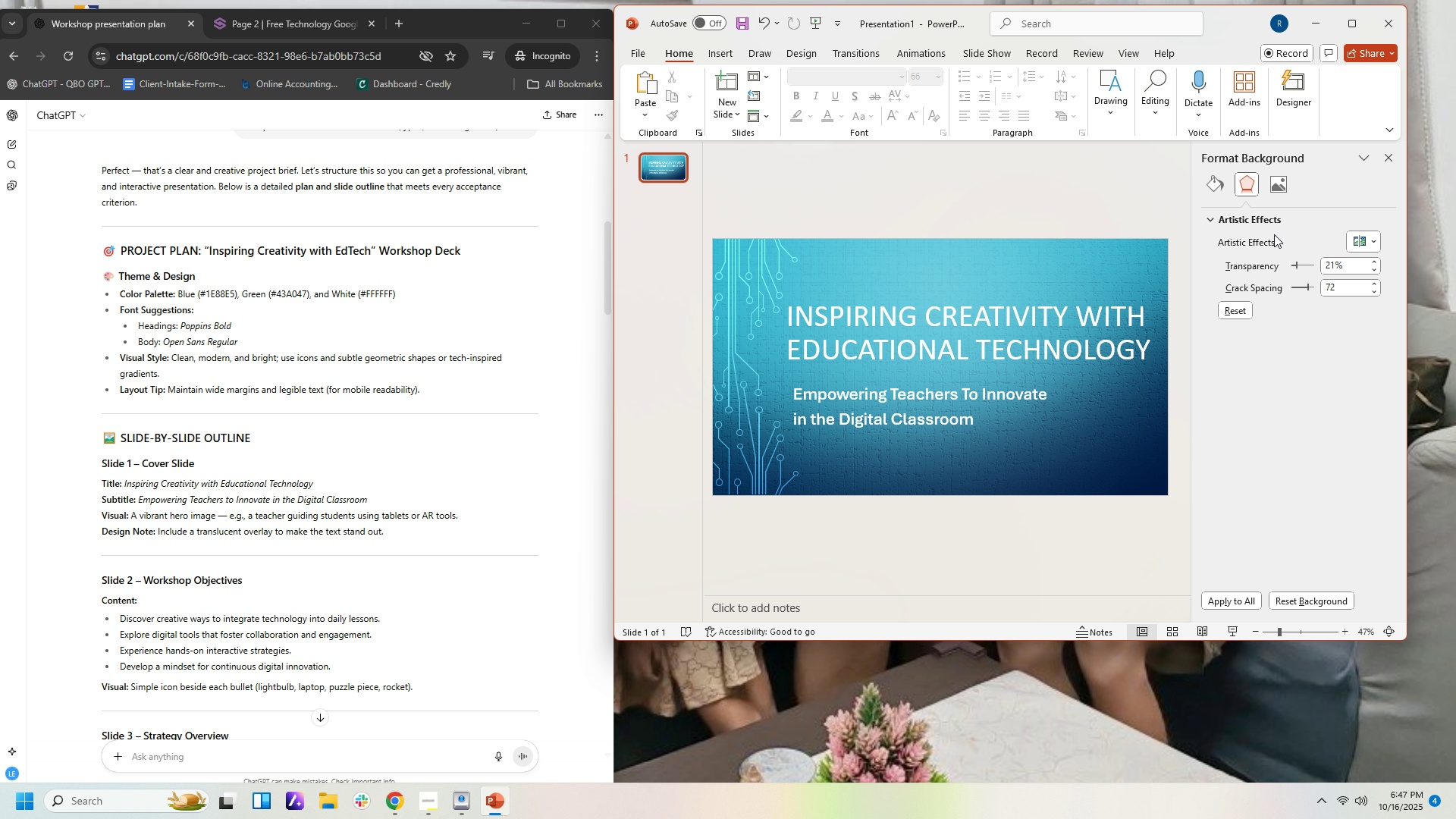 
left_click([1282, 188])
 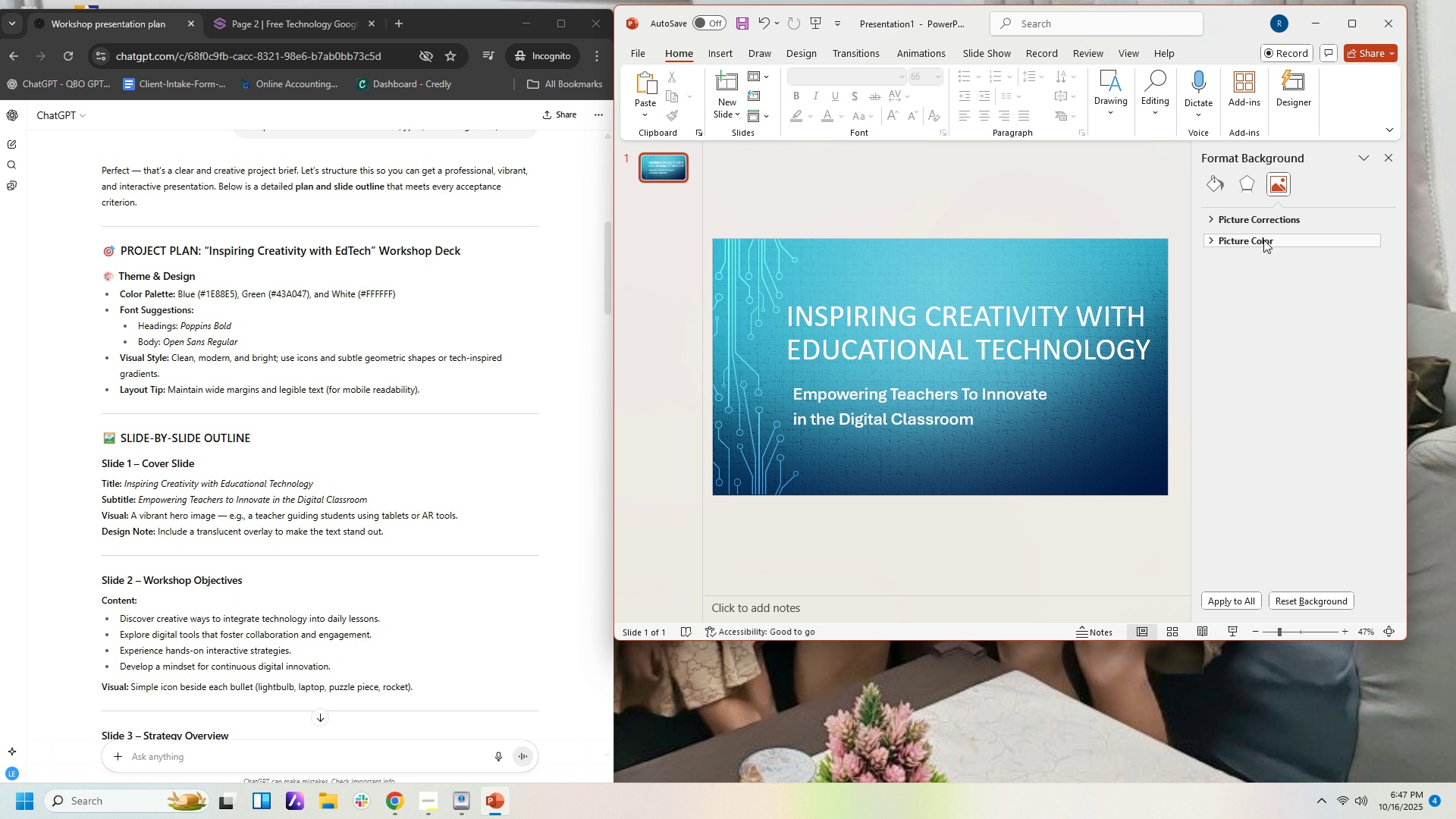 
left_click([1263, 240])
 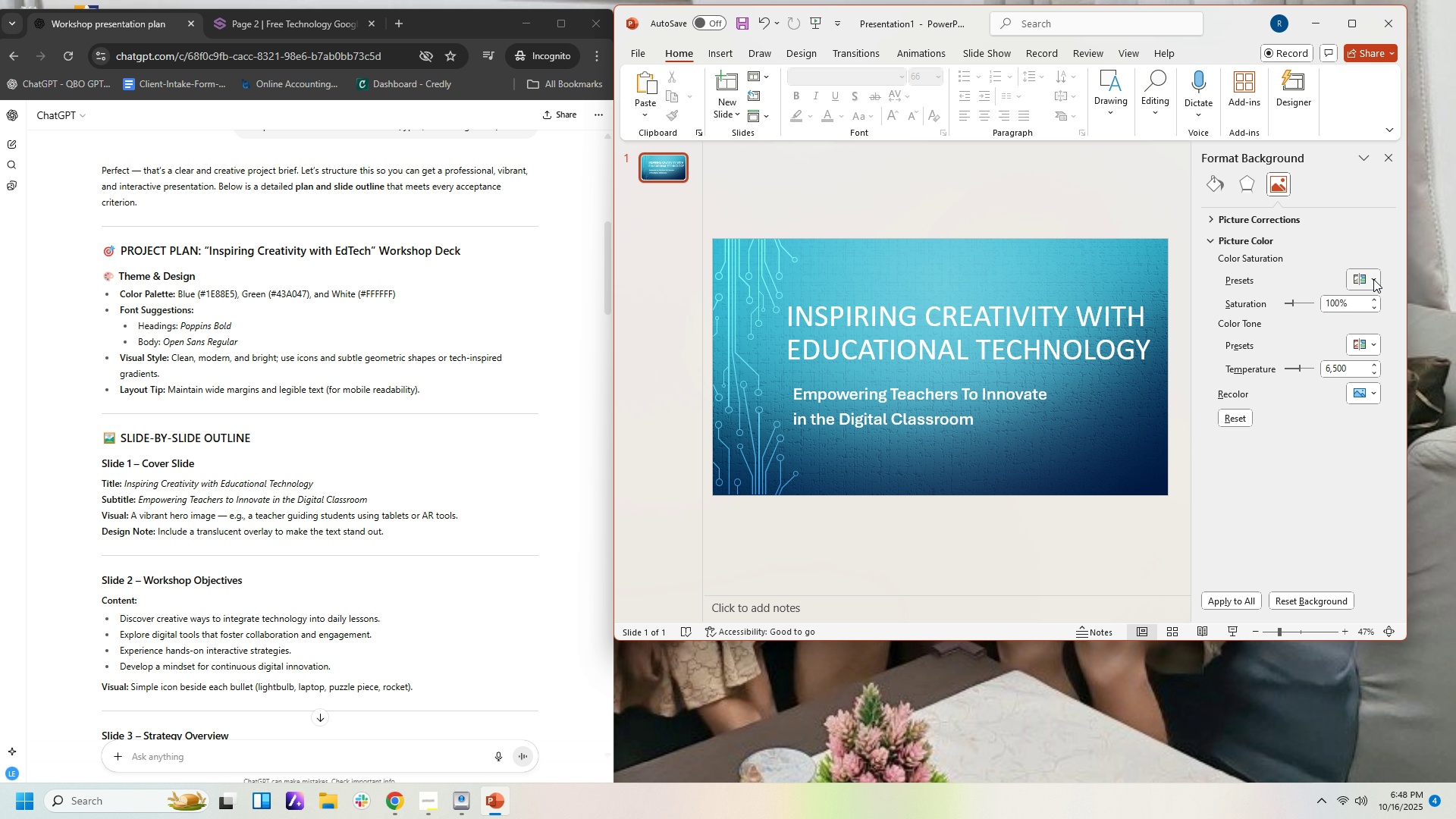 
left_click([1373, 279])
 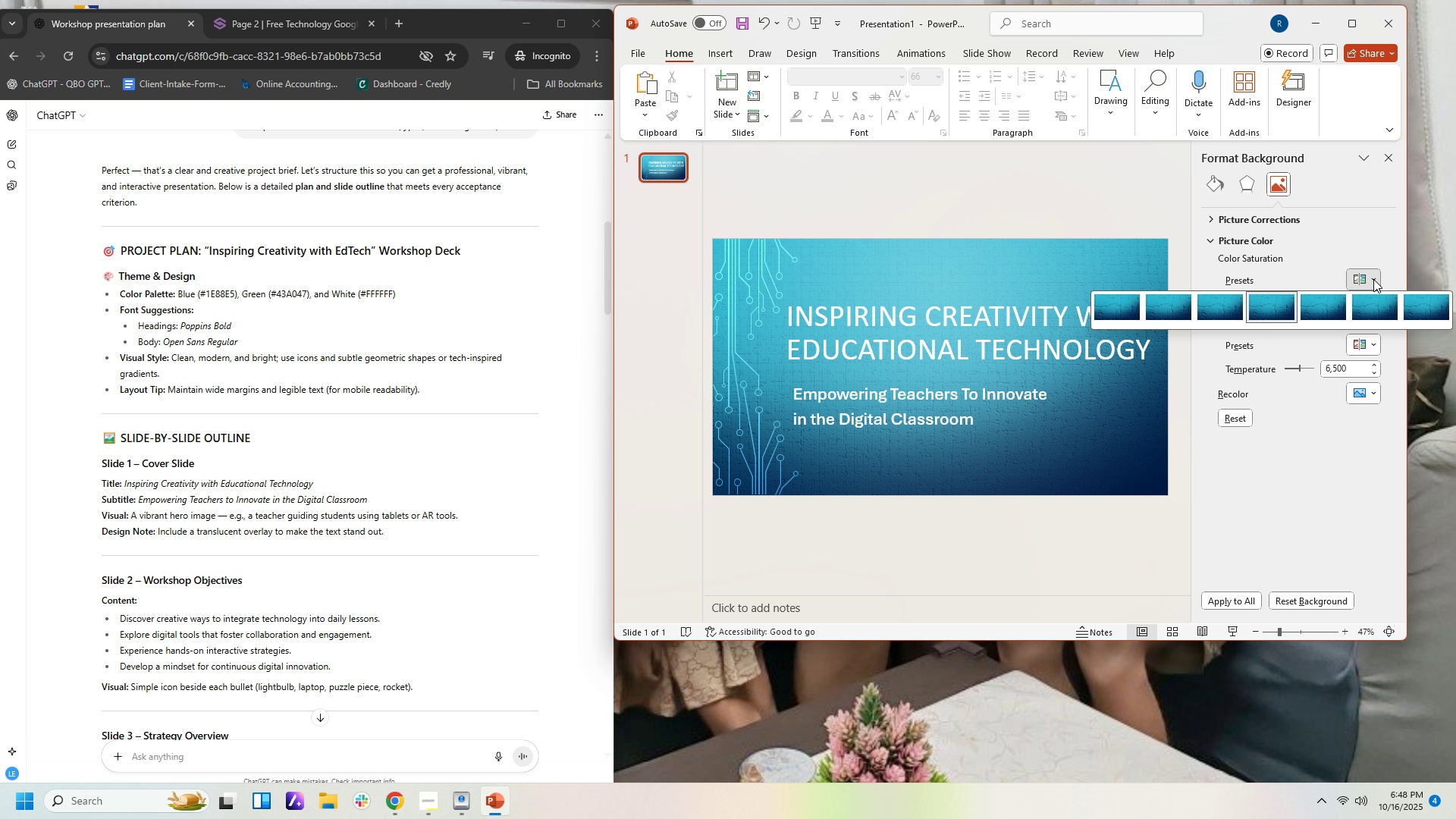 
left_click([1373, 279])
 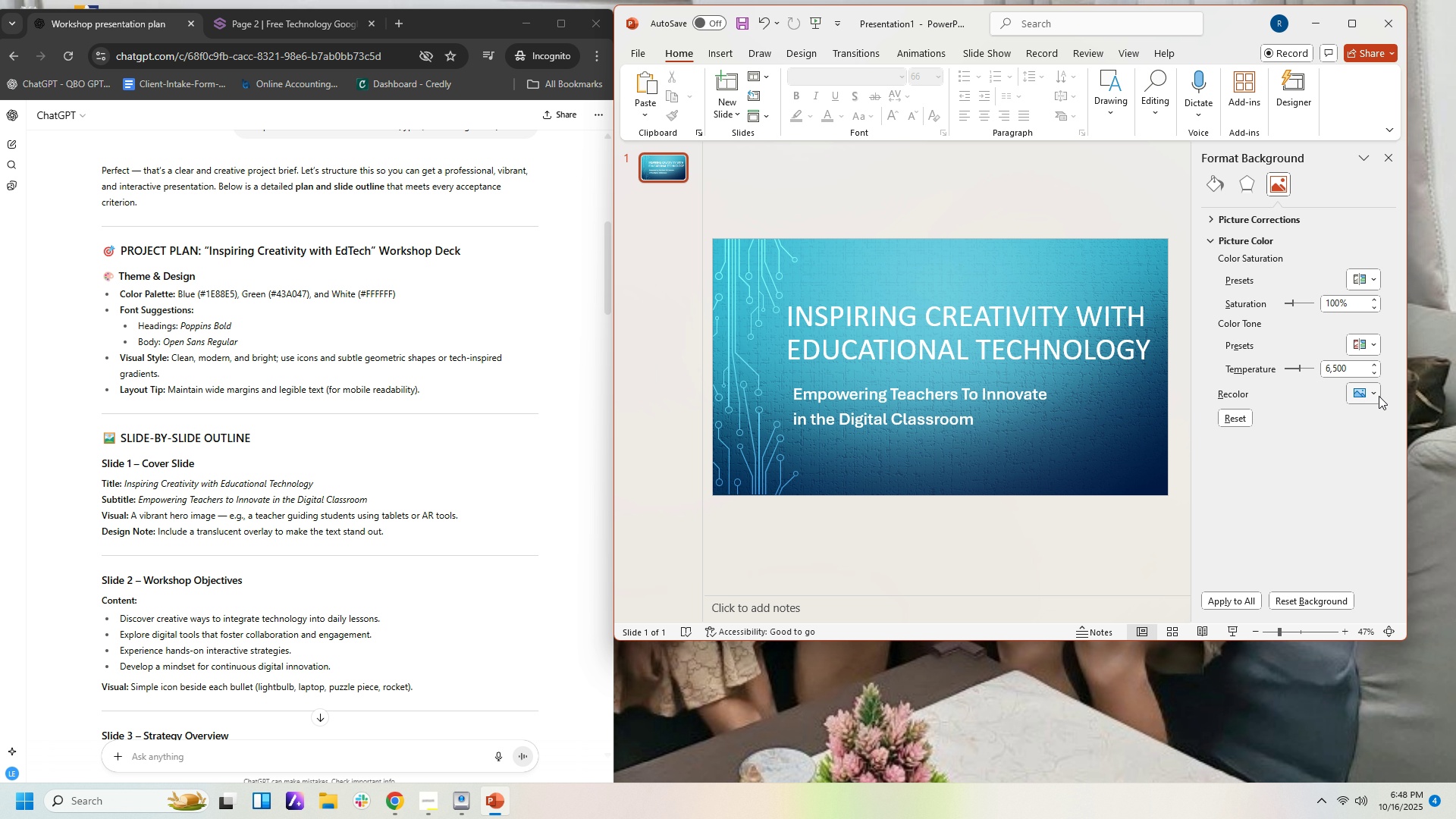 
left_click([1379, 396])
 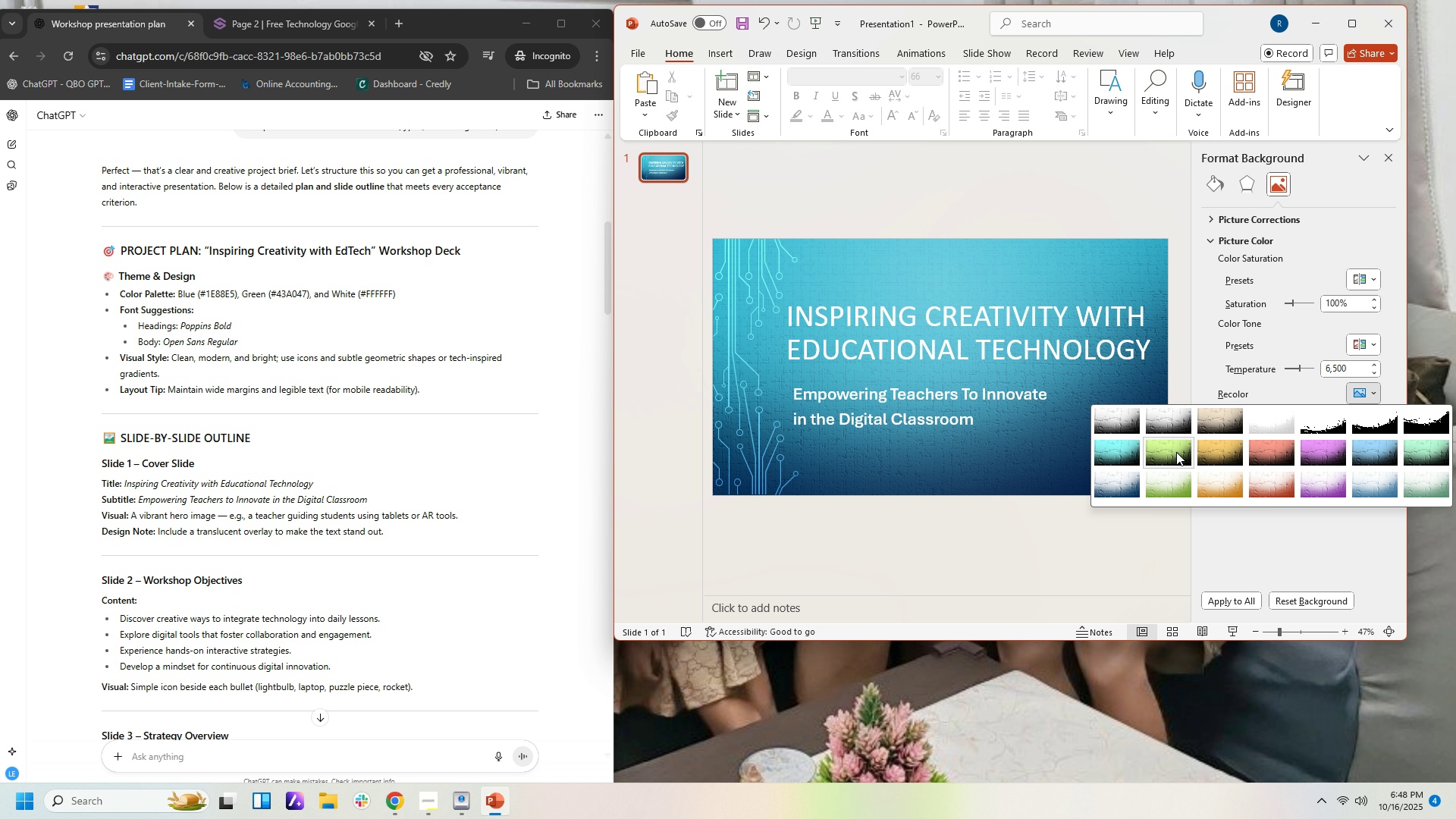 
left_click([1176, 452])
 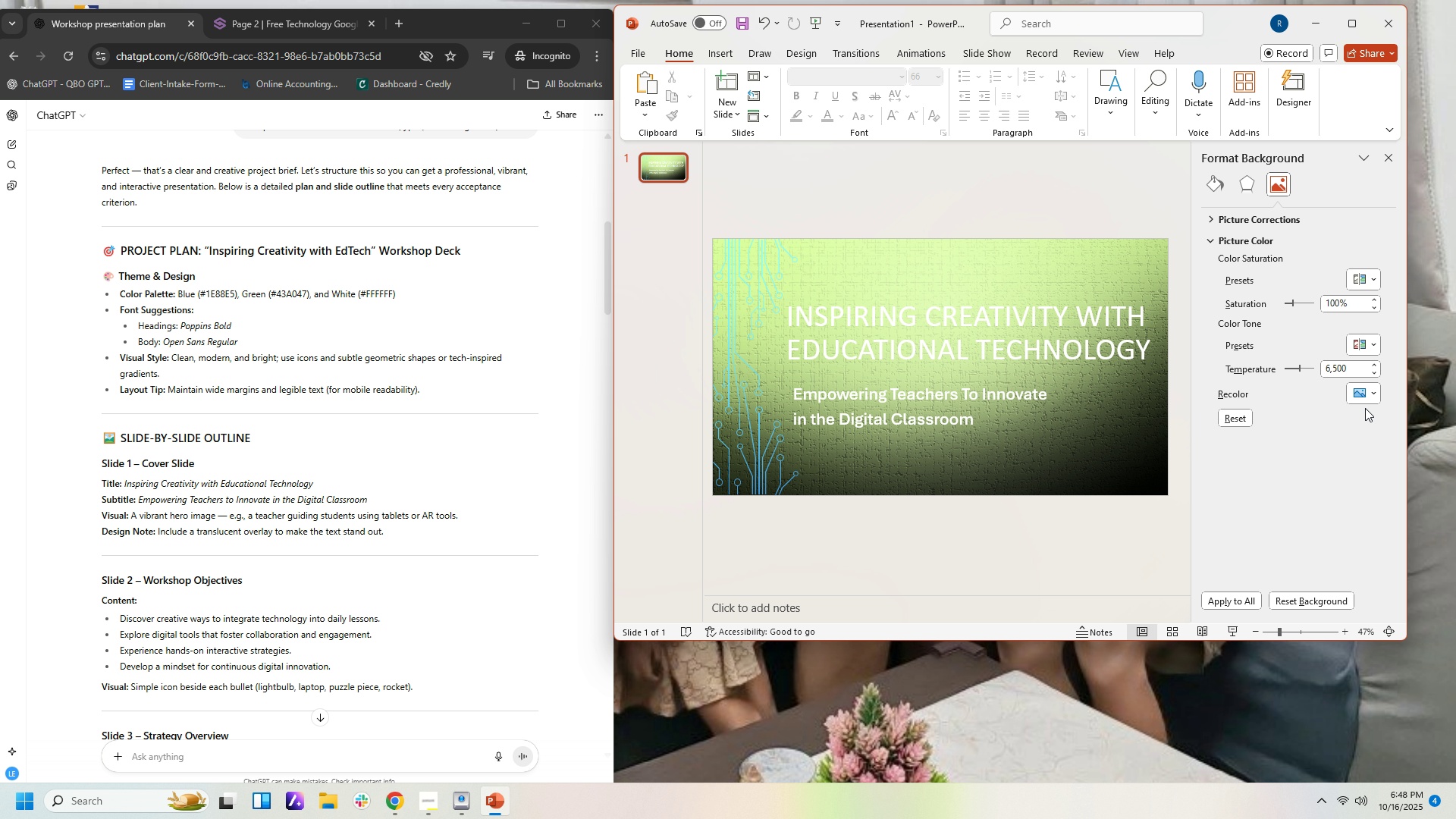 
left_click([1373, 396])
 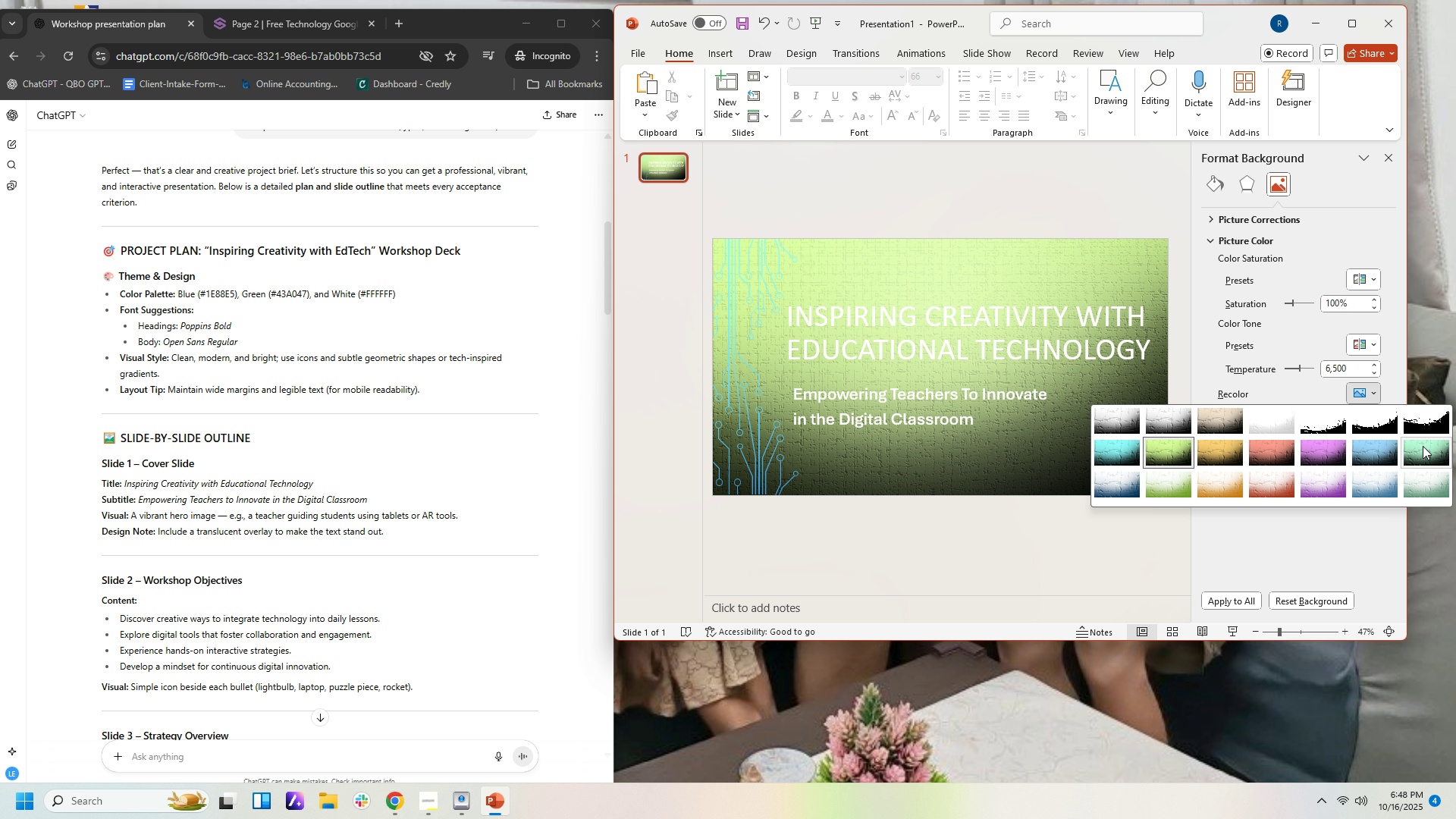 
left_click([1423, 446])
 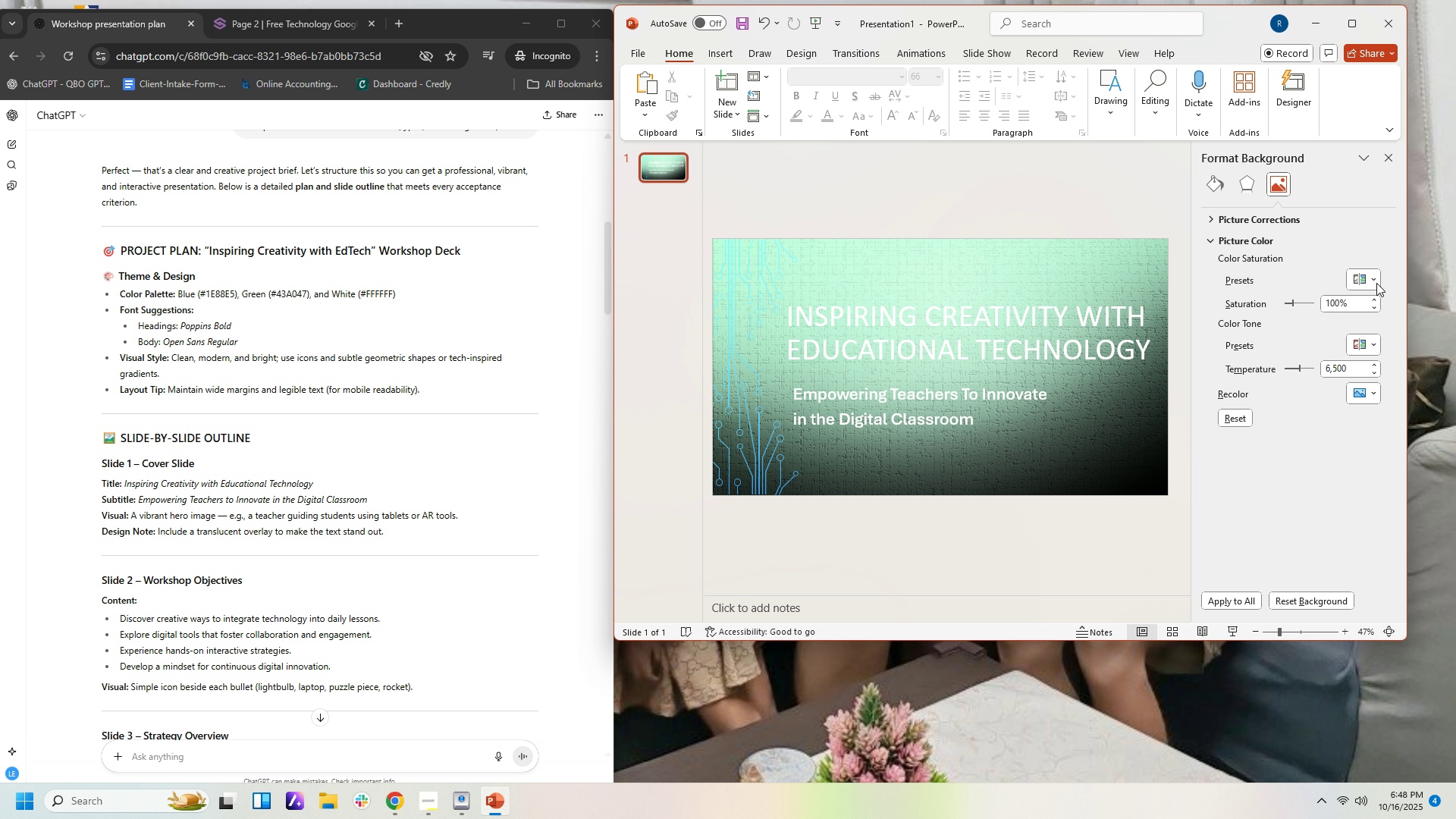 
left_click([1370, 279])
 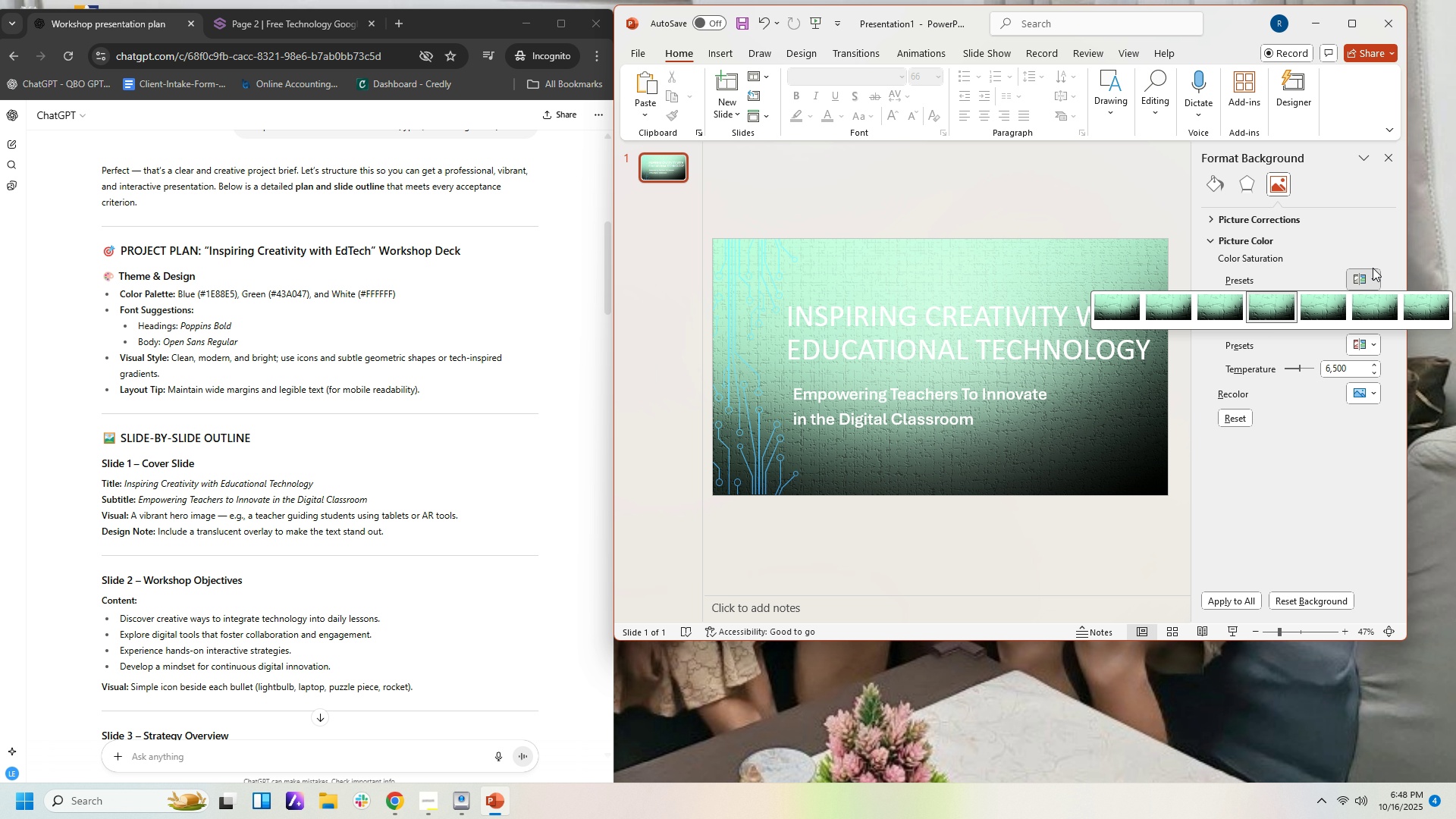 
left_click([1369, 252])
 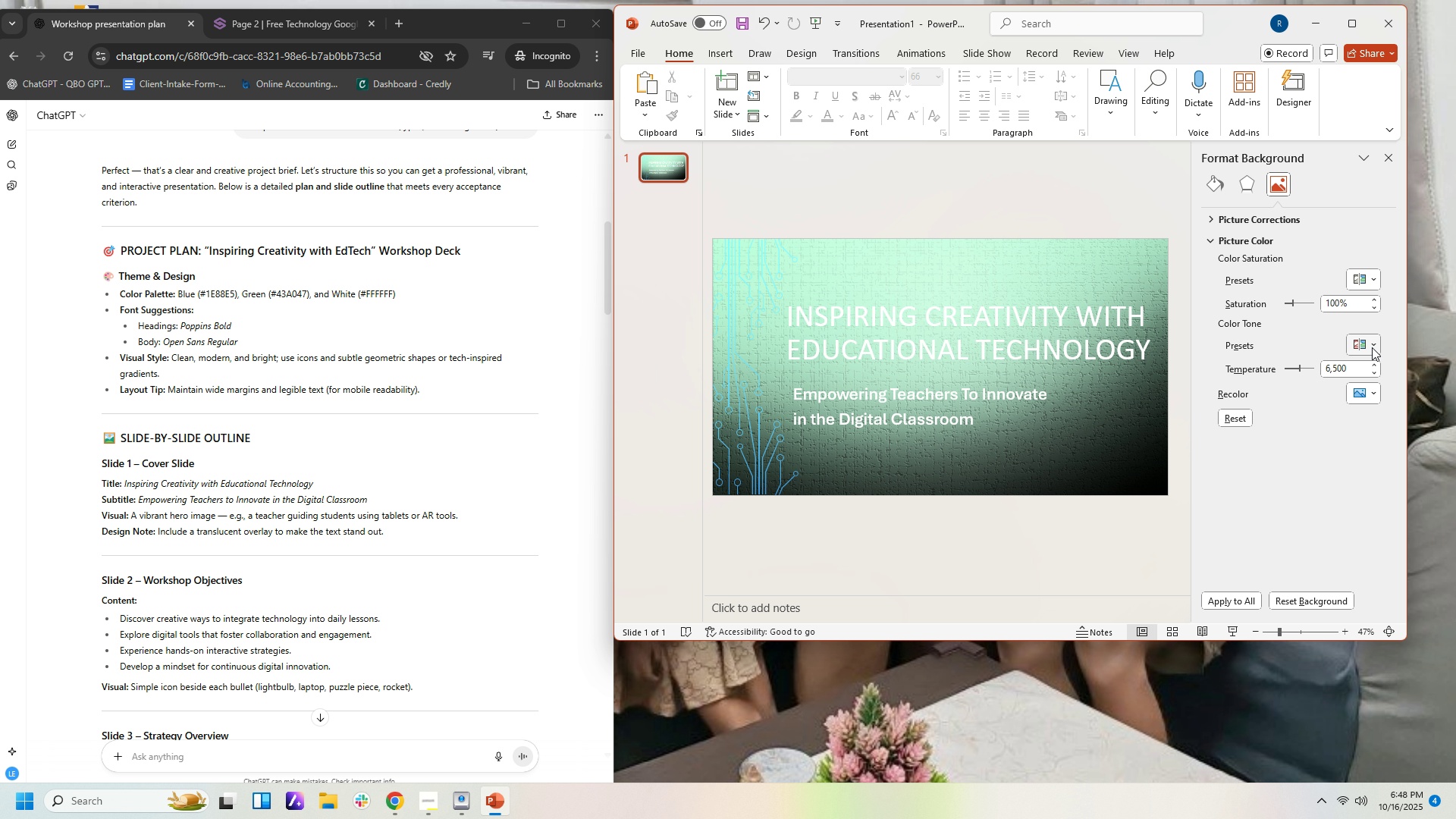 
left_click([1372, 346])
 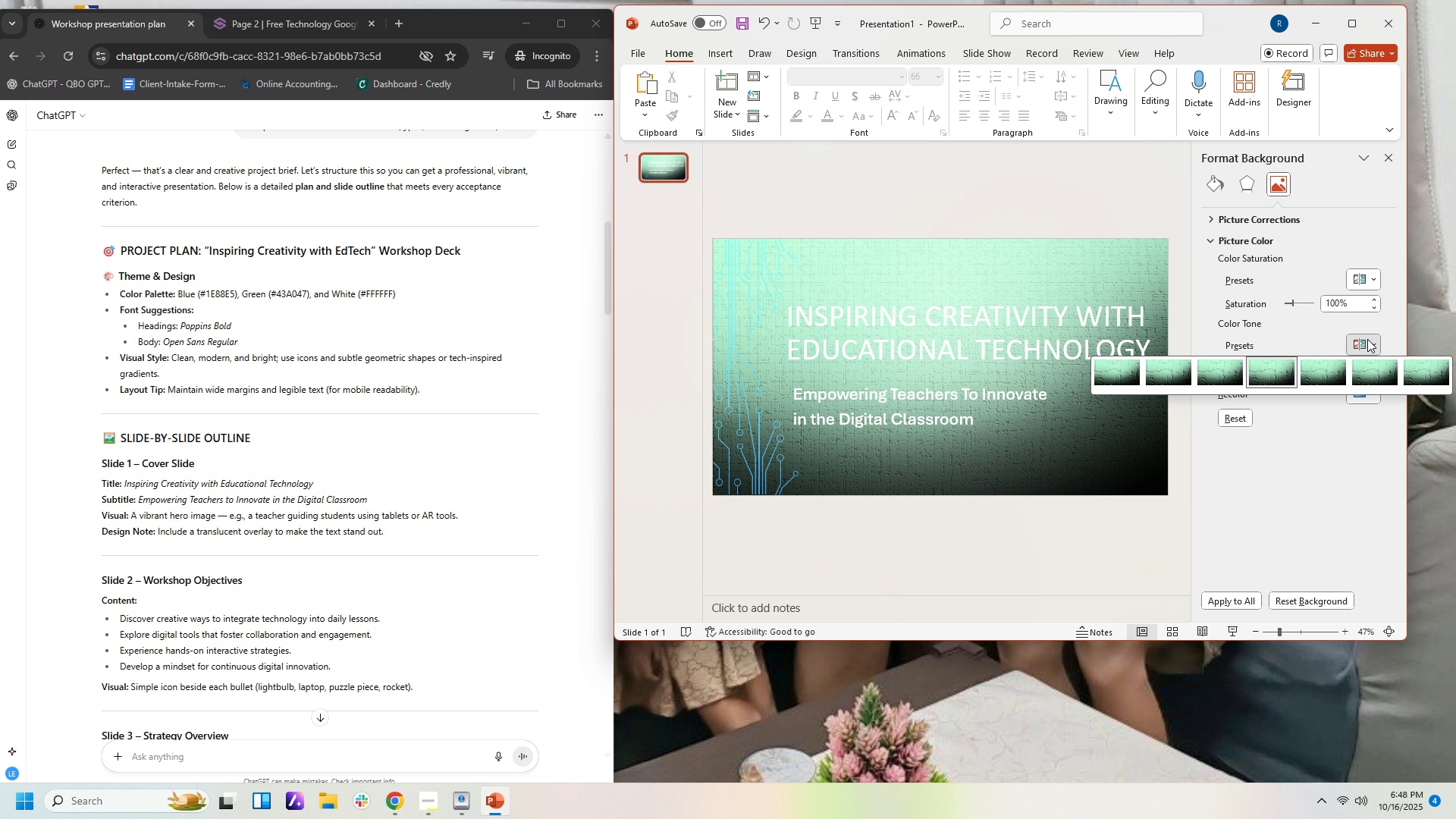 
left_click([1367, 339])
 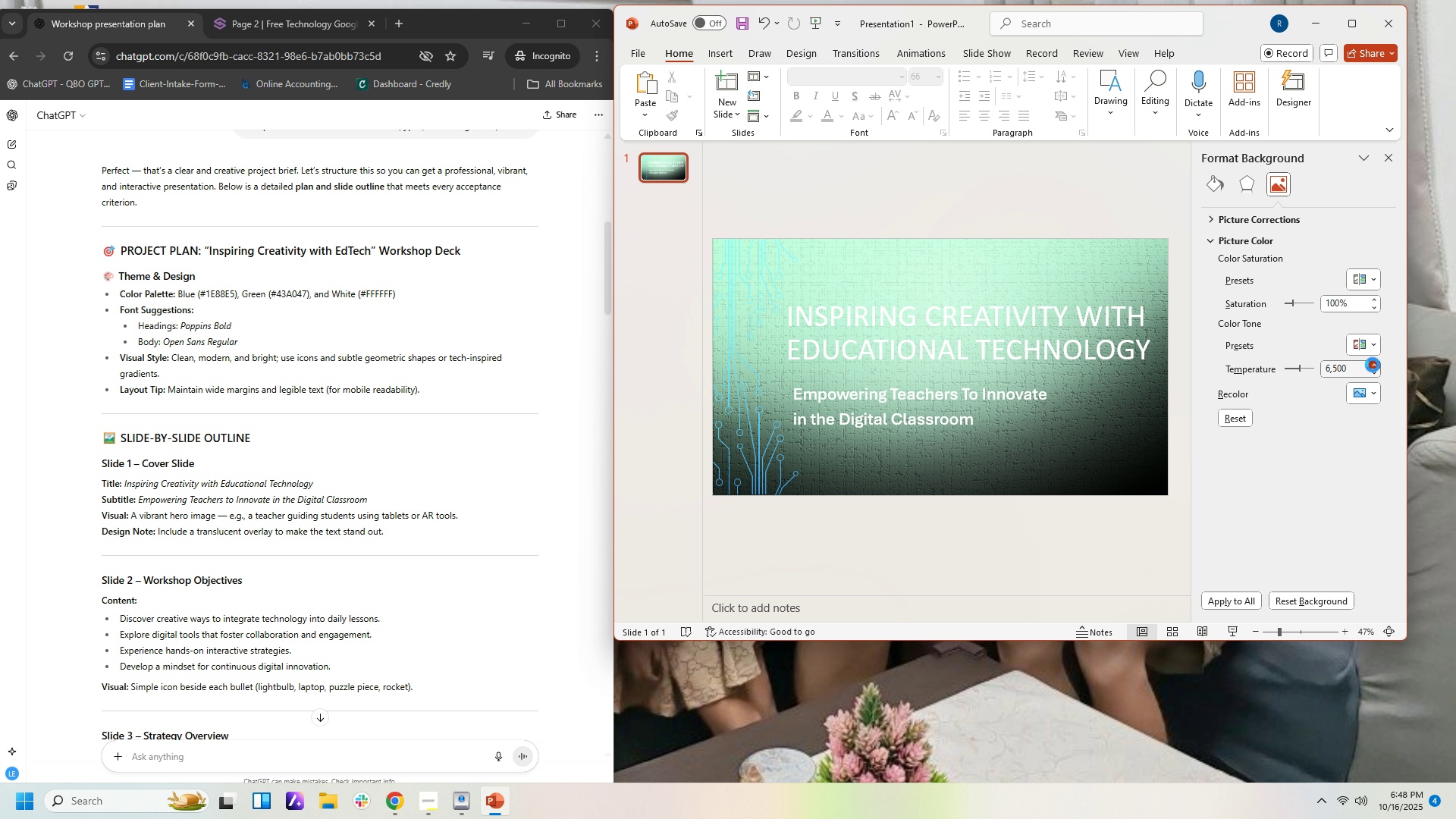 
double_click([1373, 365])
 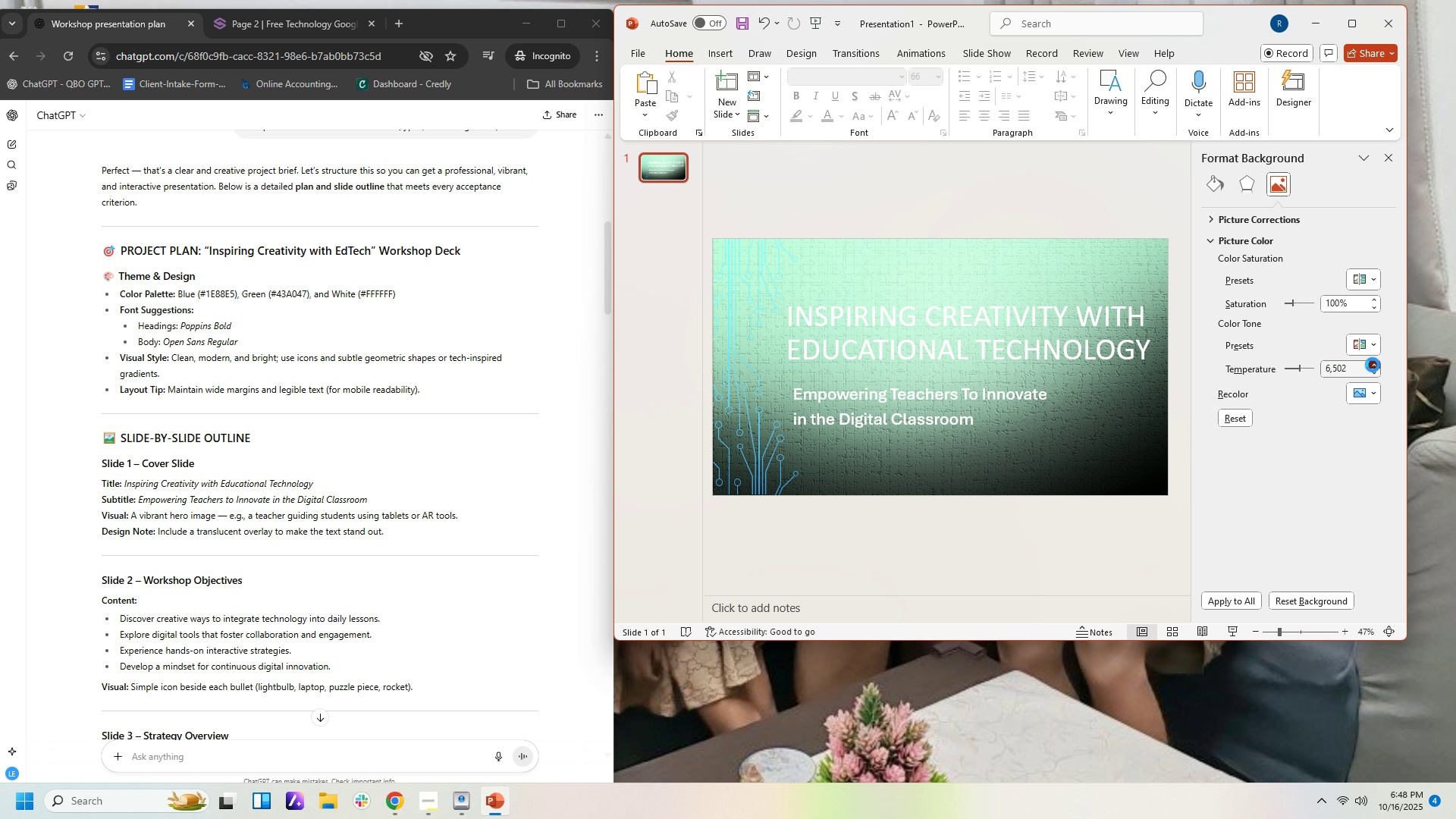 
triple_click([1373, 365])
 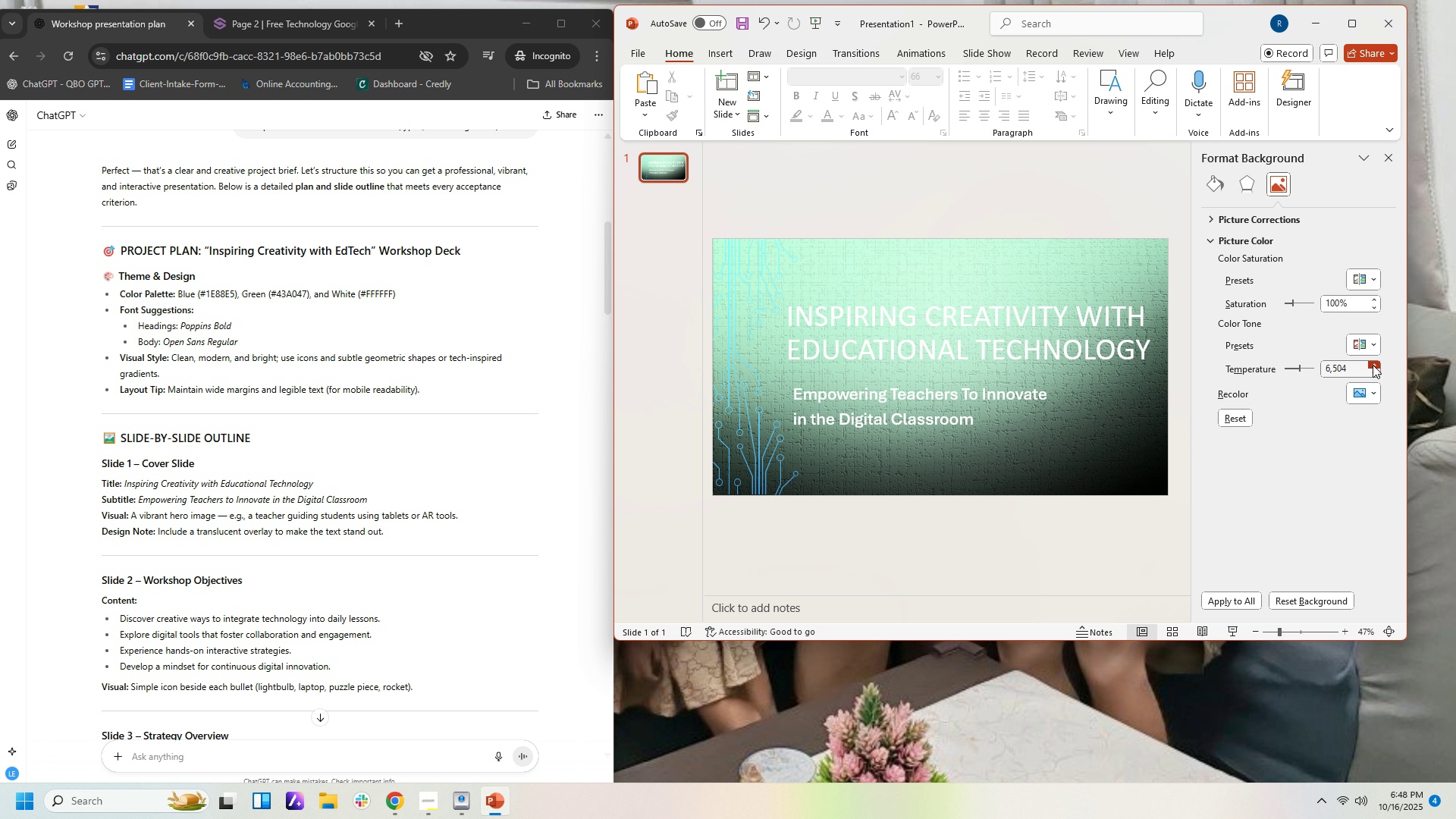 
triple_click([1373, 365])
 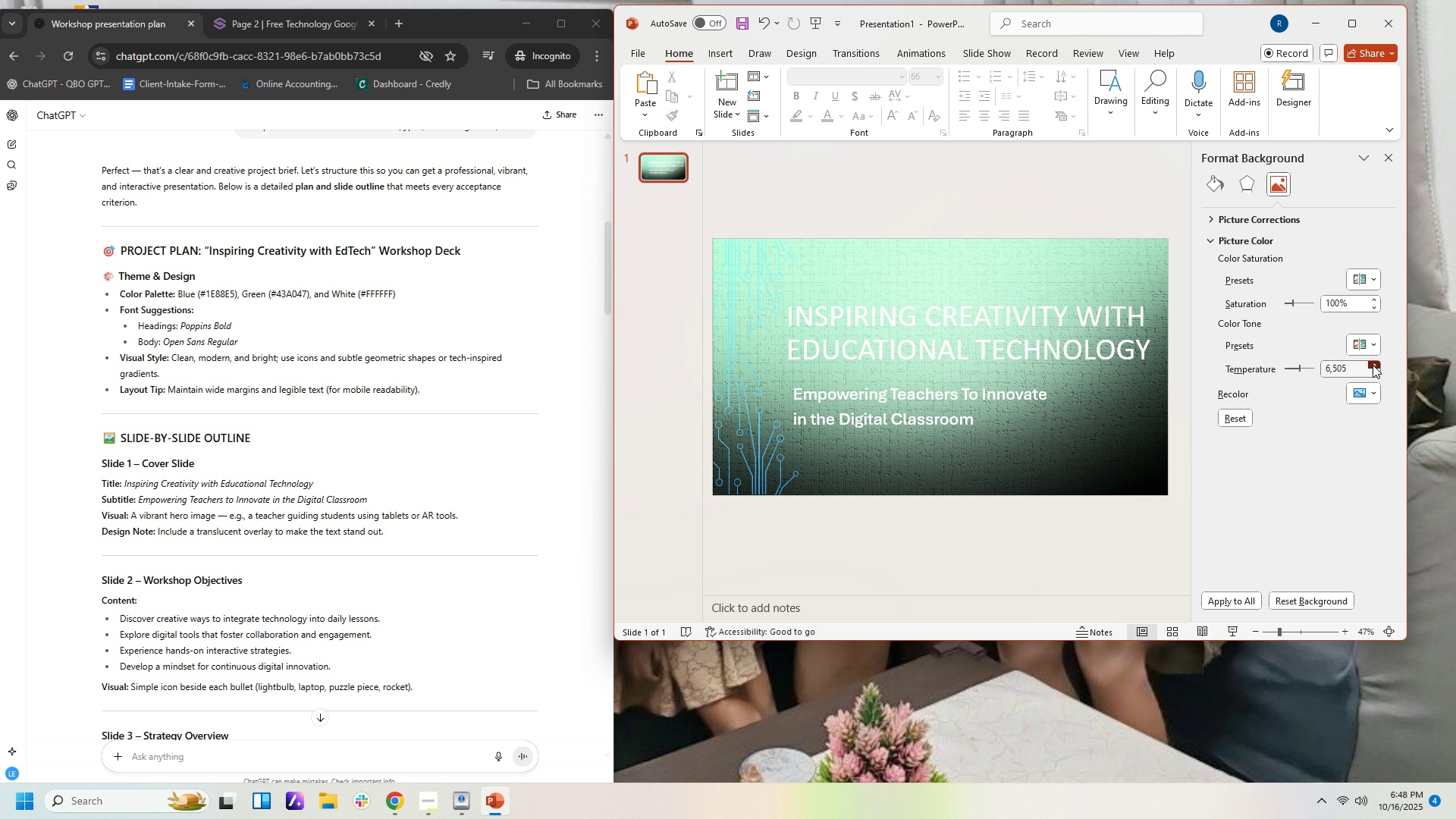 
triple_click([1373, 365])
 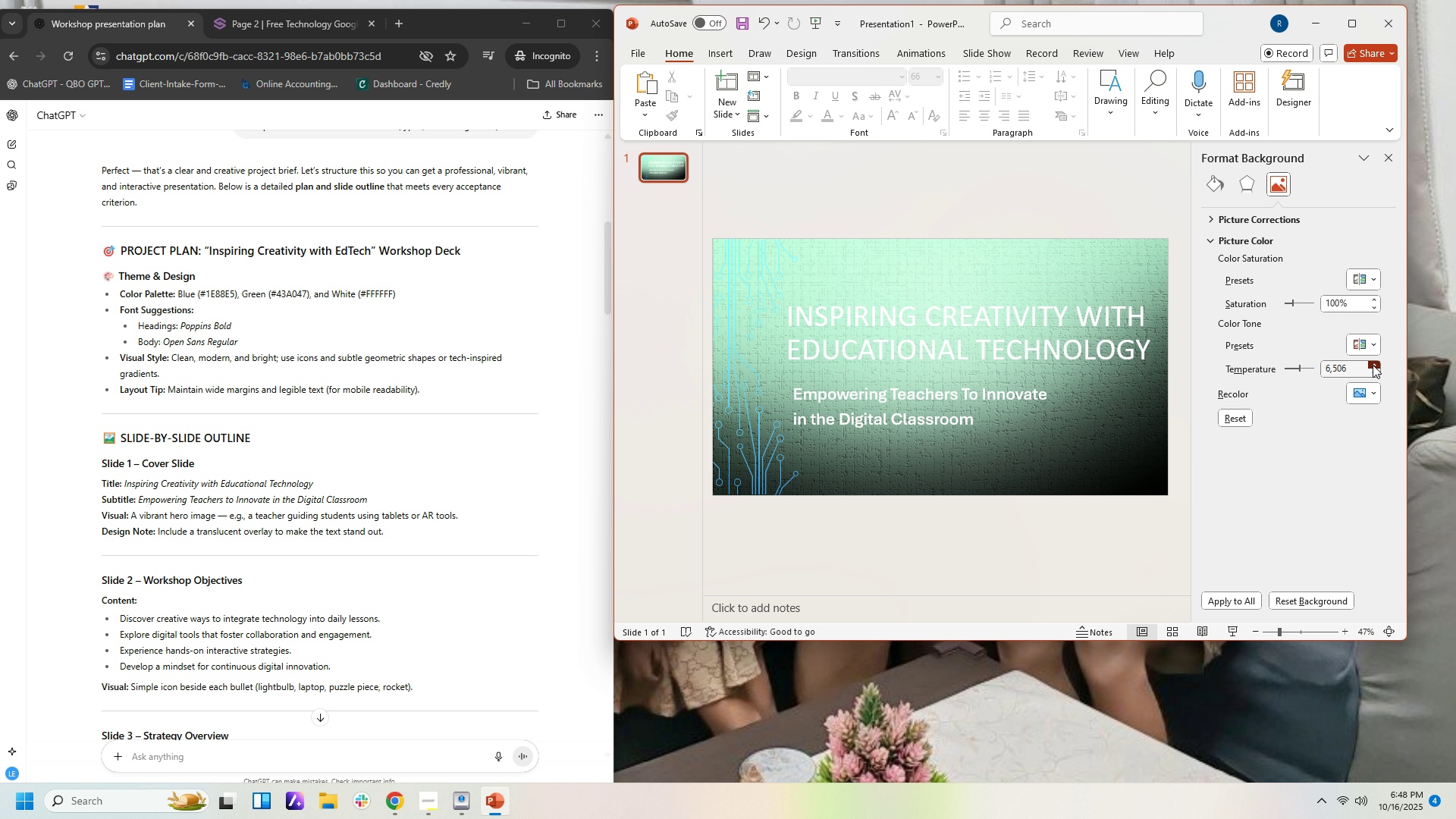 
triple_click([1373, 365])
 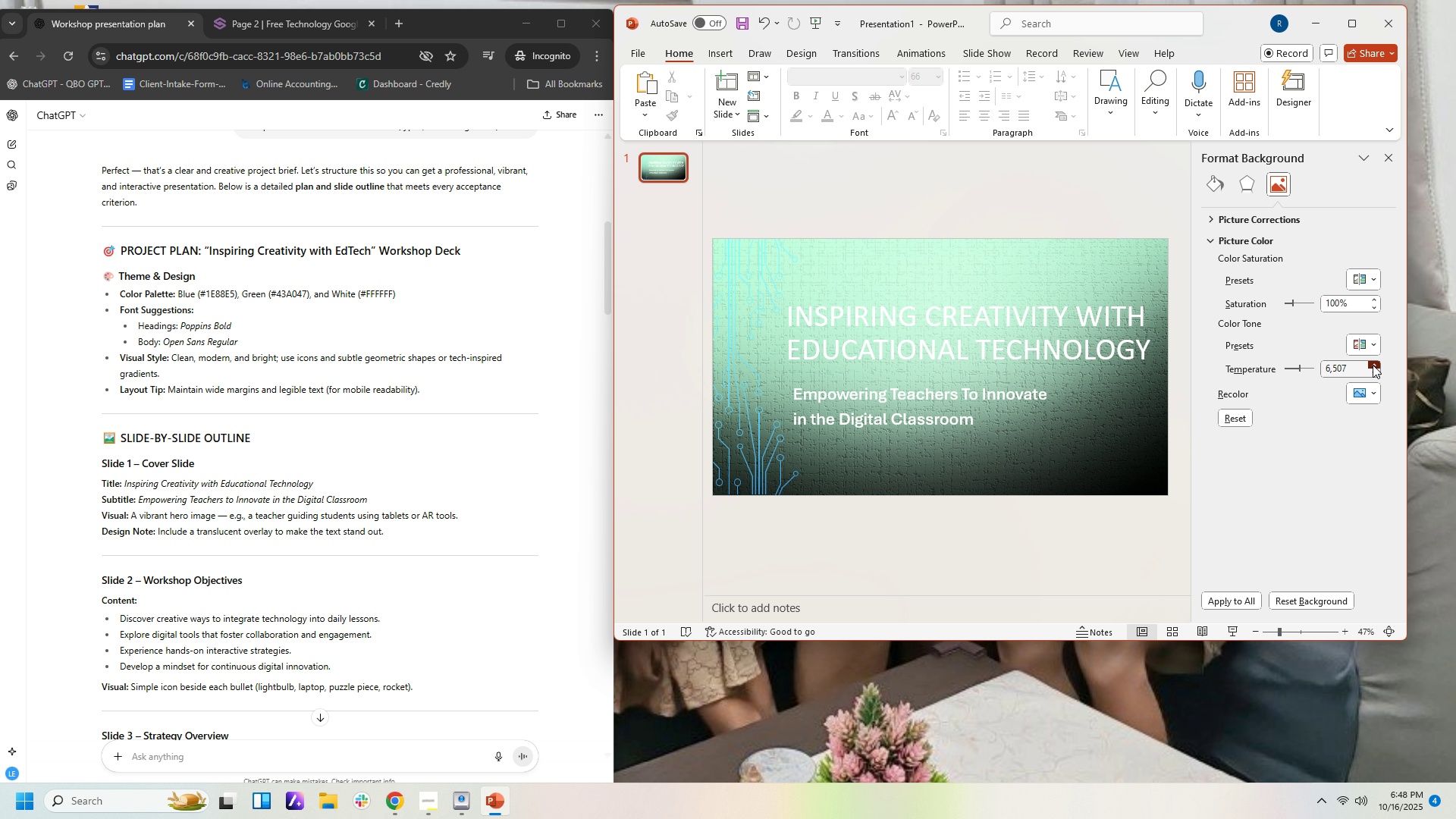 
triple_click([1373, 365])
 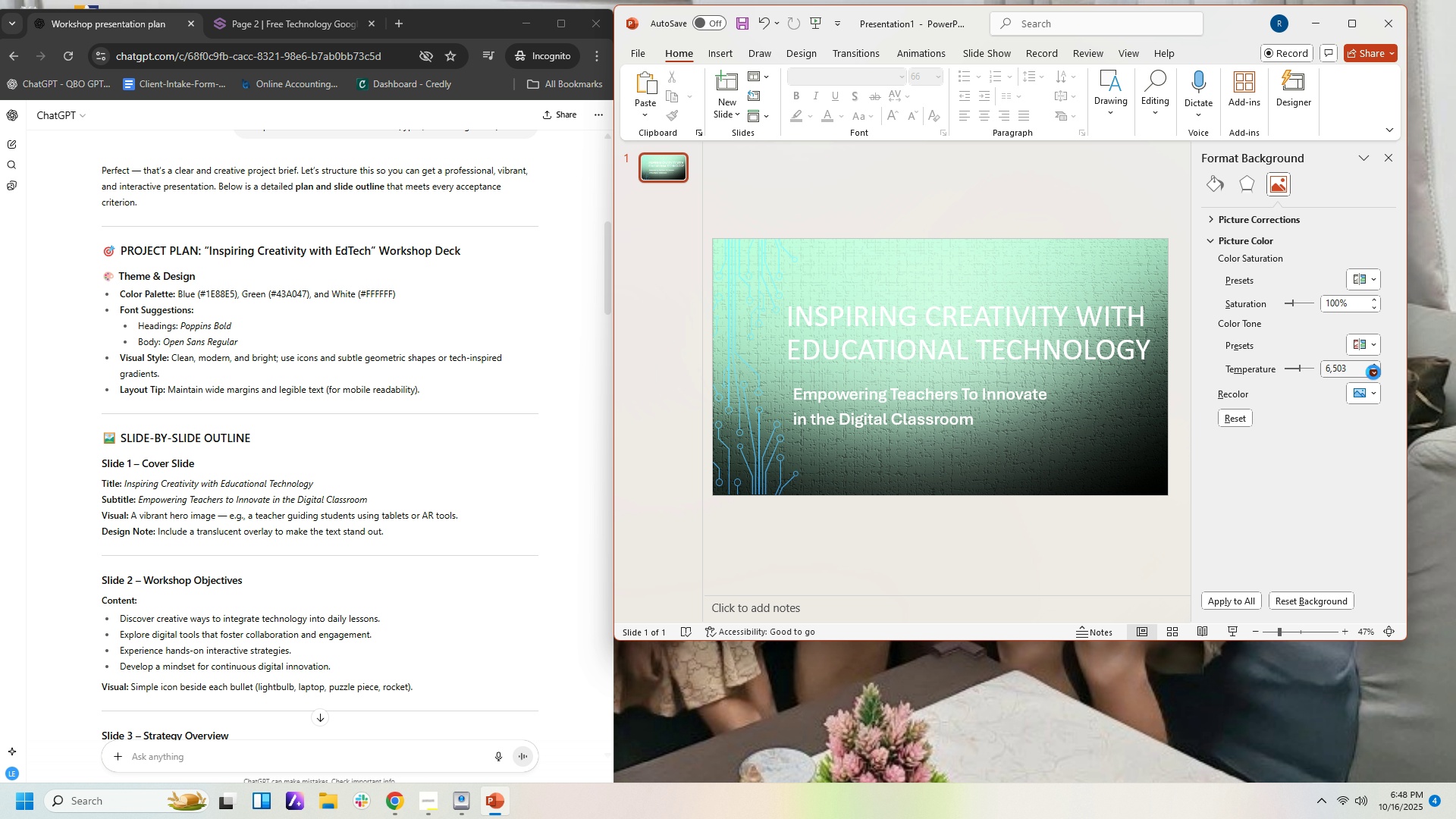 
left_click([1373, 372])
 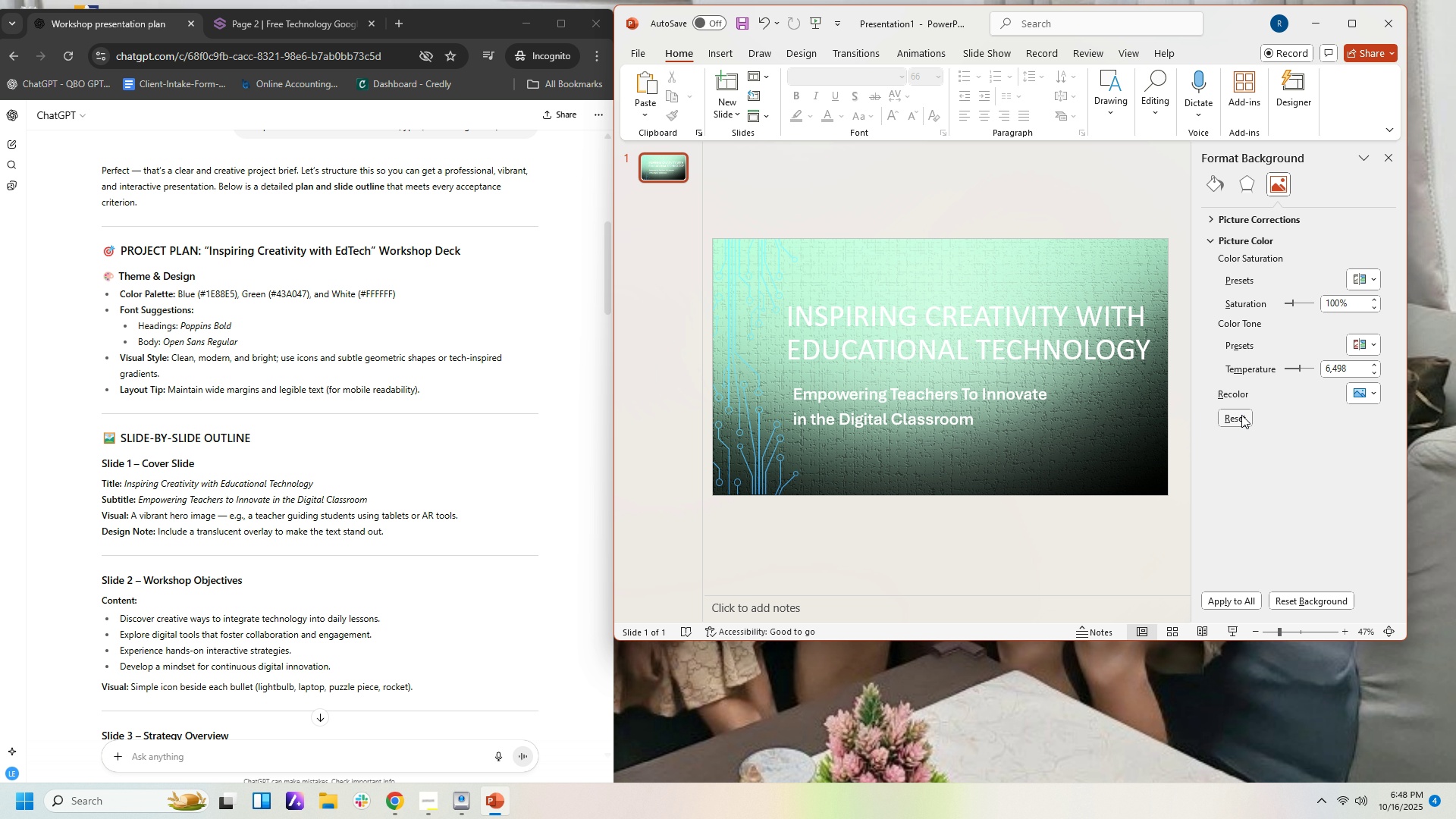 
left_click([1241, 415])
 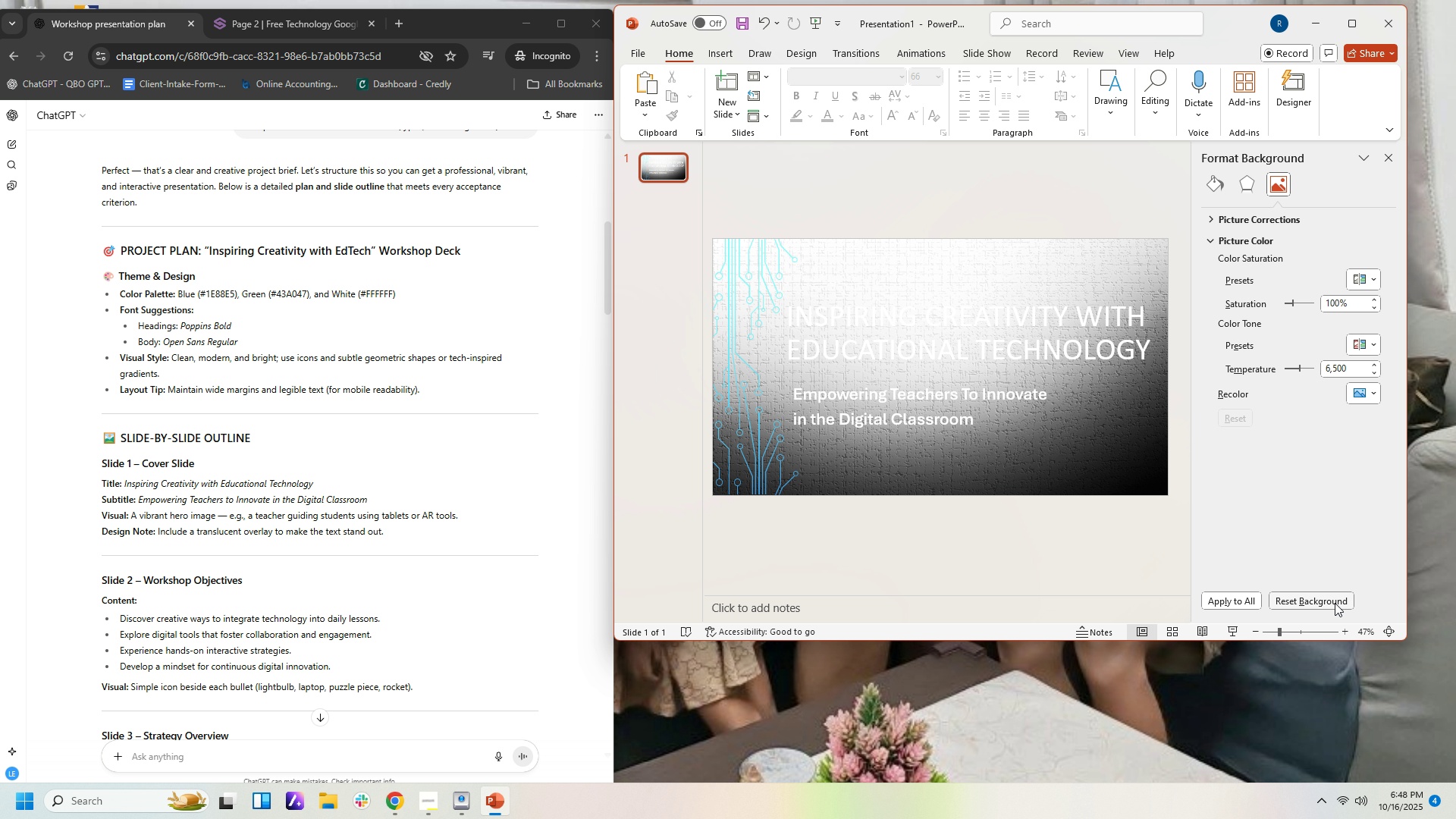 
left_click([1016, 214])
 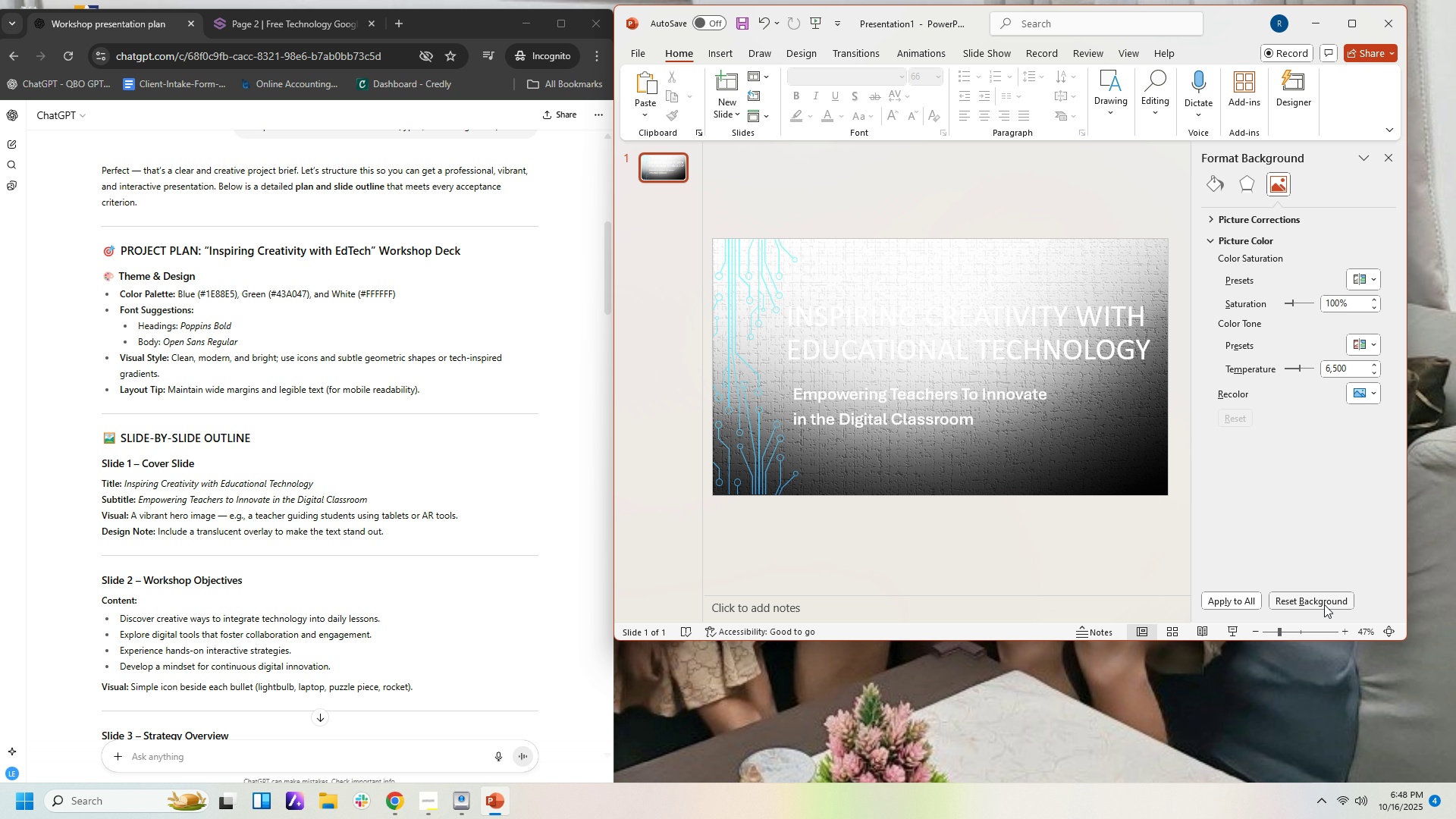 
left_click([1324, 604])
 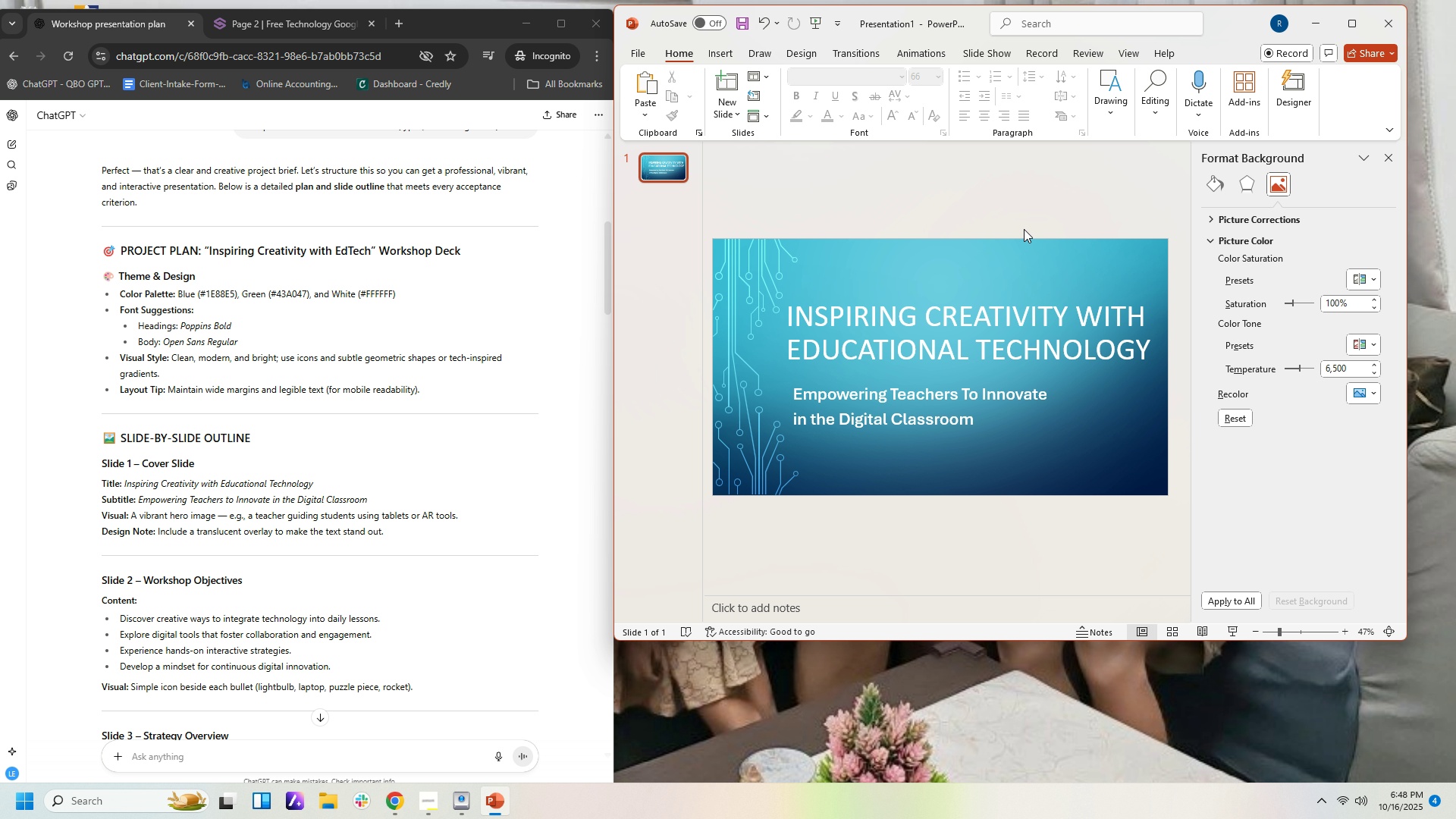 
left_click([1024, 229])
 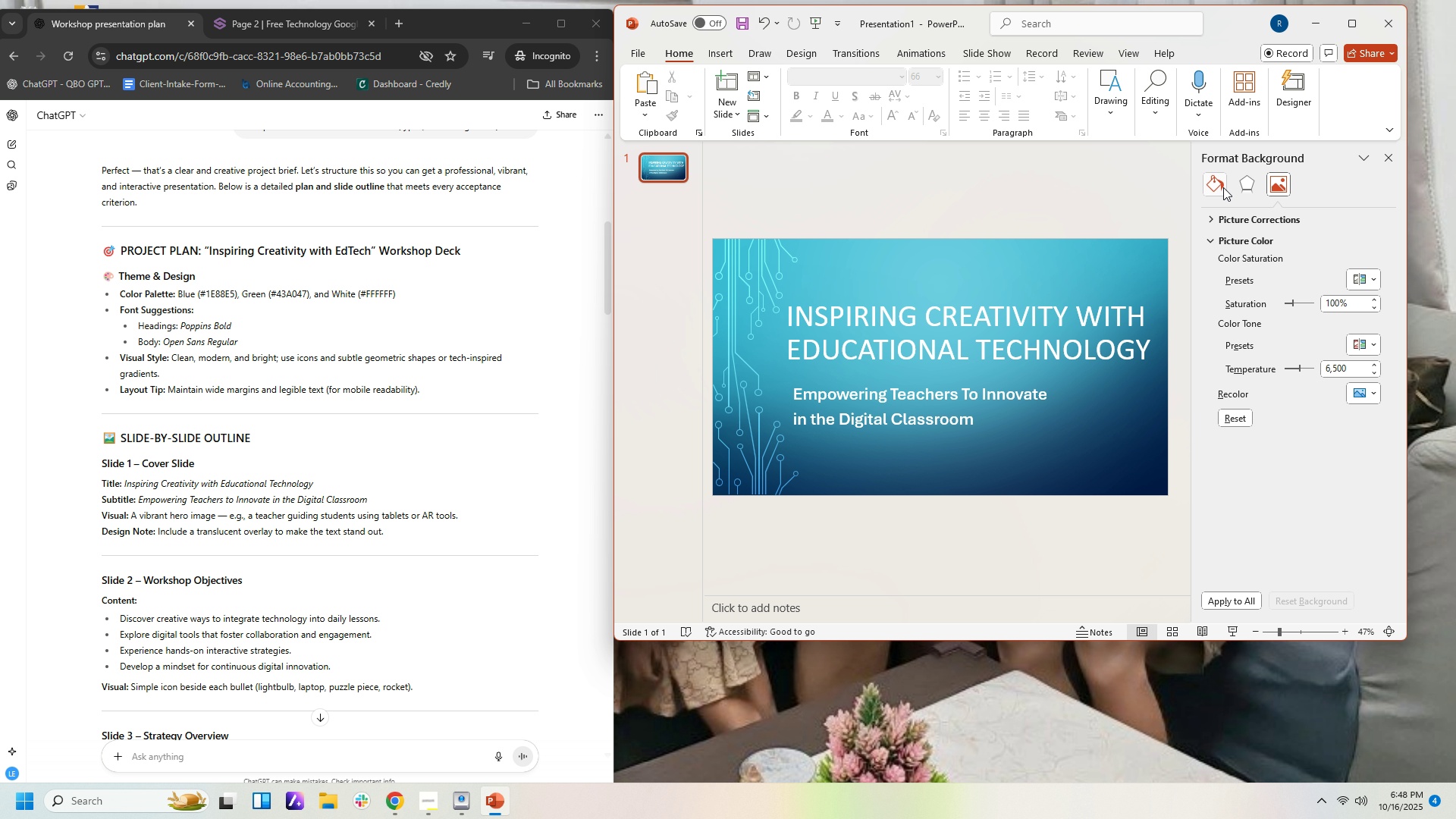 
left_click([1223, 187])
 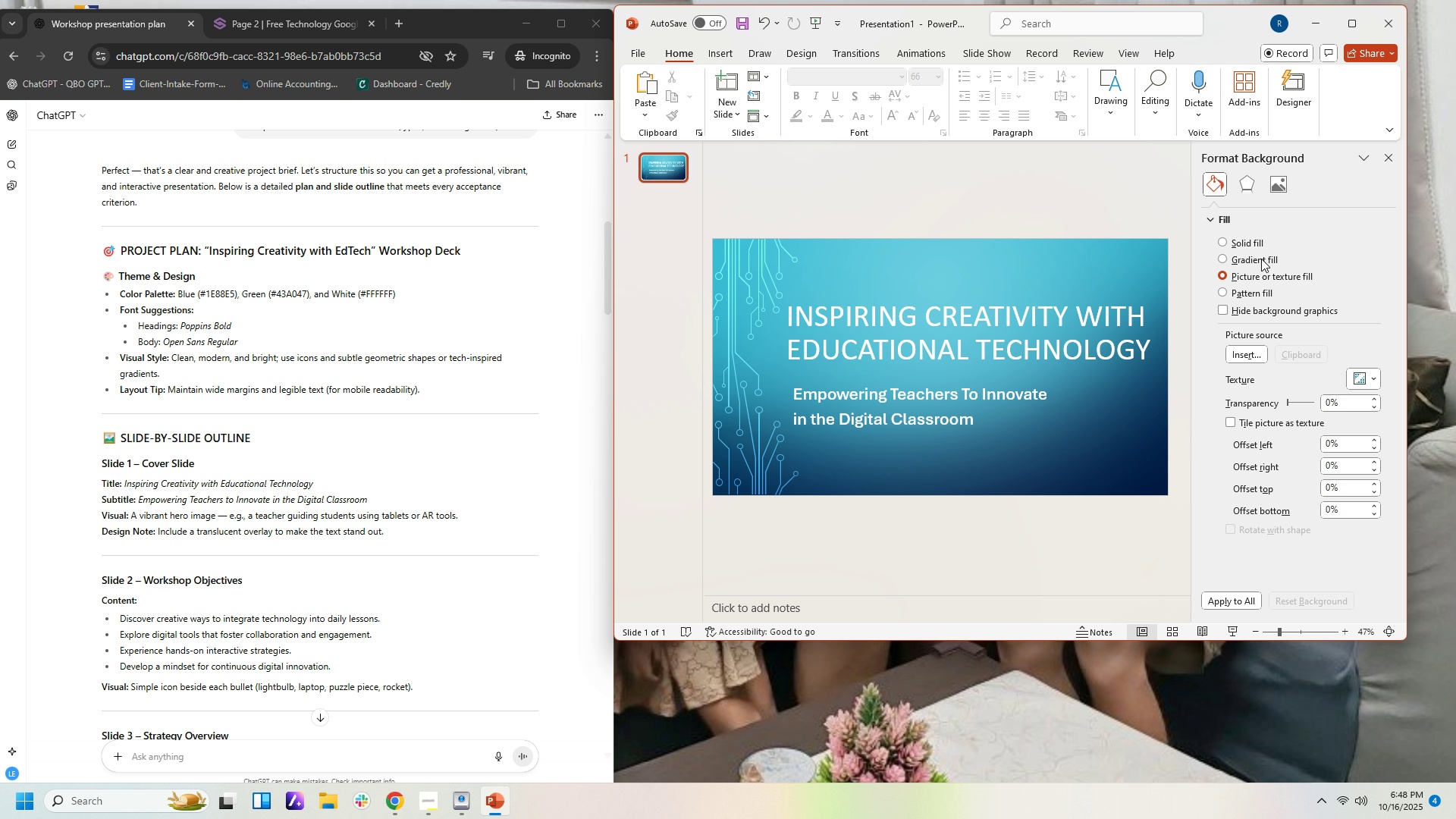 
left_click([1261, 259])
 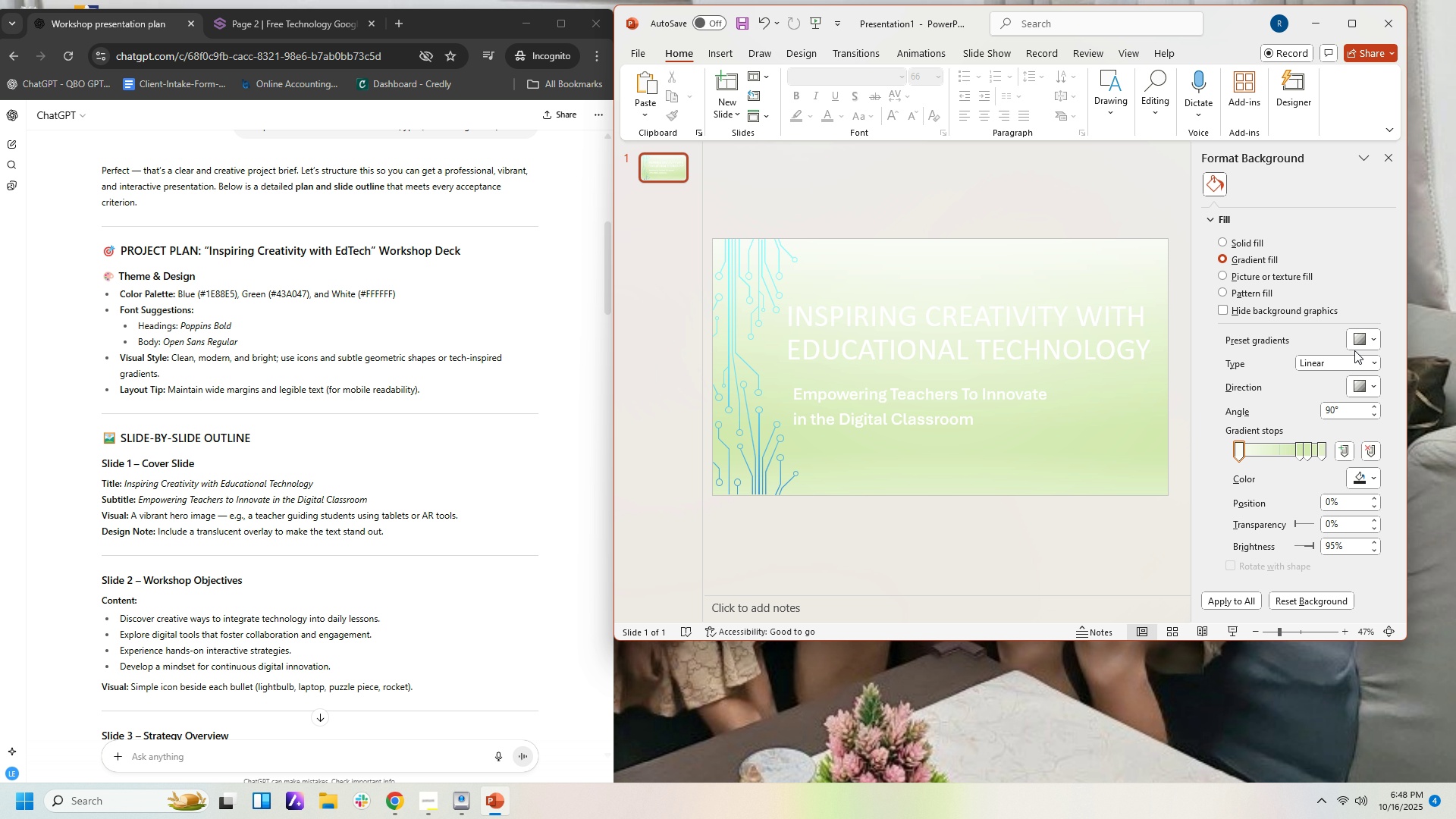 
left_click([1359, 340])
 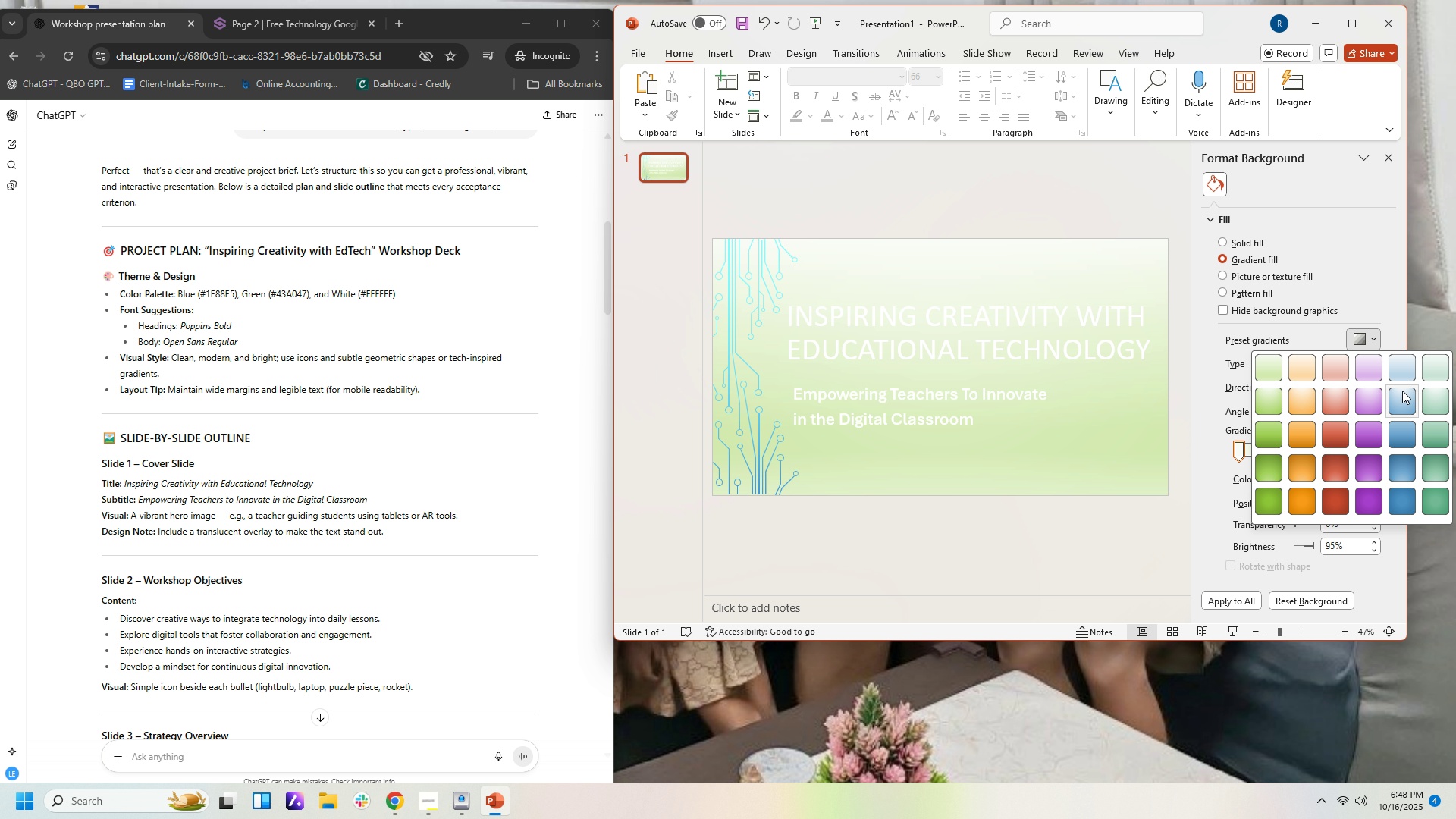 
left_click([1402, 391])
 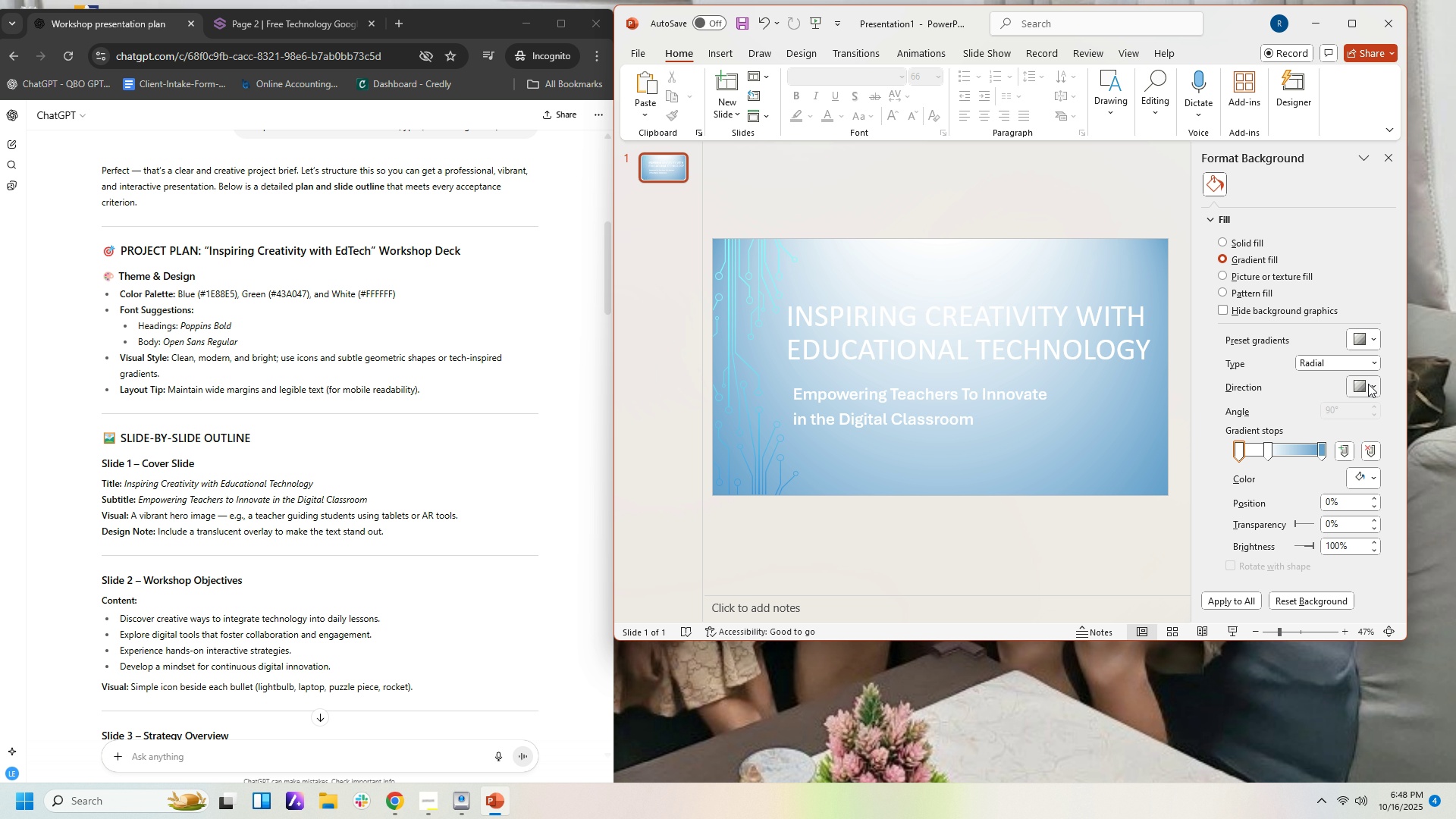 
left_click([1368, 384])
 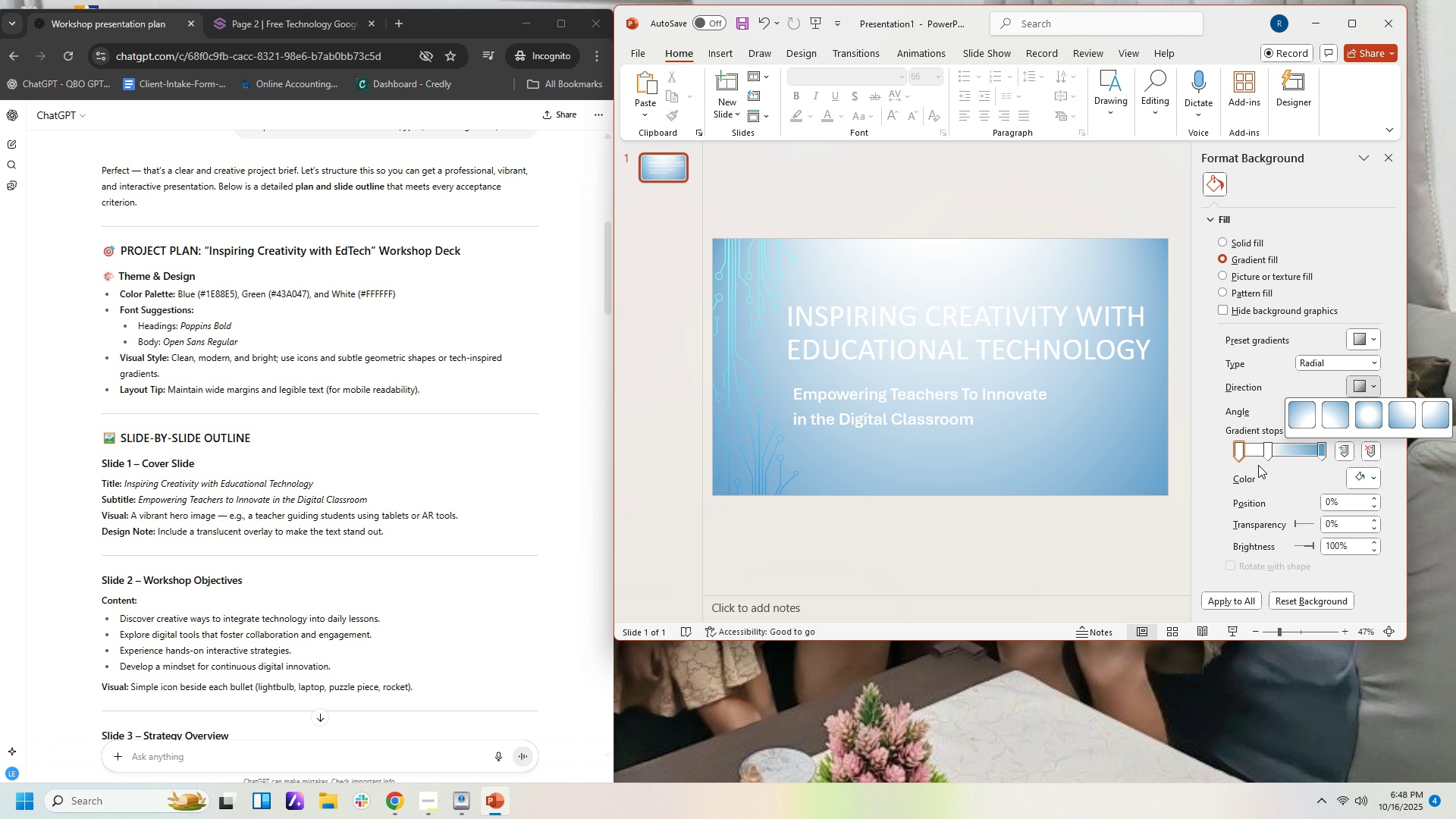 
left_click([1258, 482])
 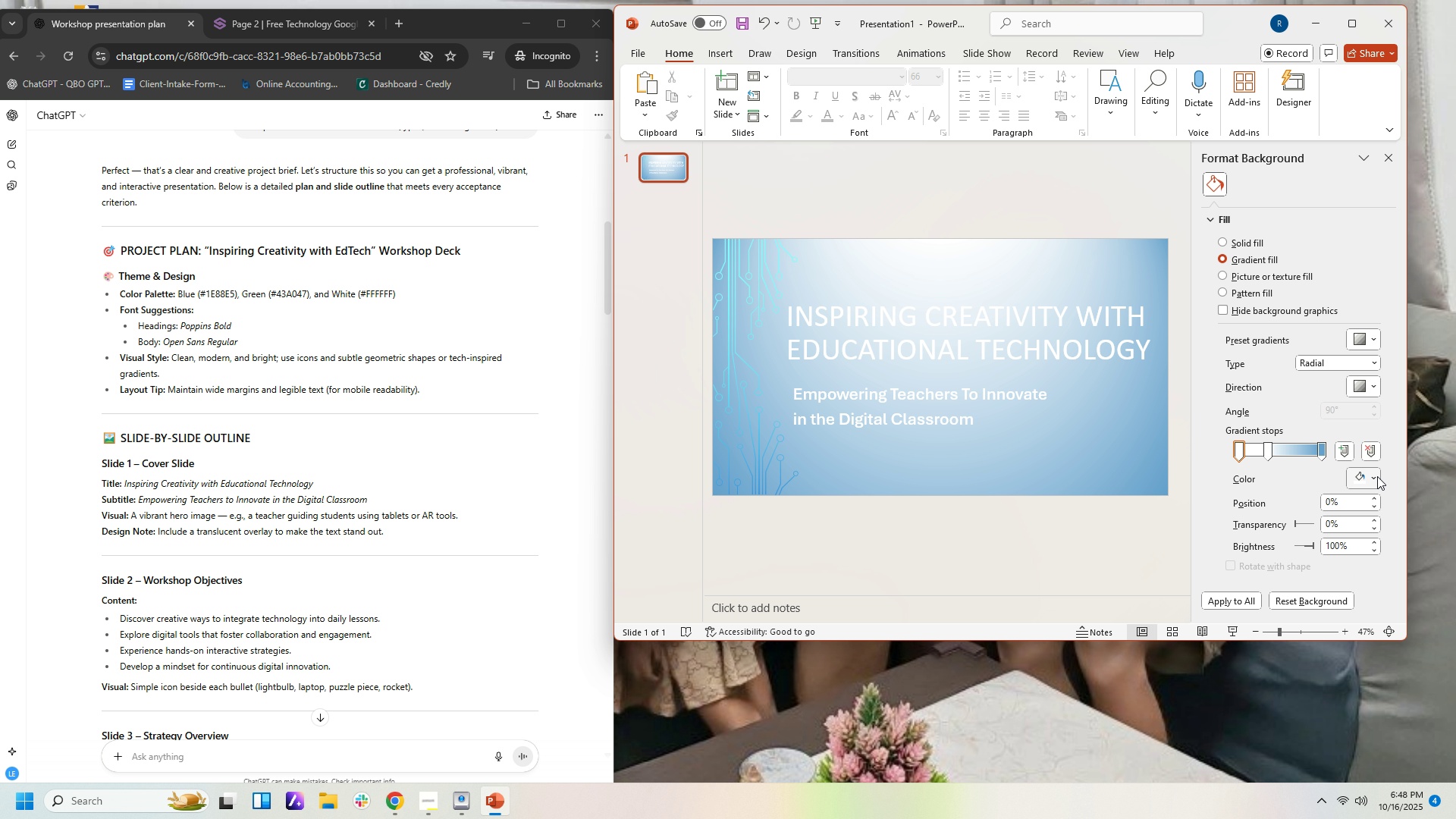 
left_click([1370, 477])
 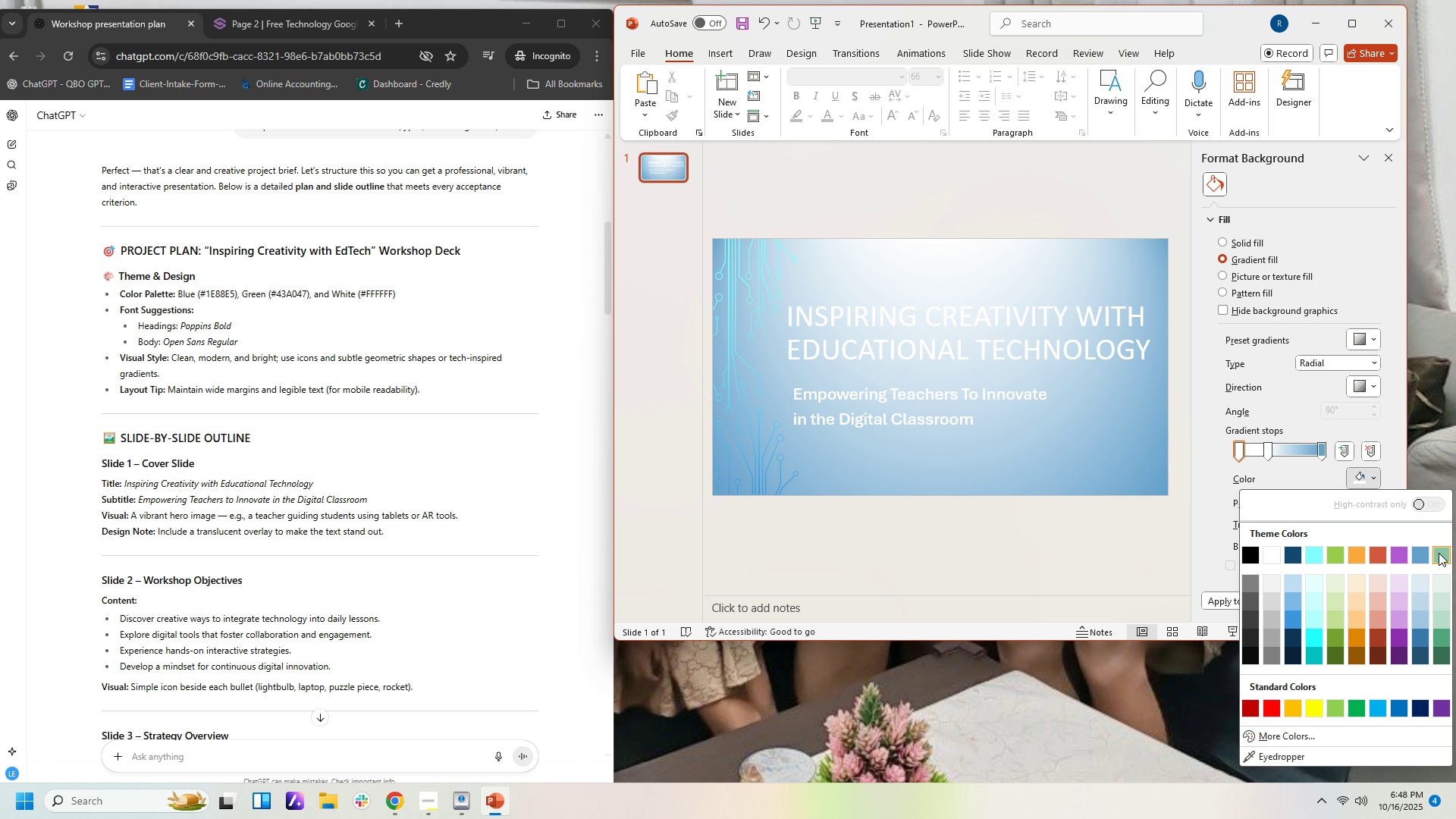 
left_click([1439, 553])
 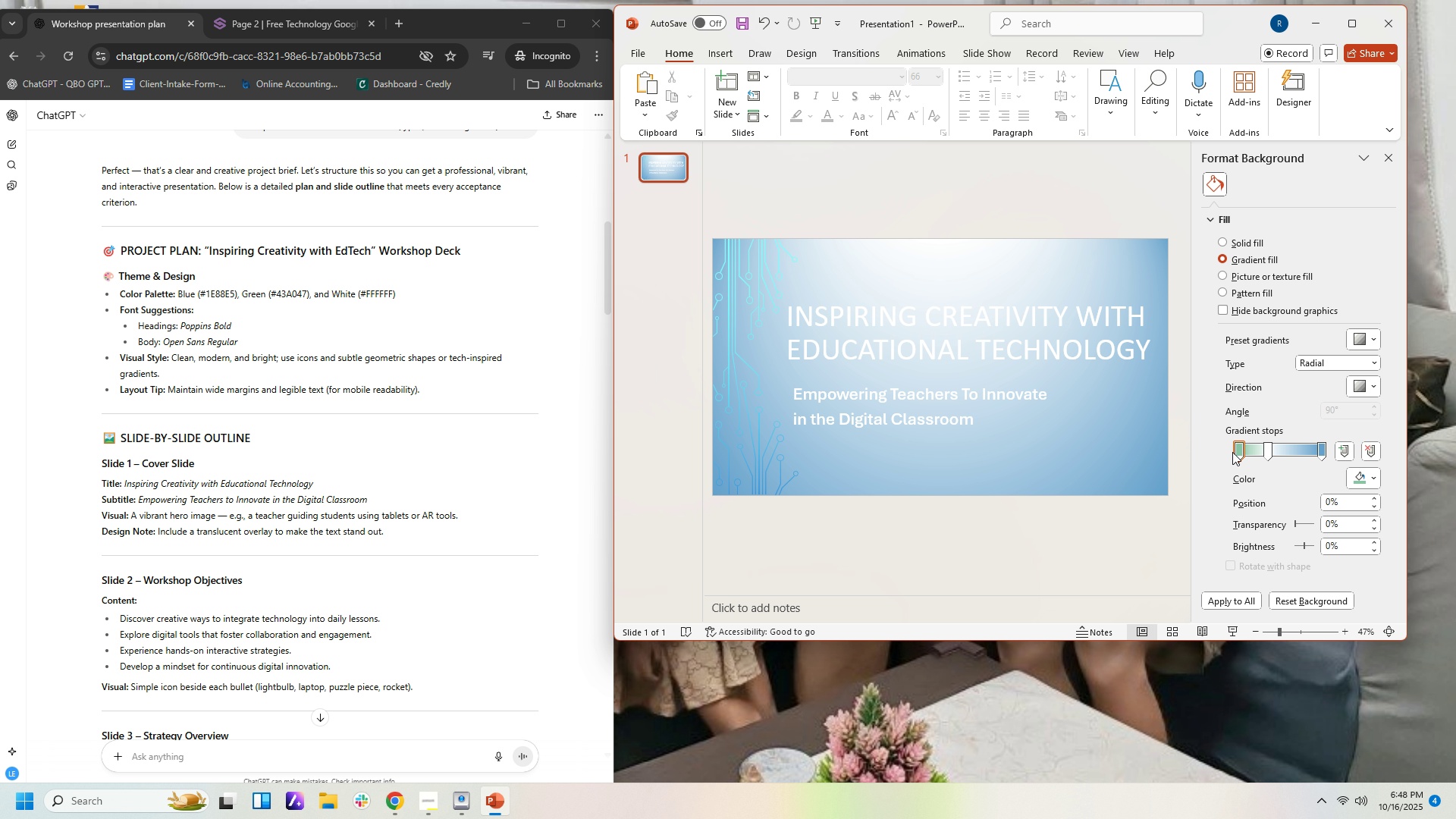 
left_click_drag(start_coordinate=[1238, 450], to_coordinate=[1260, 446])
 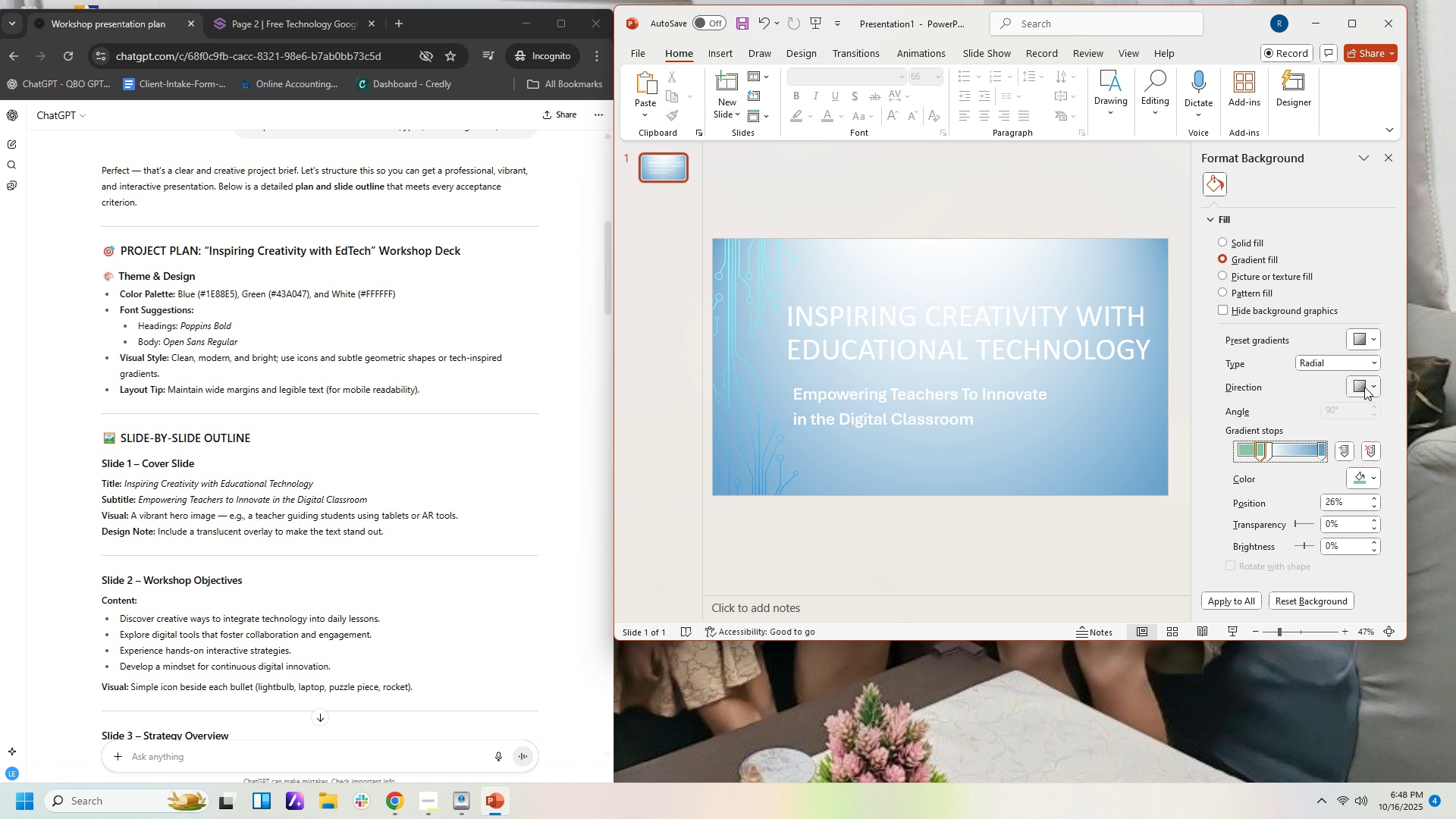 
left_click([1364, 387])
 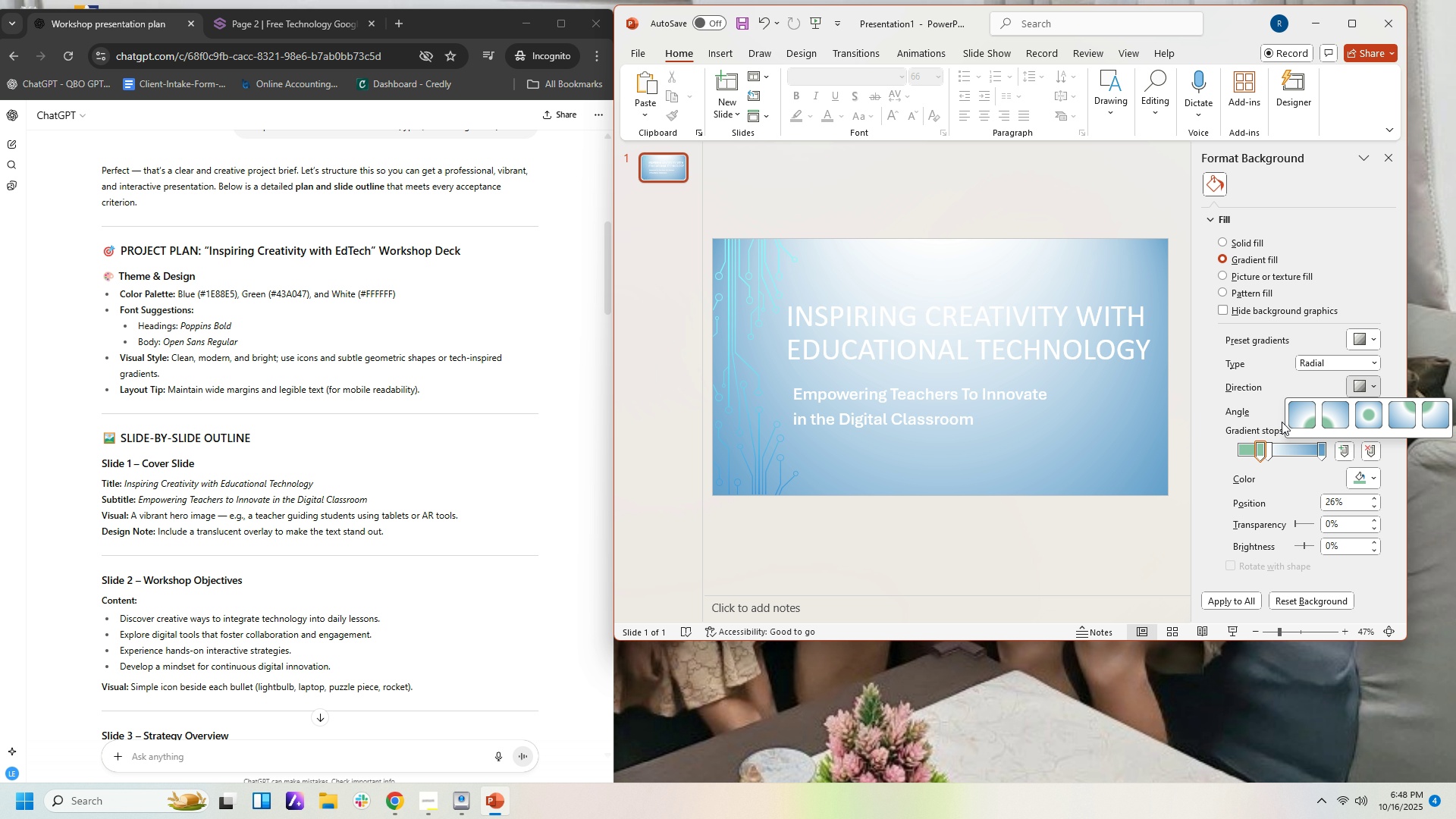 
left_click_drag(start_coordinate=[1260, 450], to_coordinate=[1271, 450])
 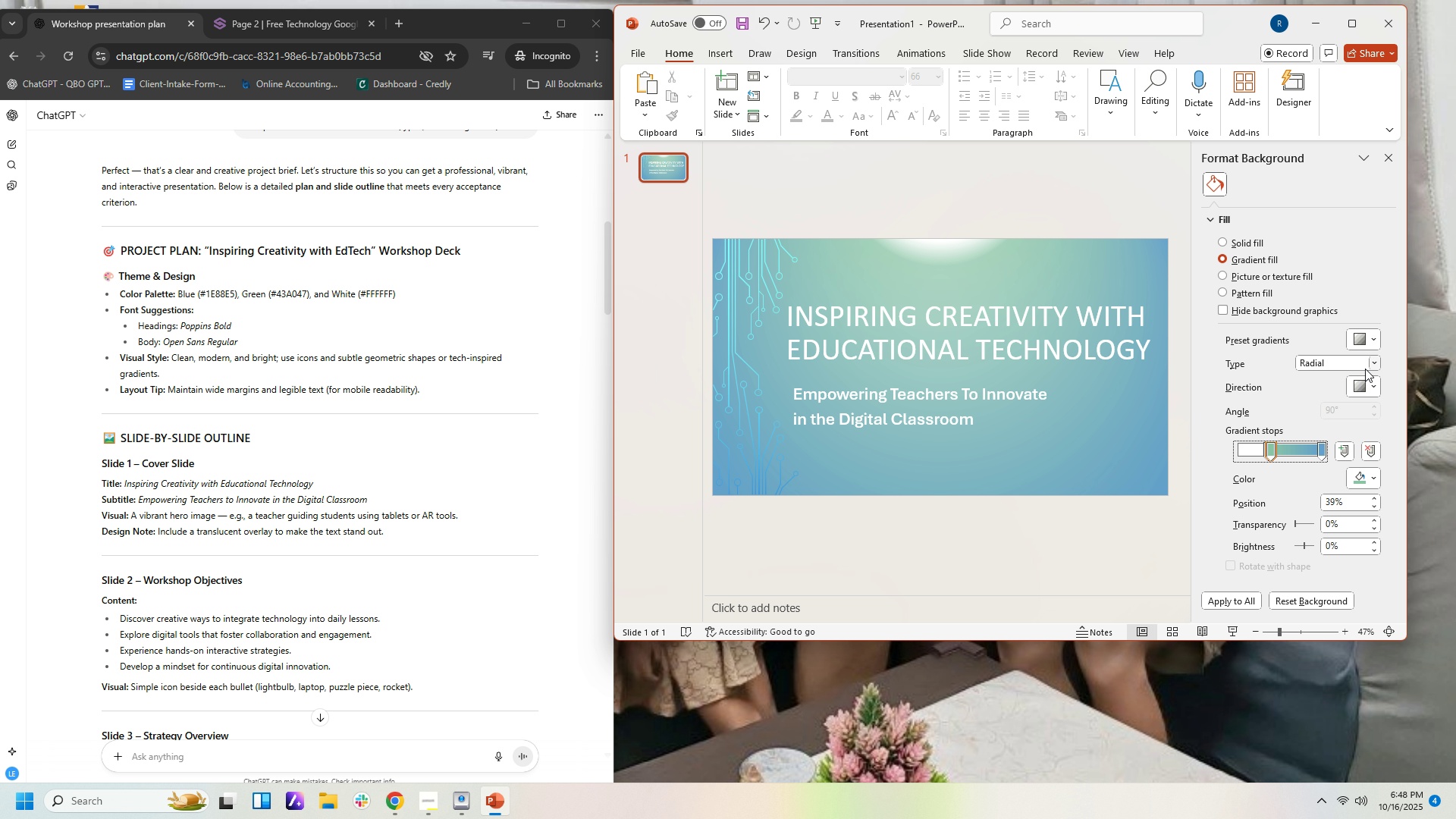 
left_click([1365, 369])
 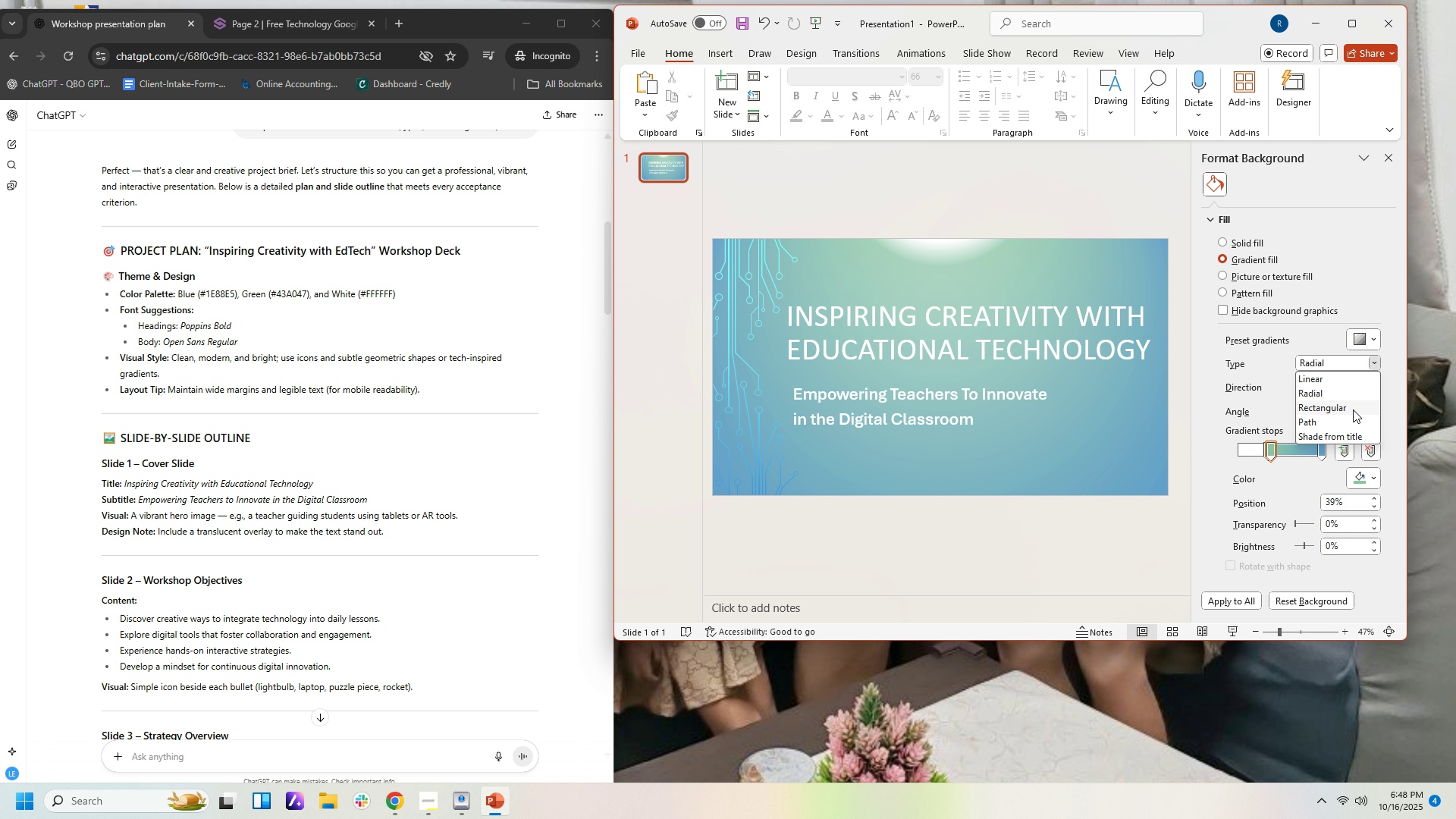 
left_click([1353, 410])
 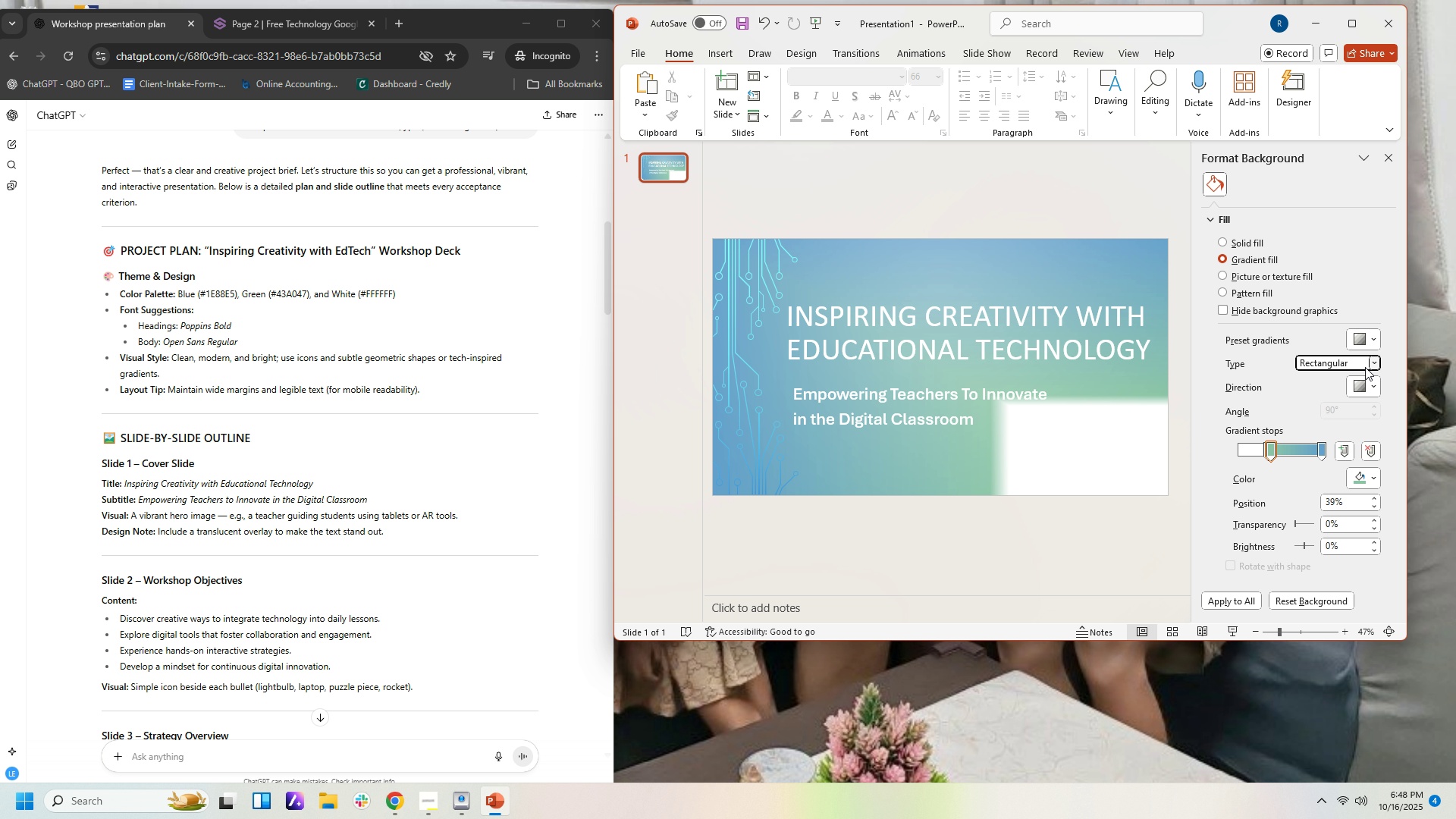 
left_click([1365, 367])
 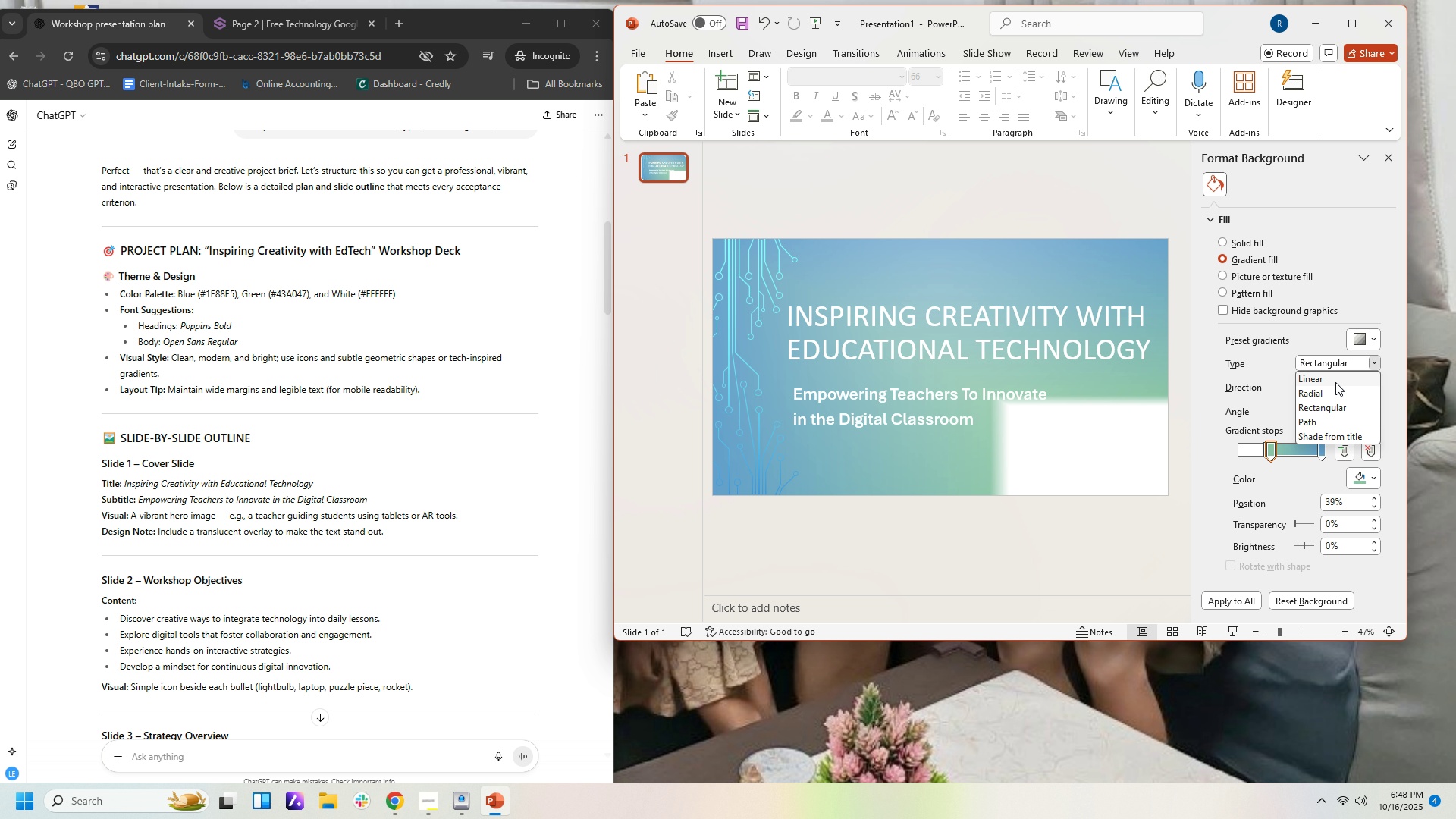 
left_click([1335, 382])
 